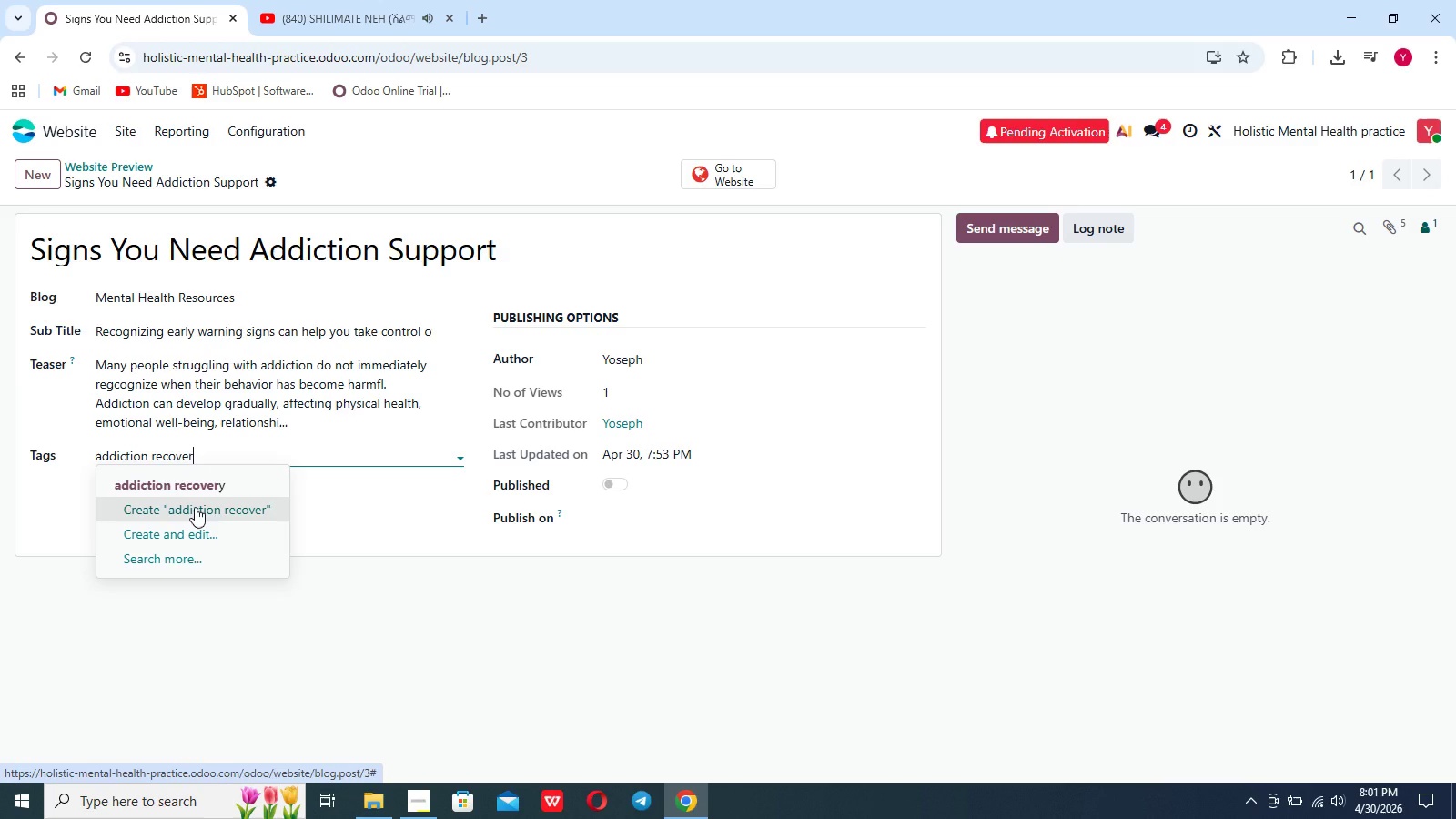 
key(Y)
 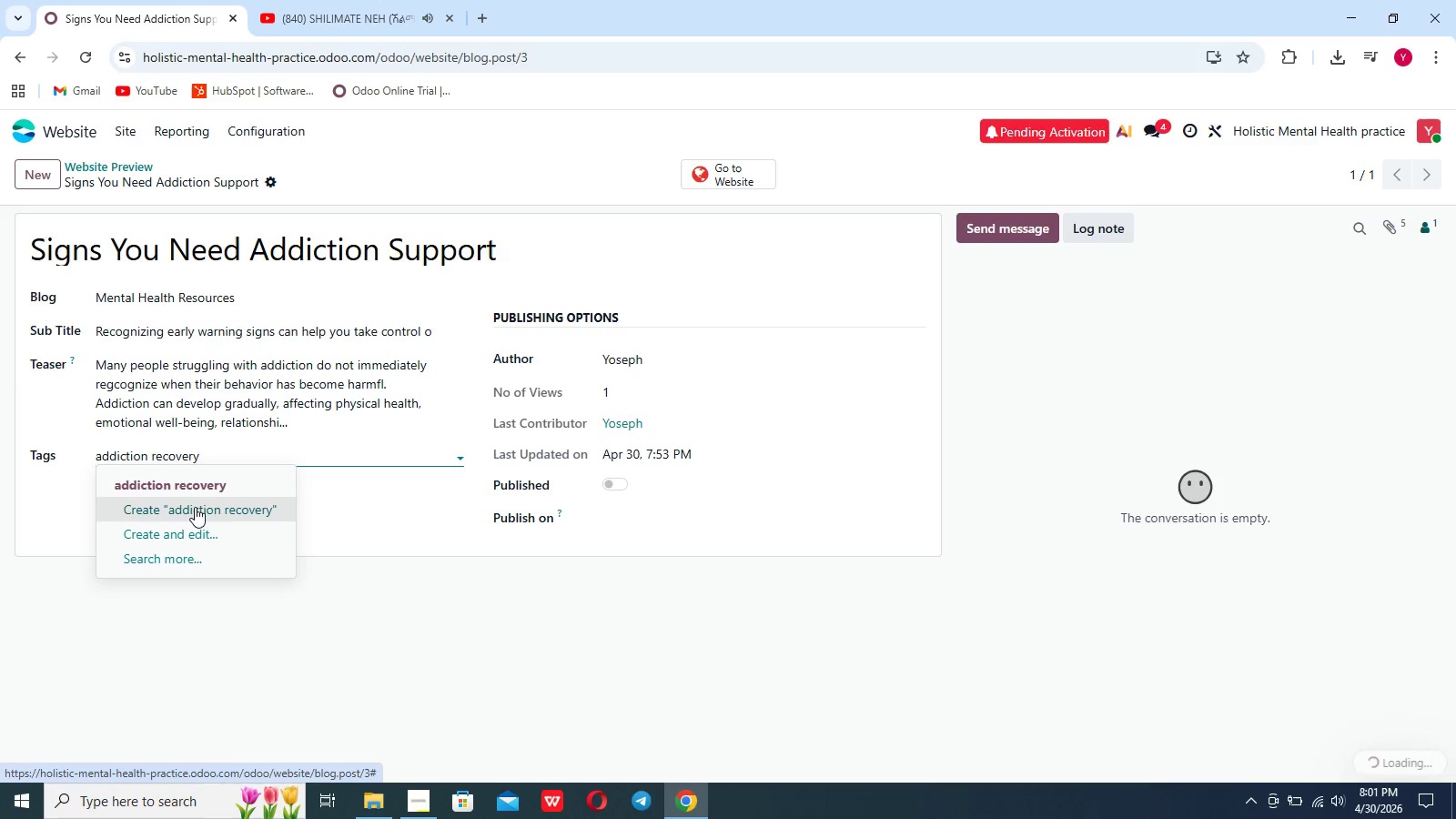 
left_click([195, 507])
 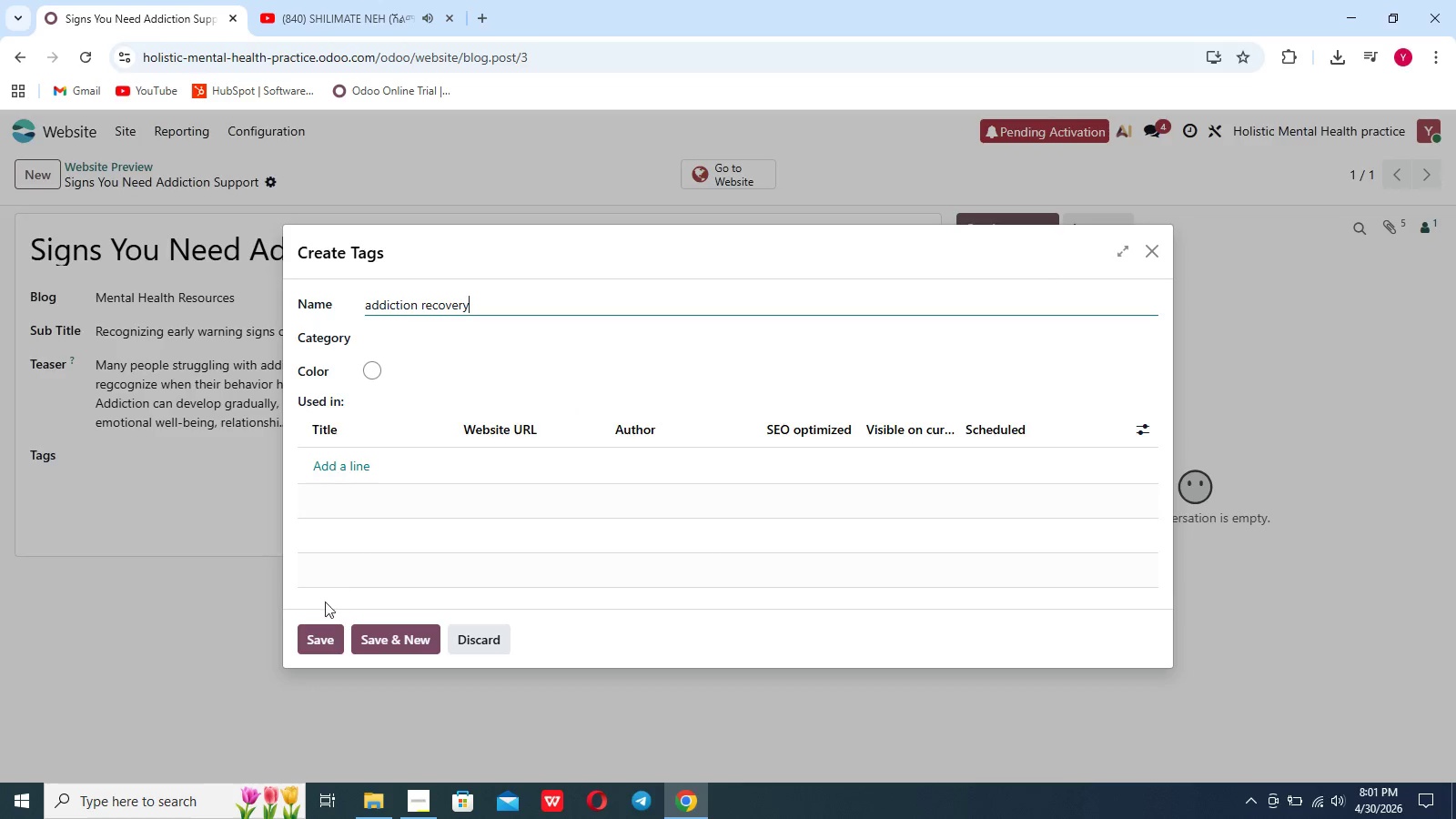 
left_click([319, 644])
 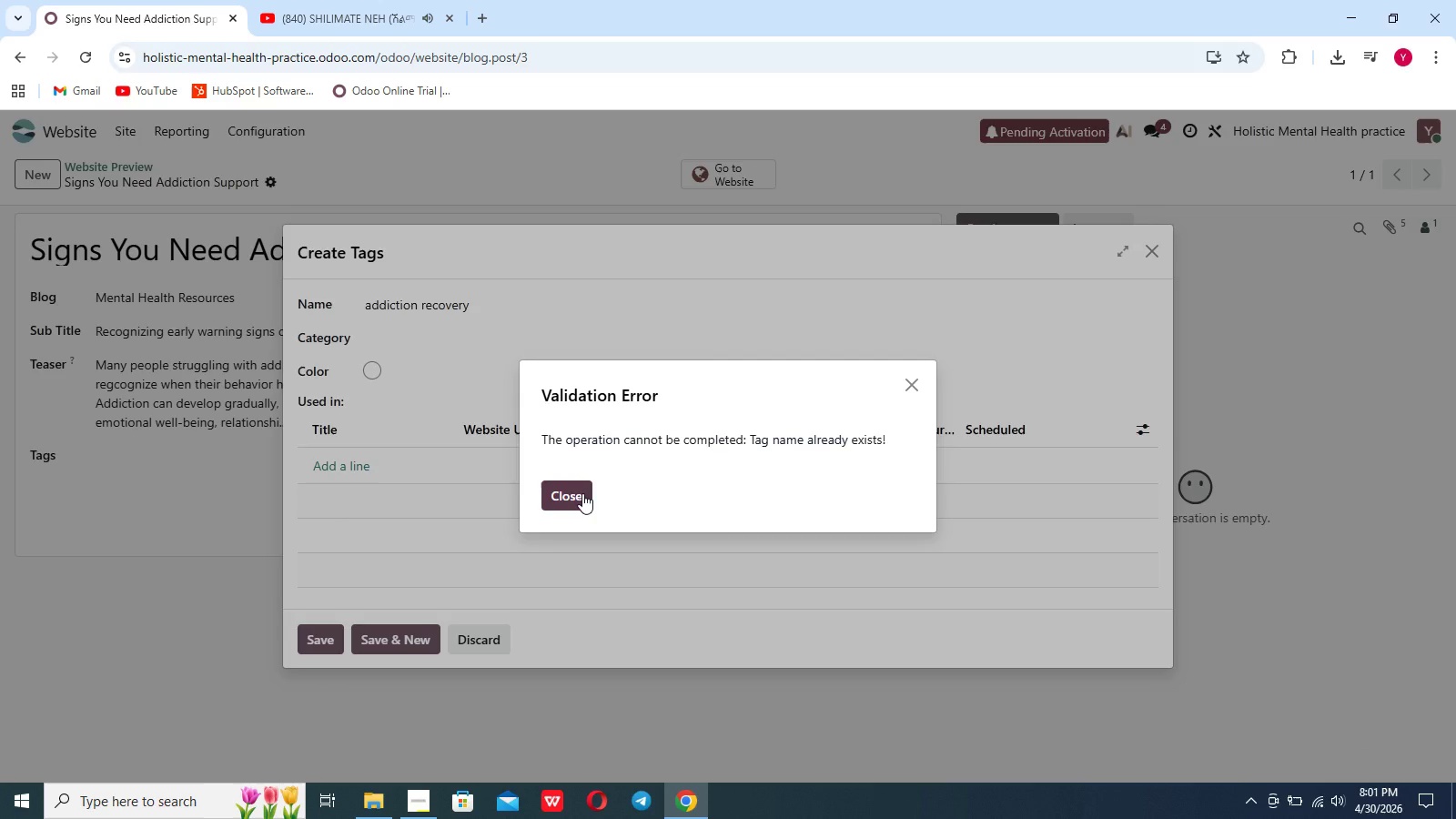 
left_click([582, 493])
 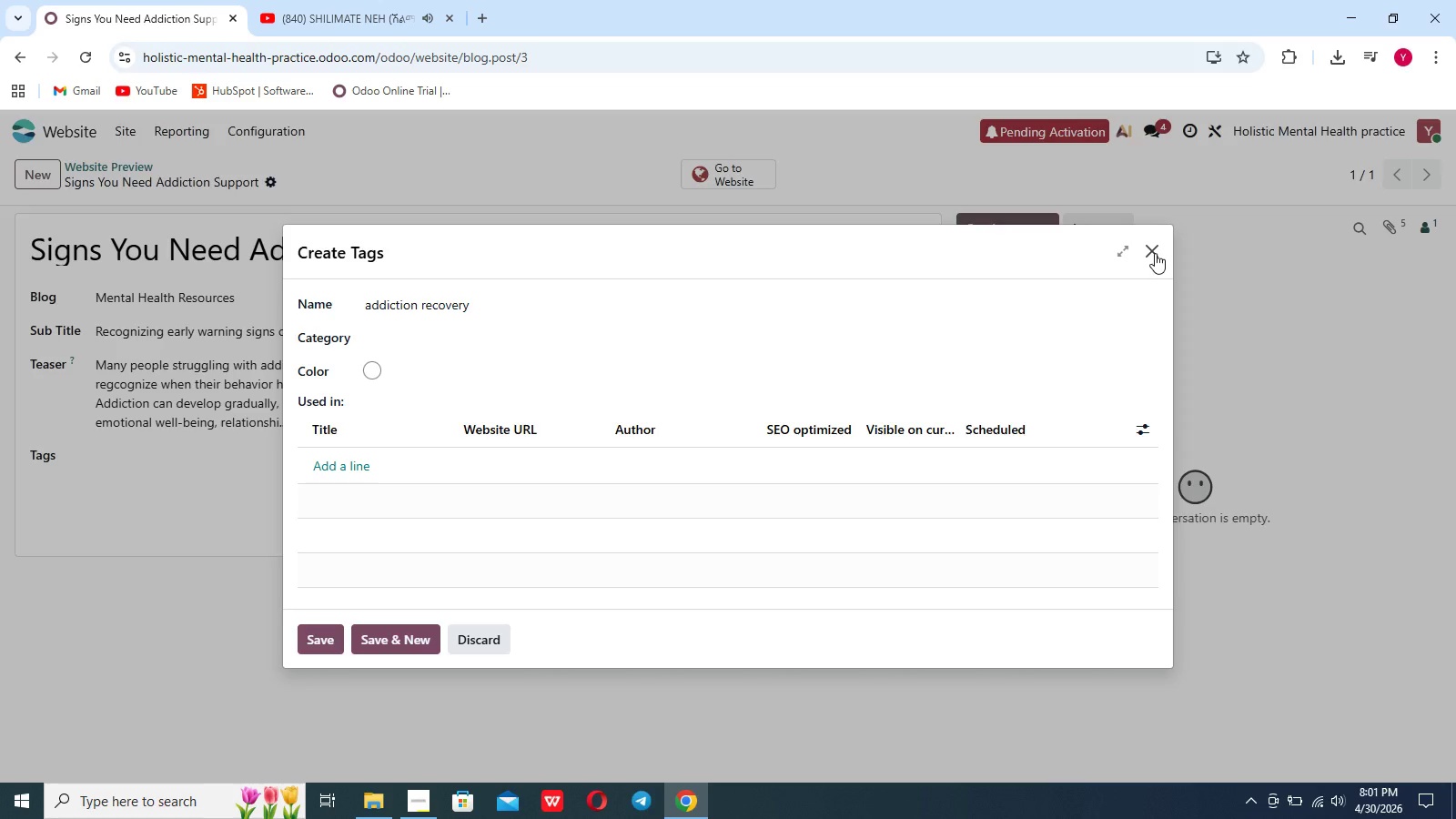 
left_click([1155, 253])
 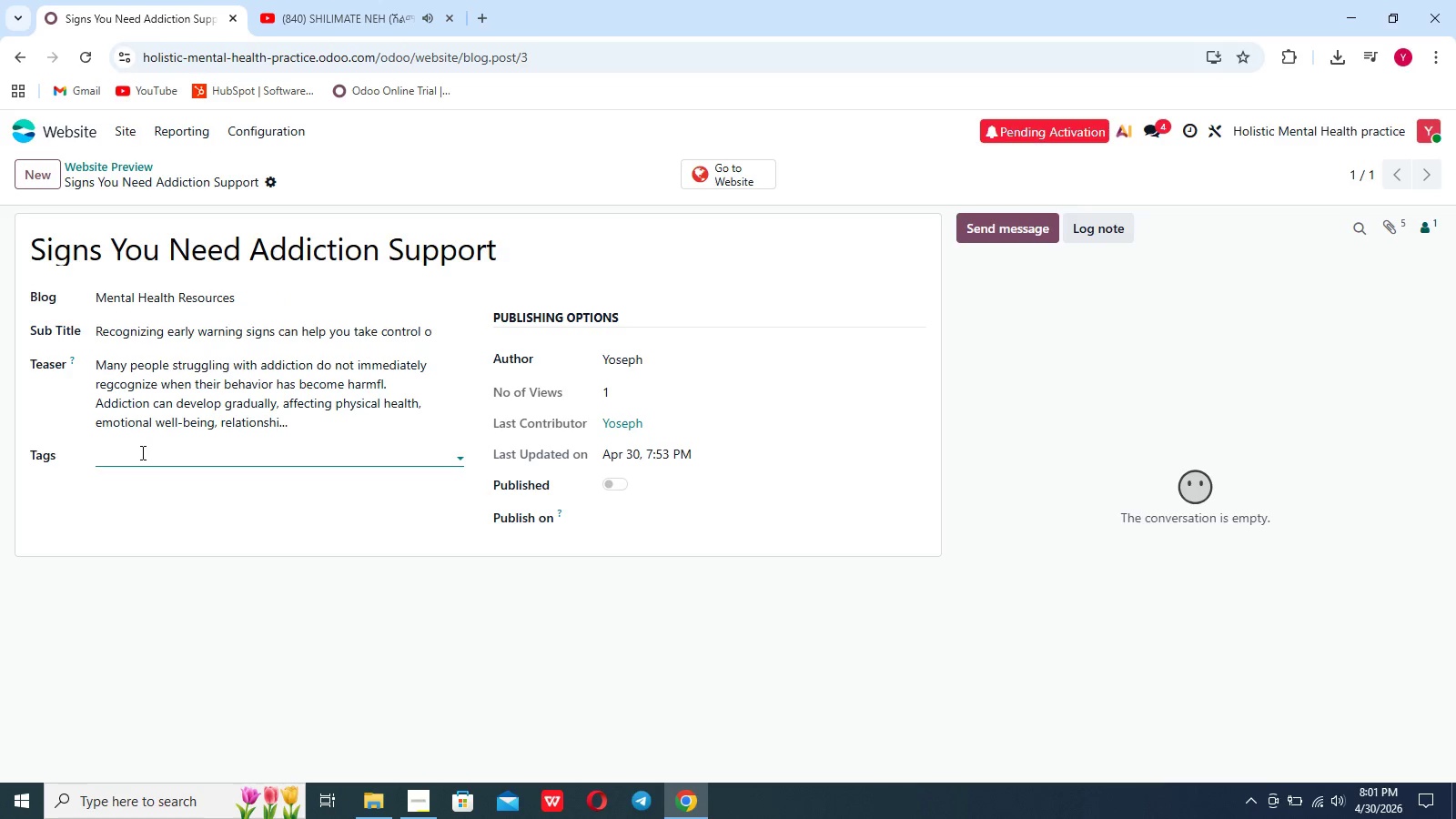 
left_click([139, 452])
 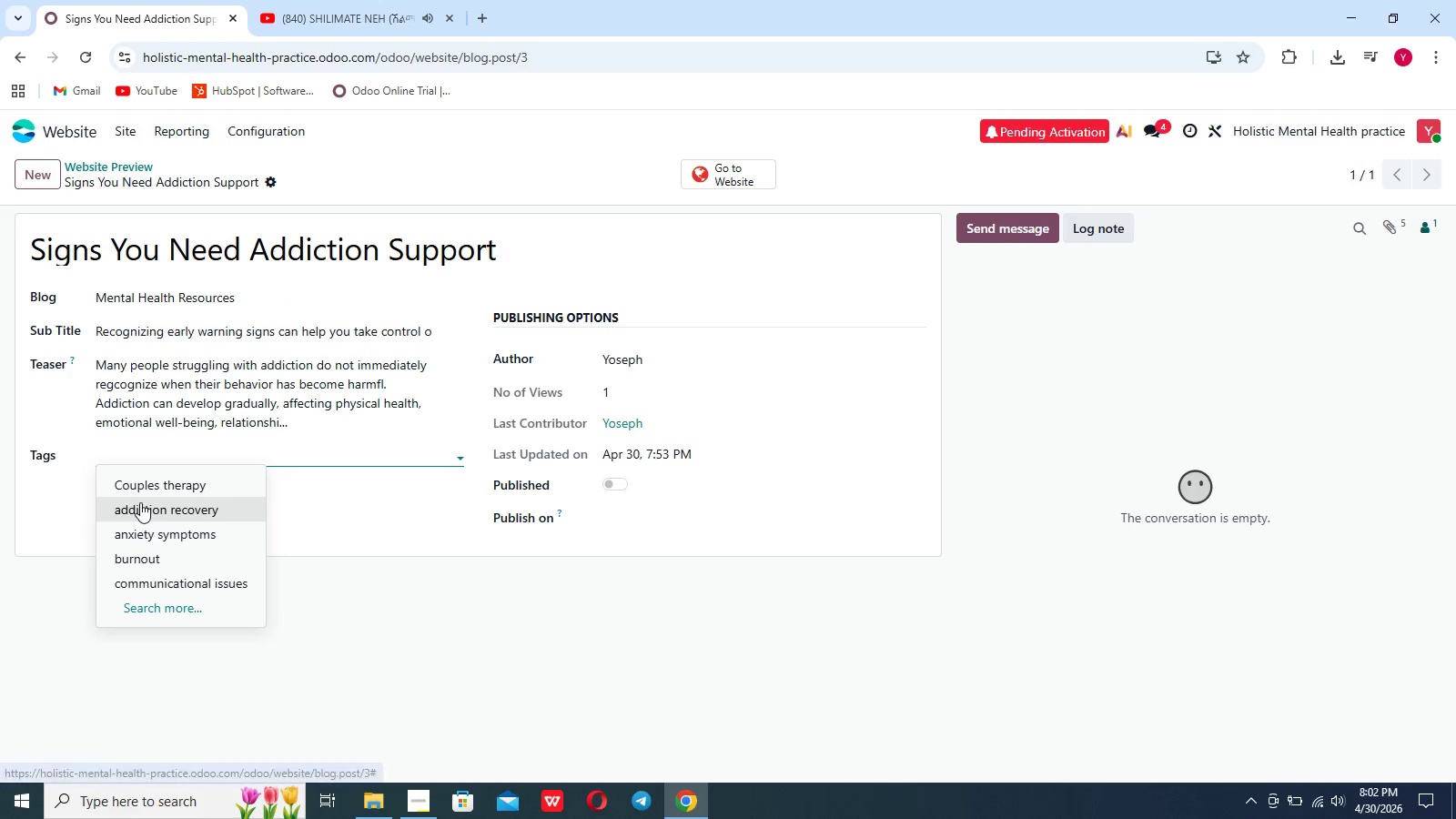 
left_click([140, 503])
 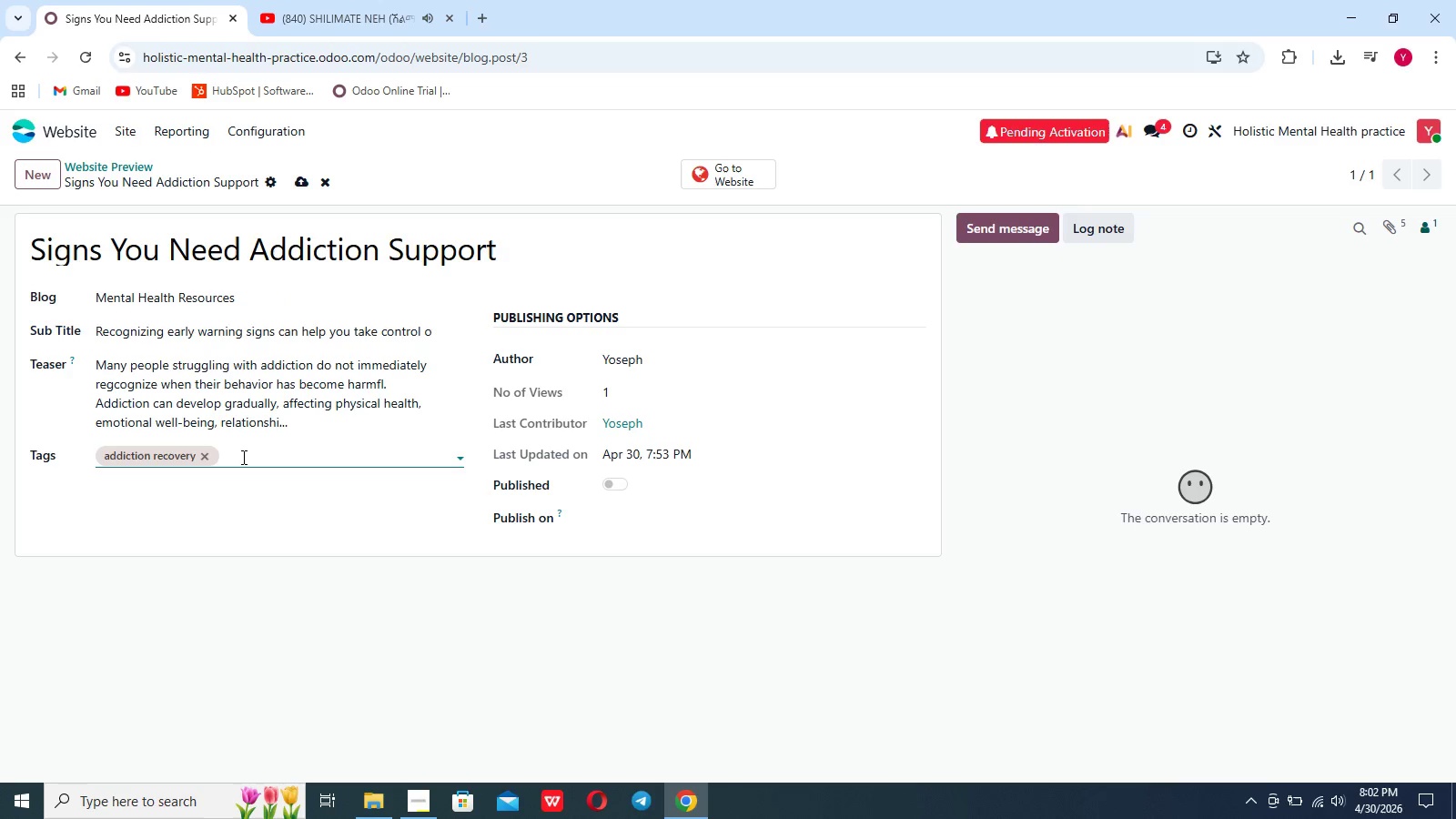 
type(mental health)
 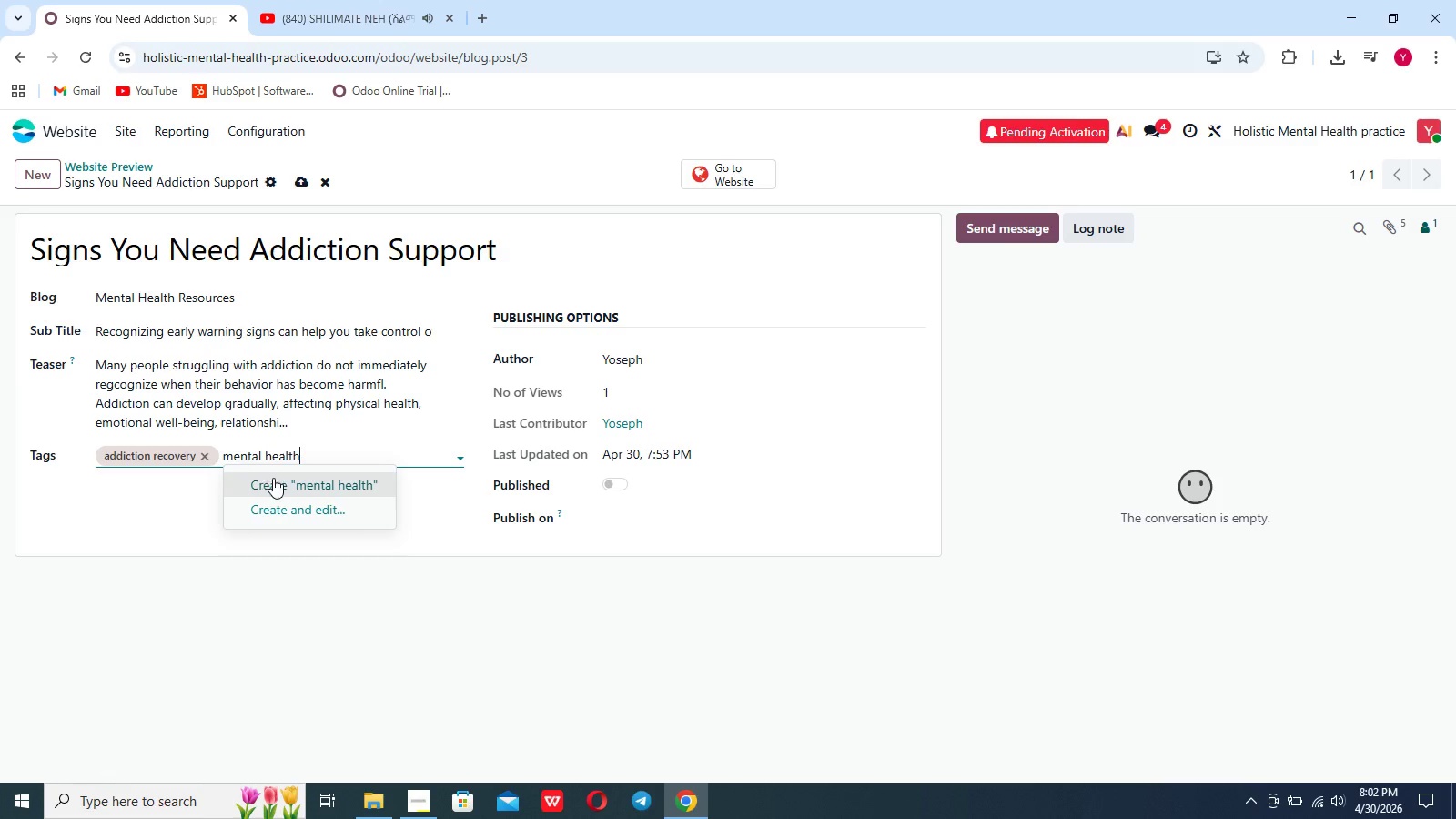 
left_click([276, 478])
 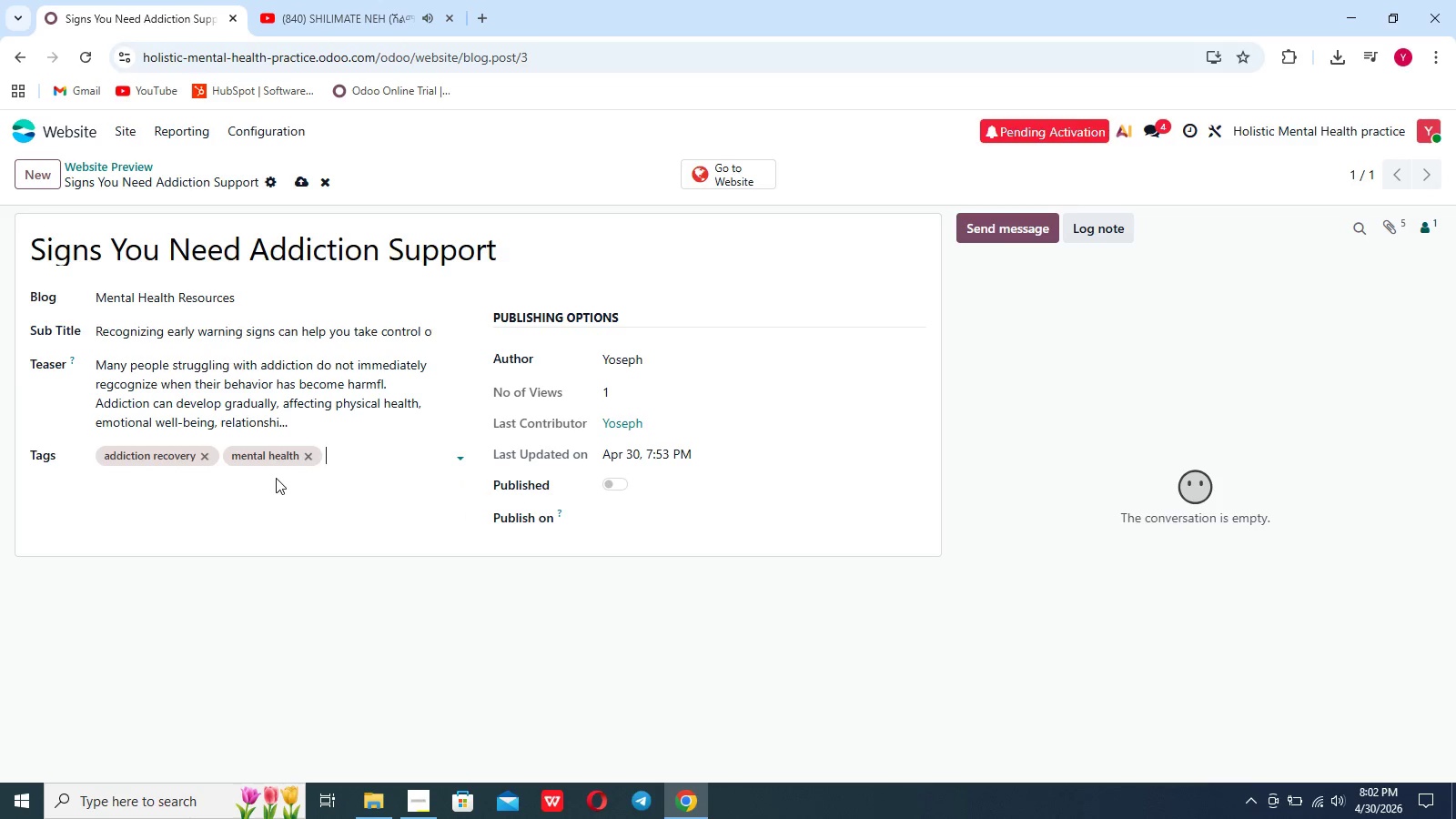 
type(therapy support)
 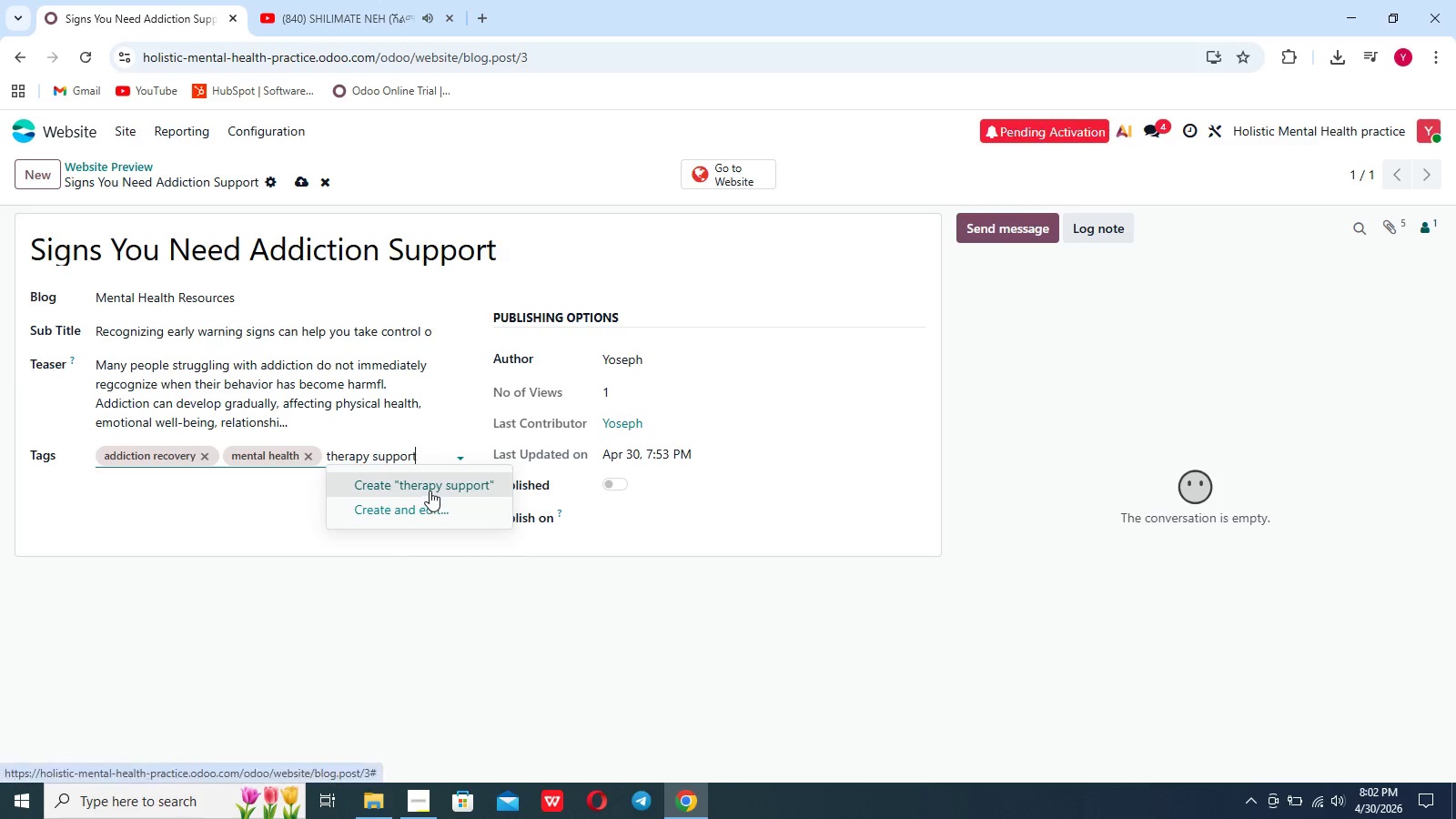 
left_click([430, 490])
 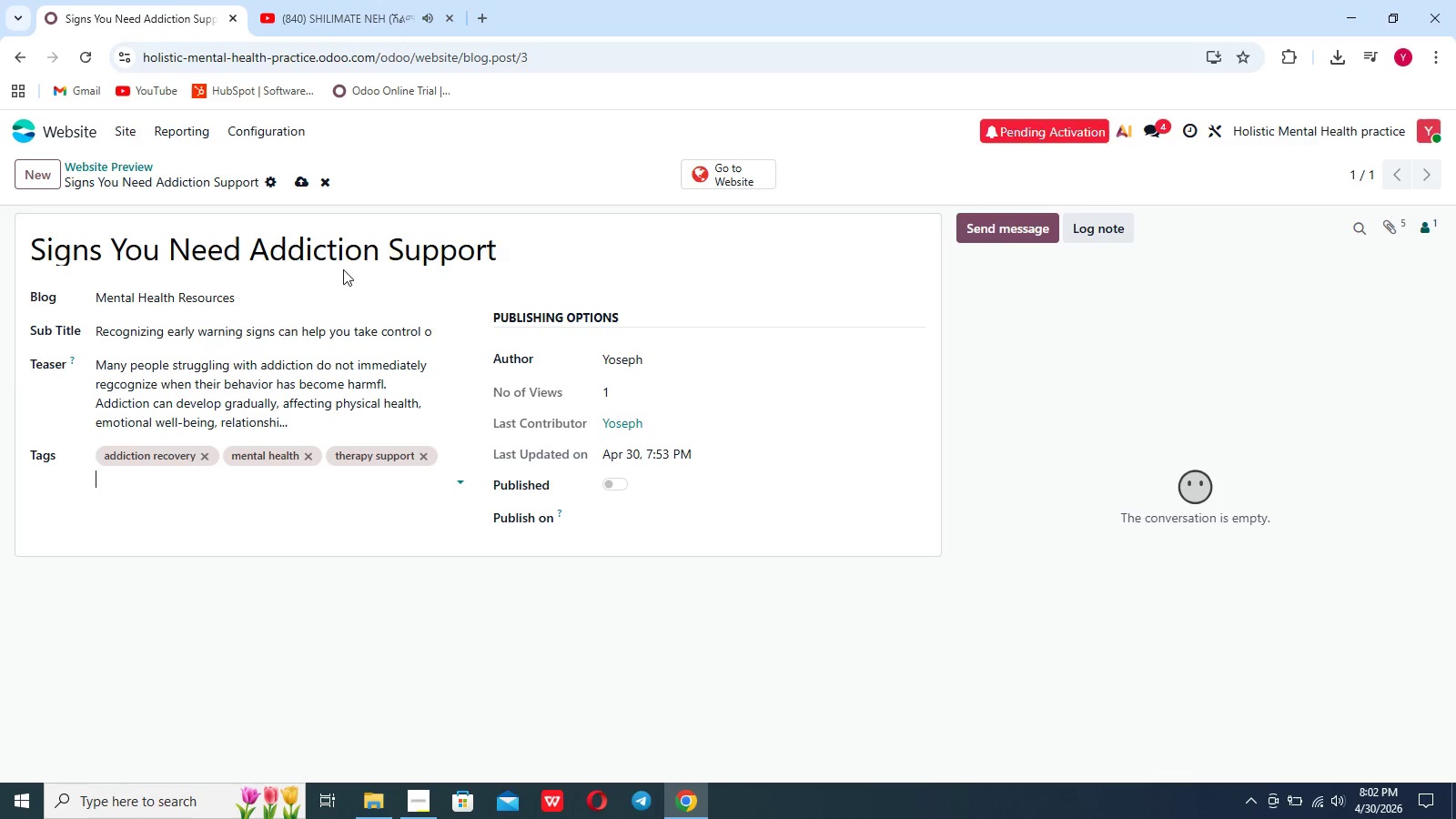 
left_click([307, 185])
 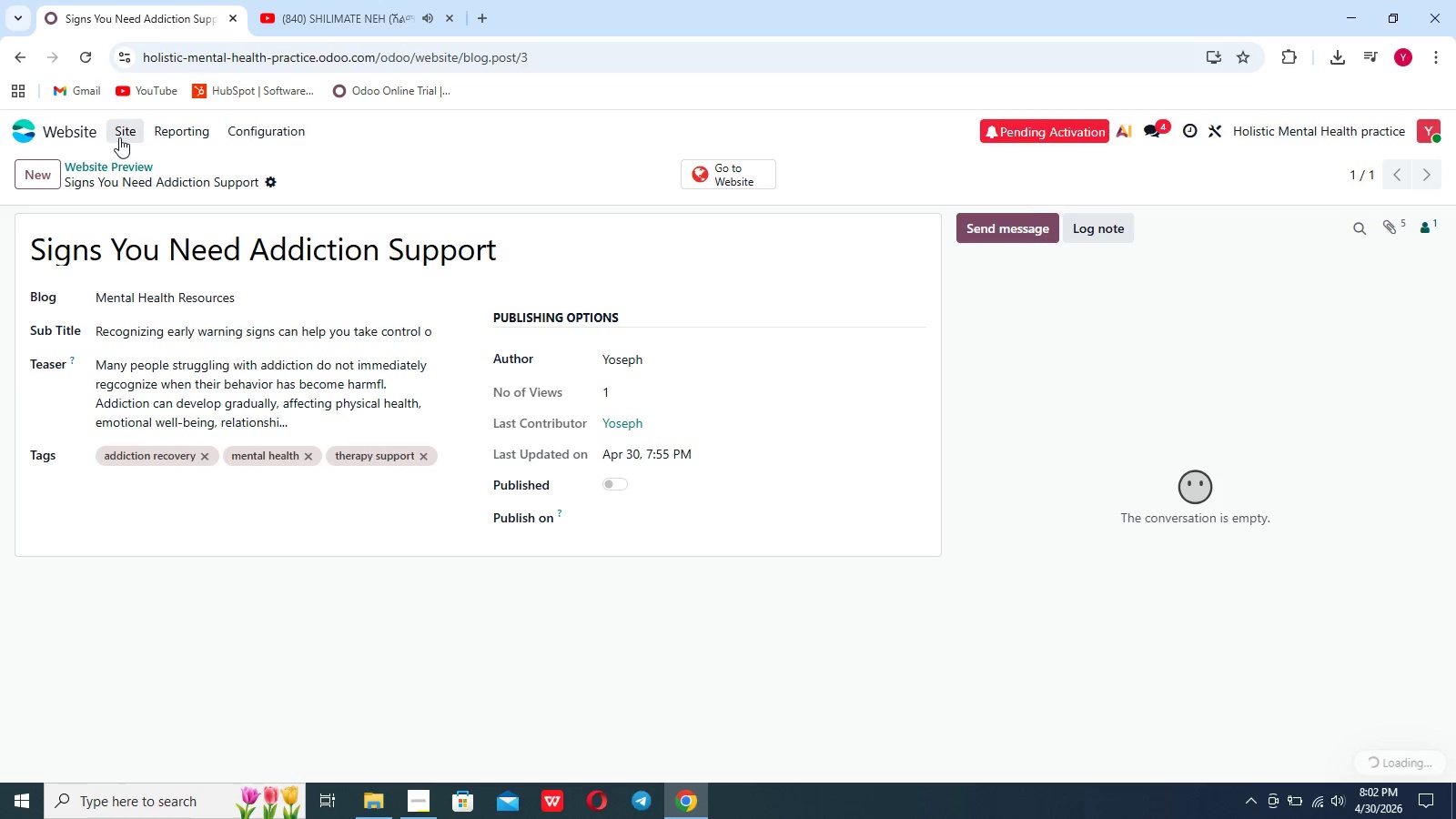 
left_click([119, 137])
 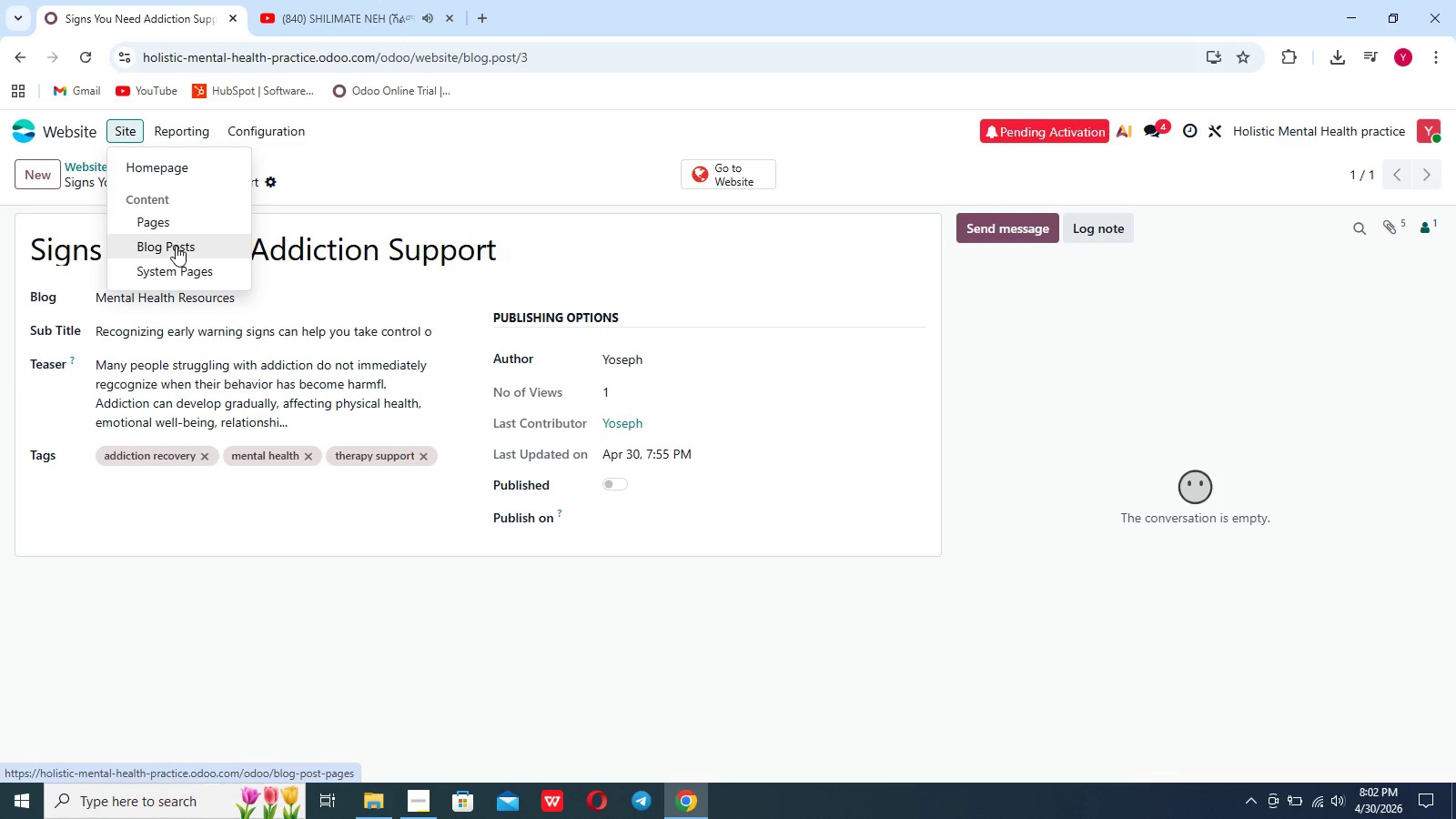 
left_click([176, 245])
 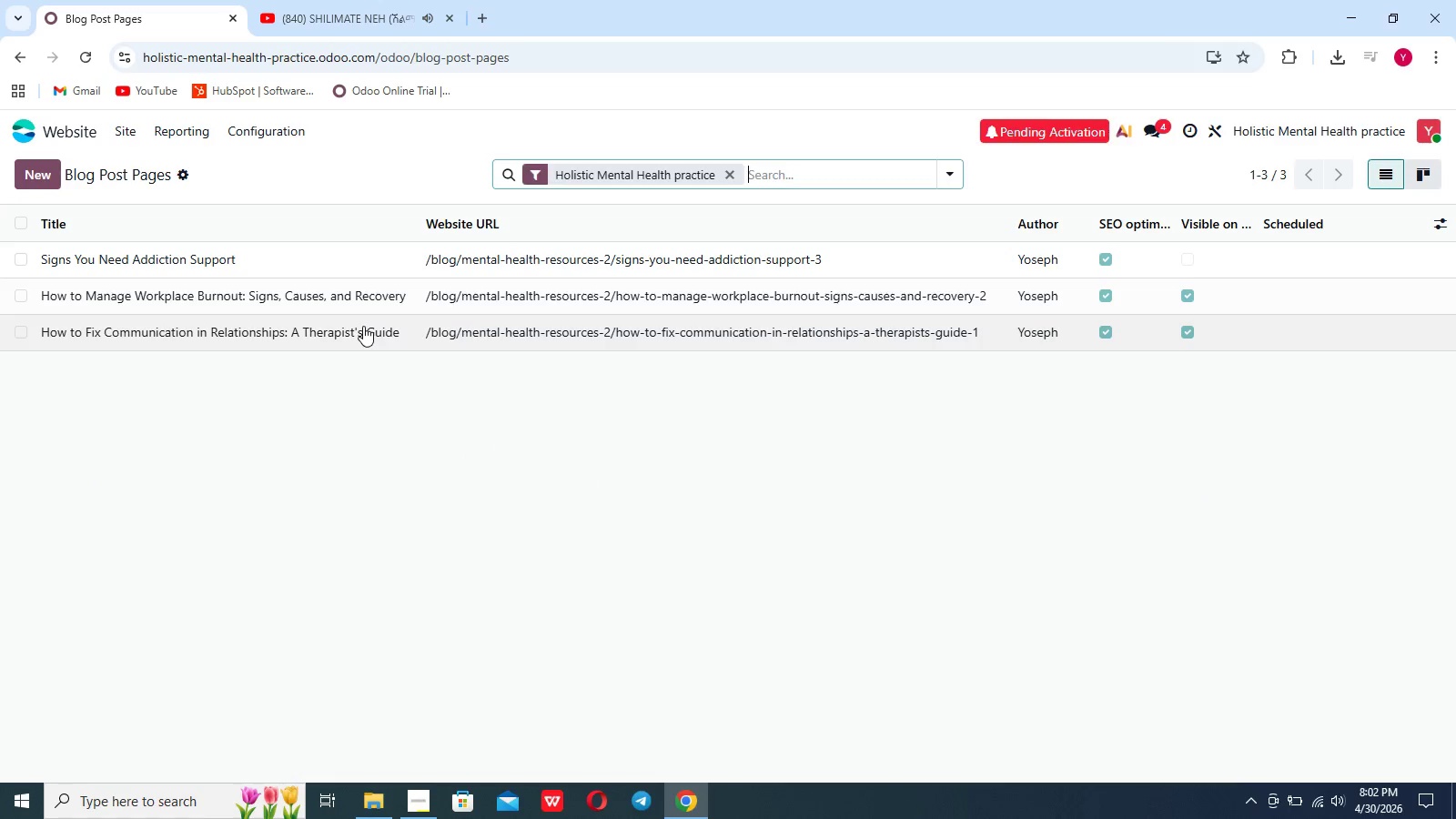 
left_click([322, 251])
 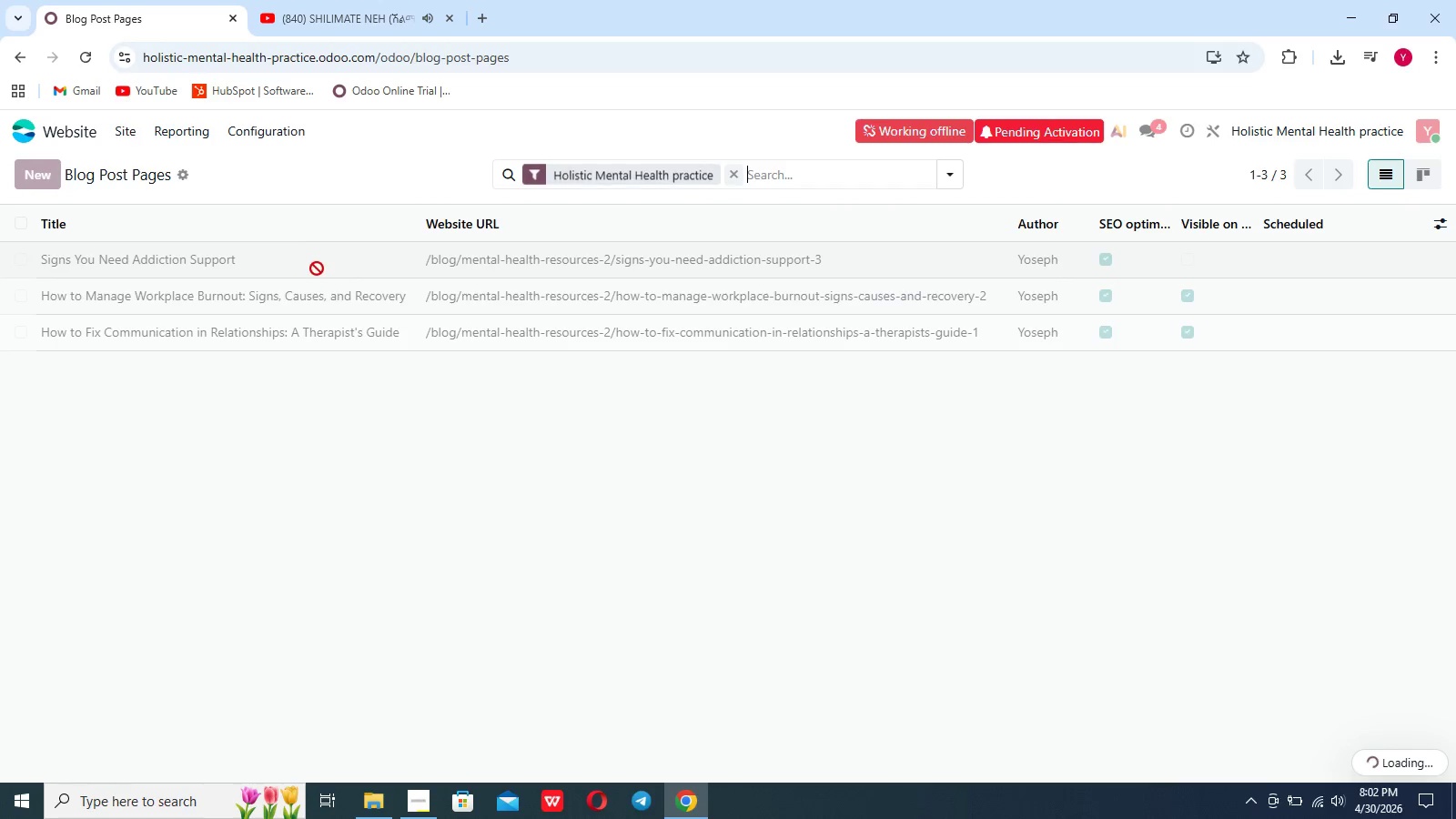 
left_click([317, 268])
 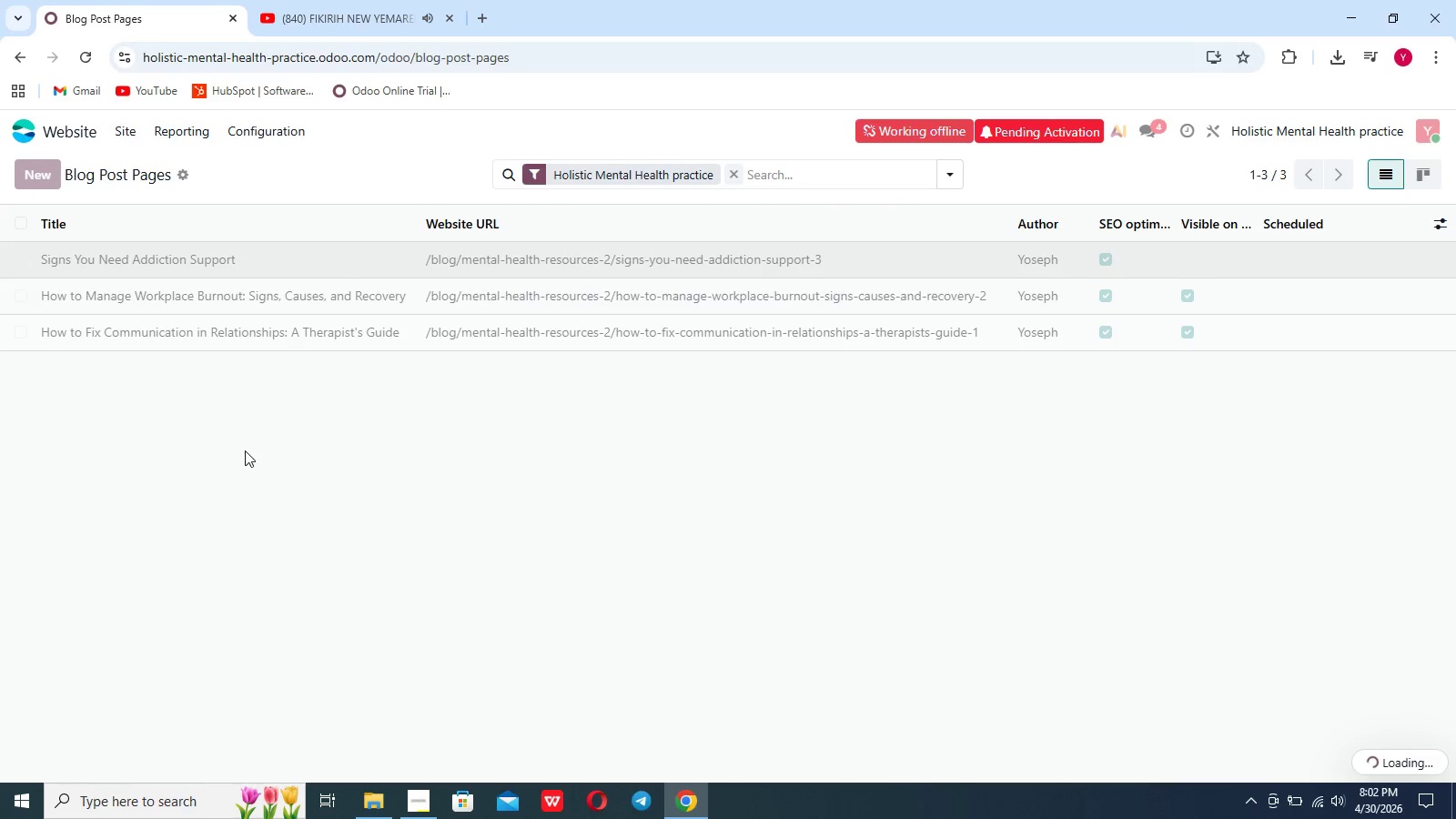 
left_click([245, 450])
 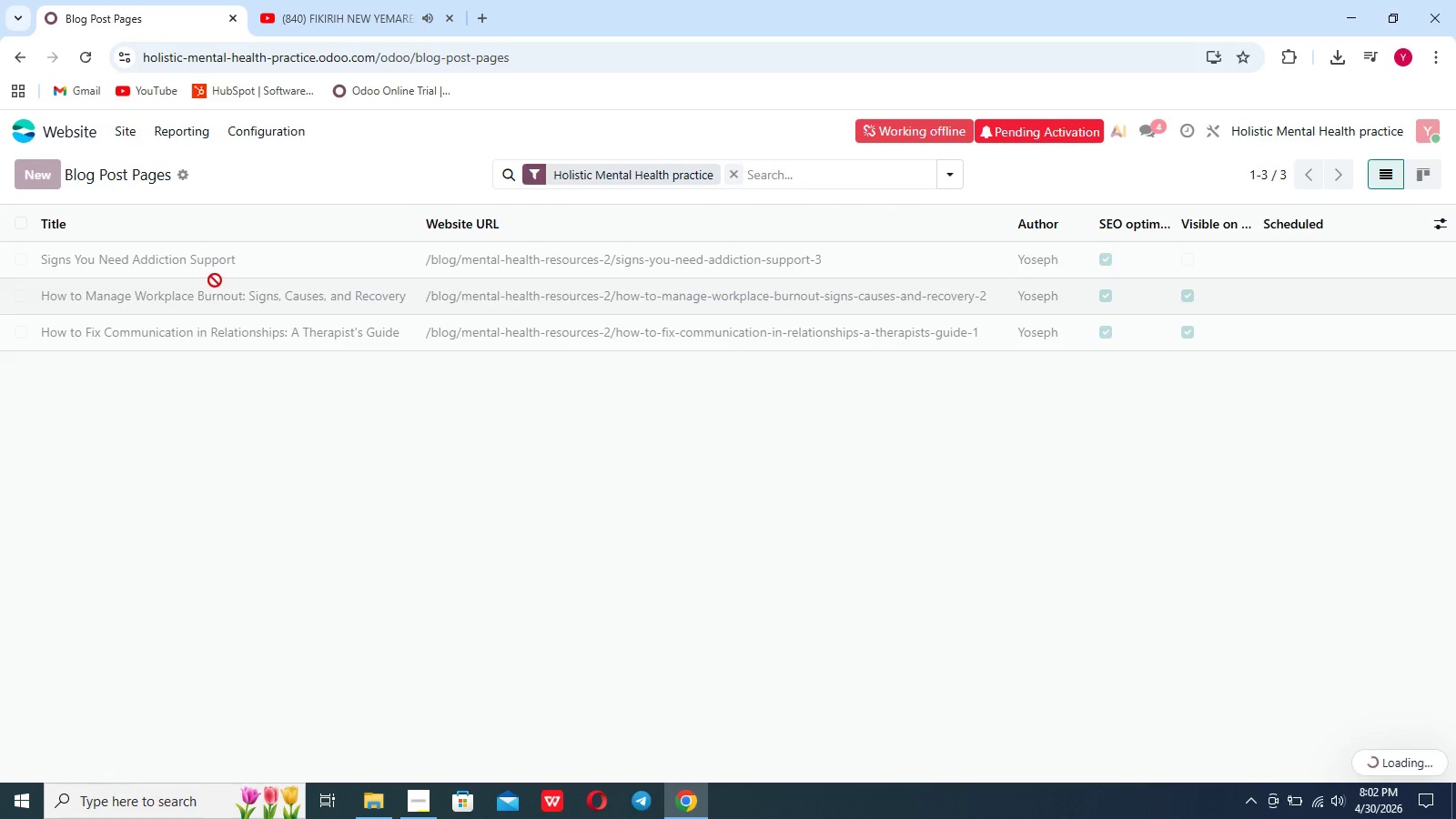 
wait(5.19)
 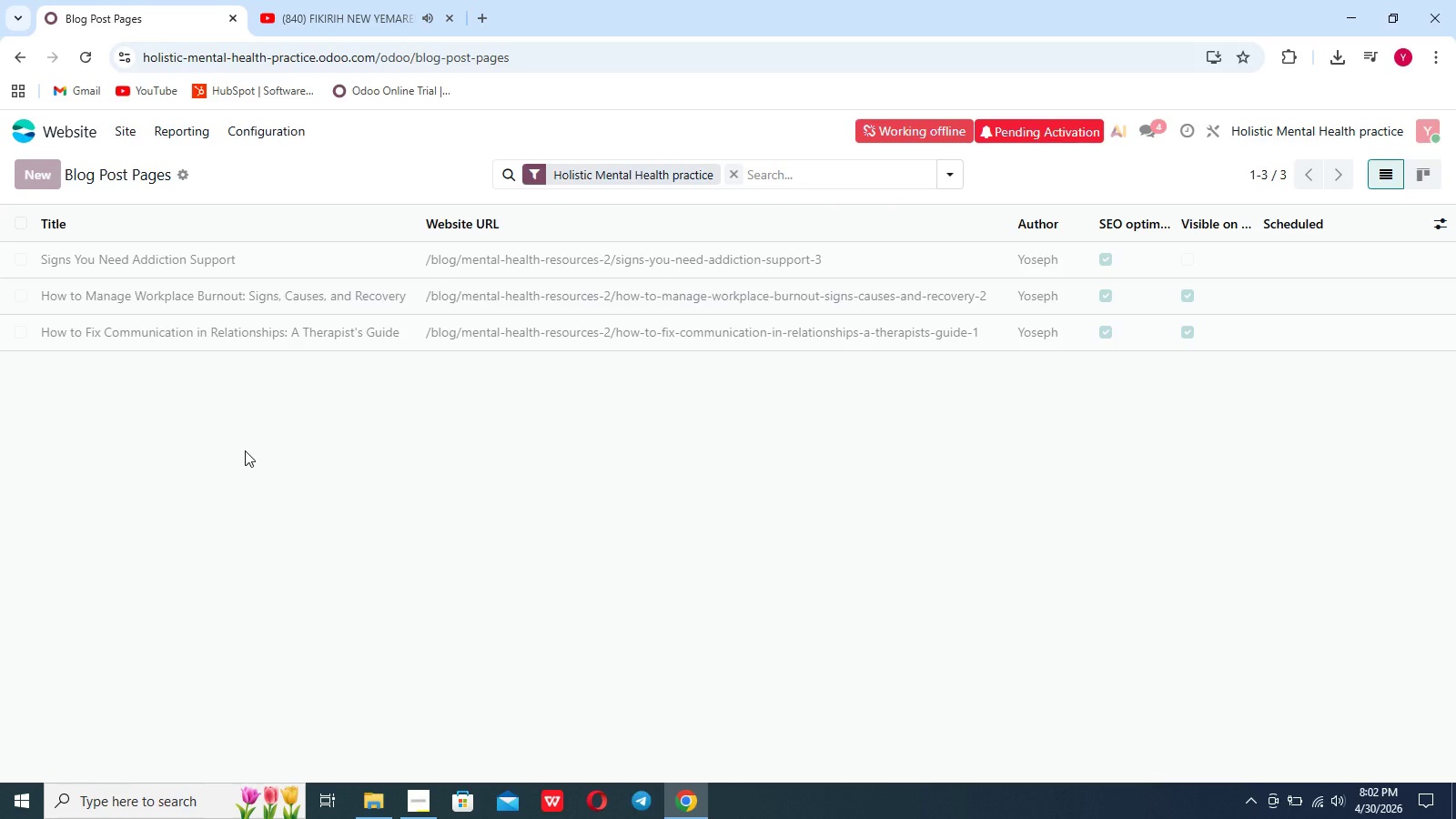 
left_click([214, 266])
 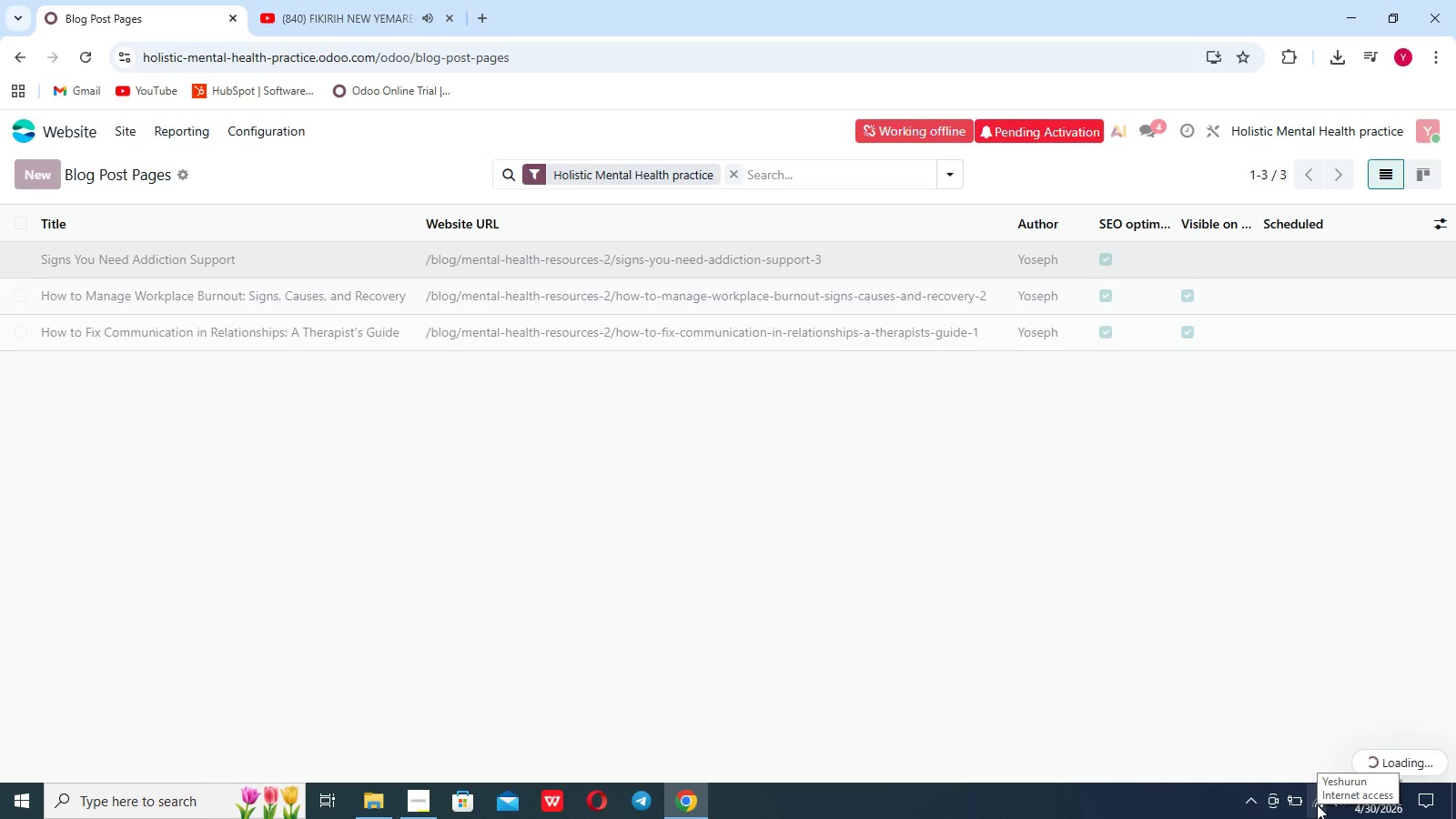 
wait(5.48)
 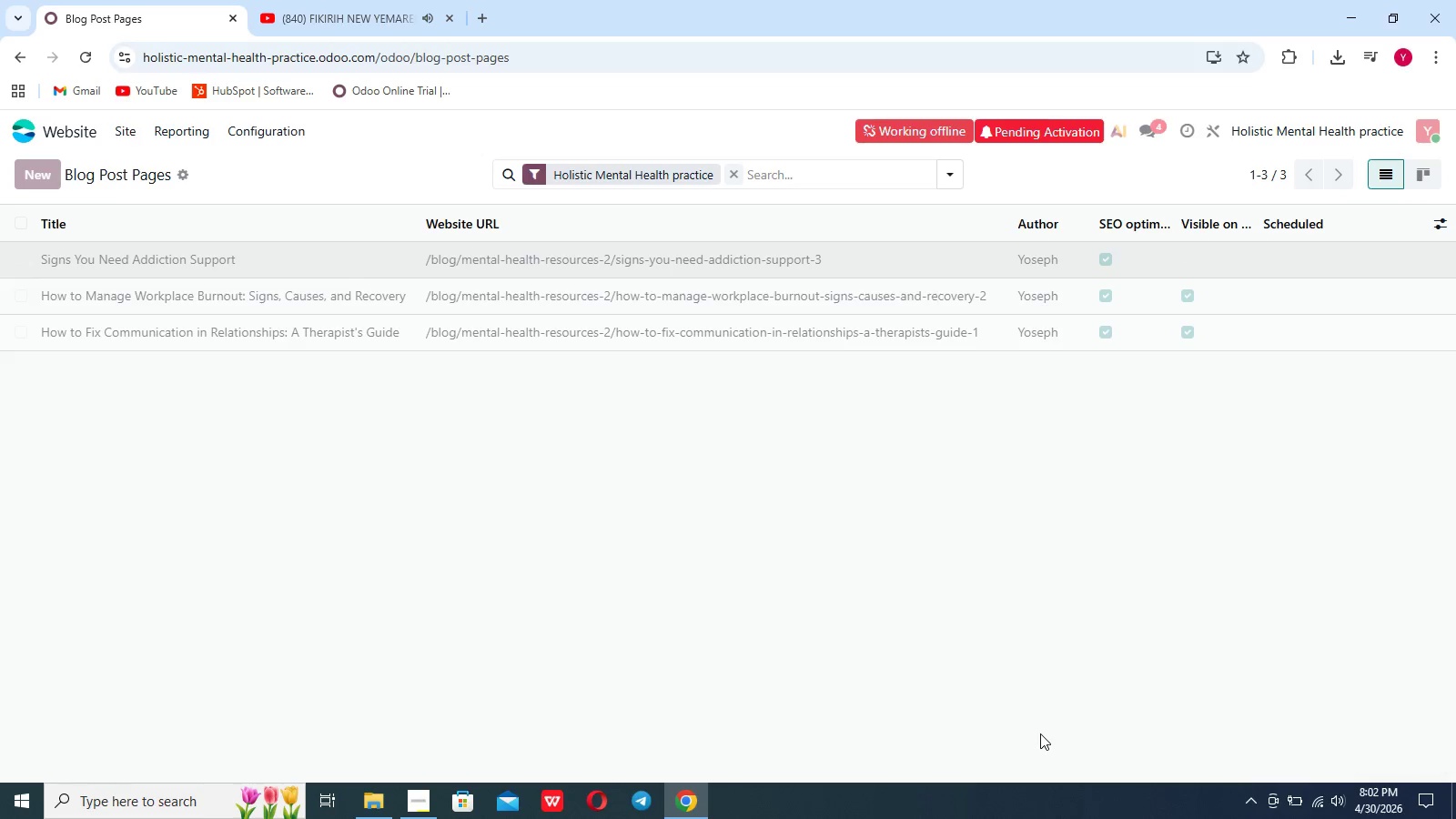 
left_click([1317, 804])
 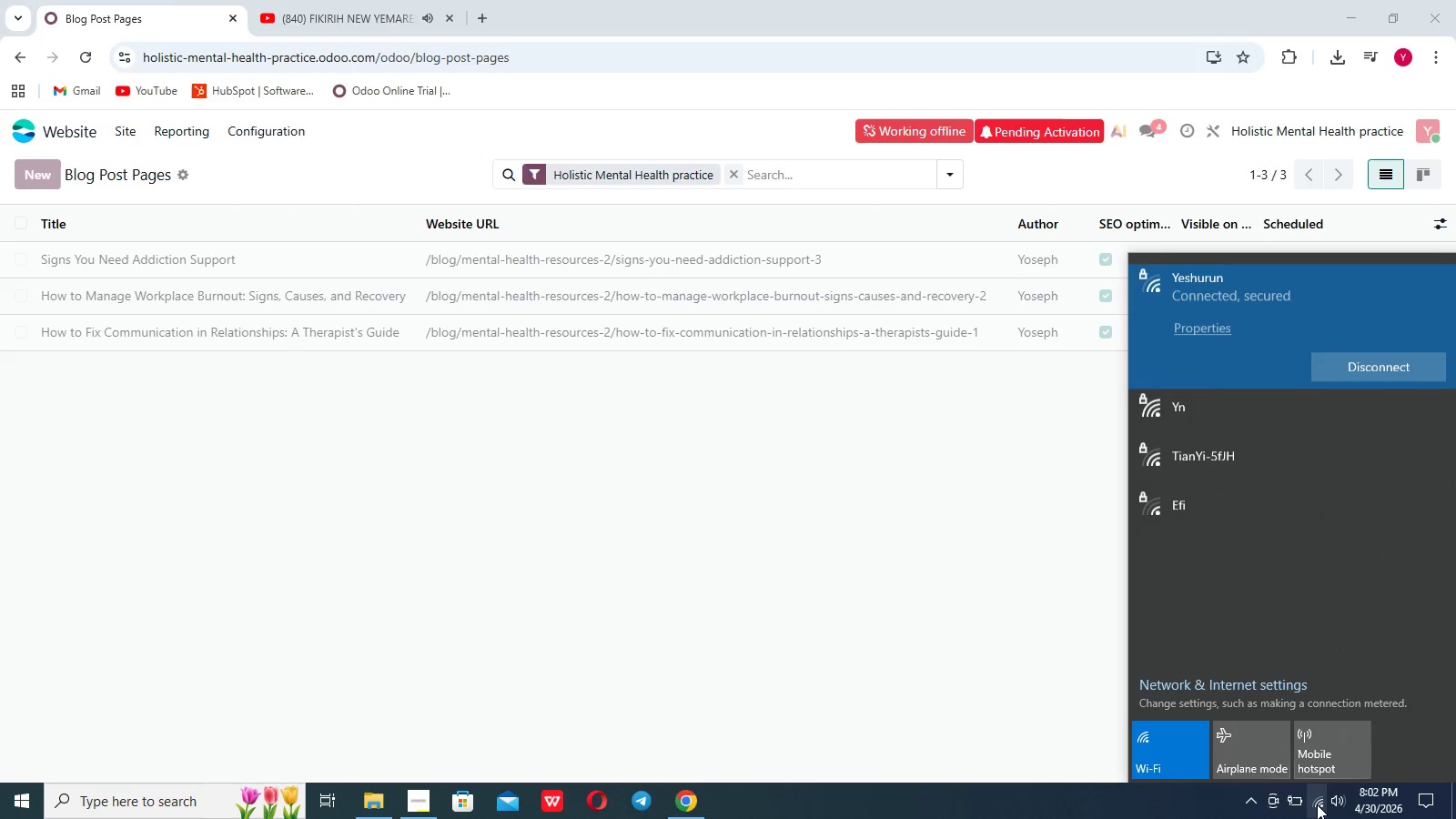 
left_click([1317, 804])
 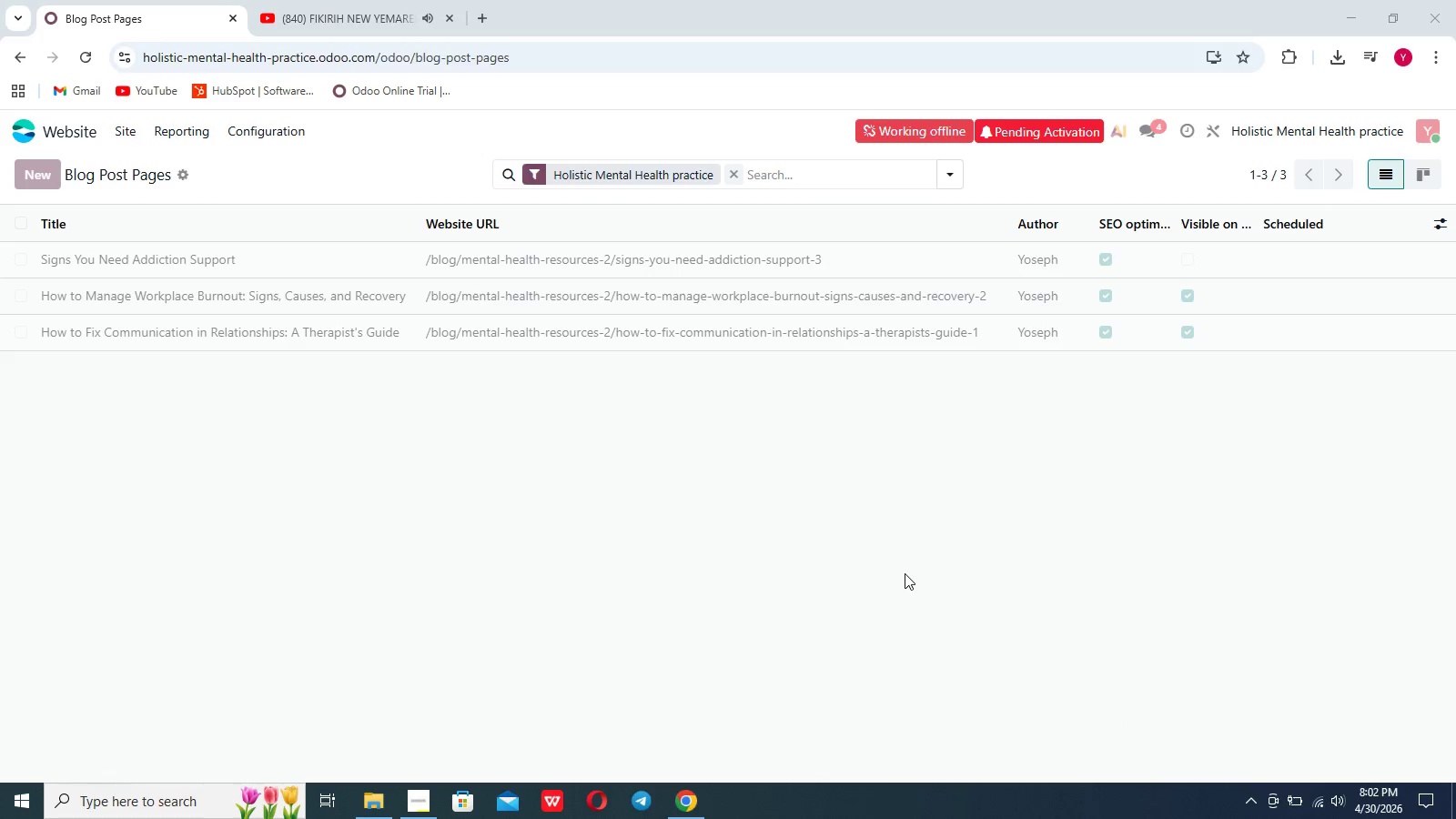 
left_click([905, 573])
 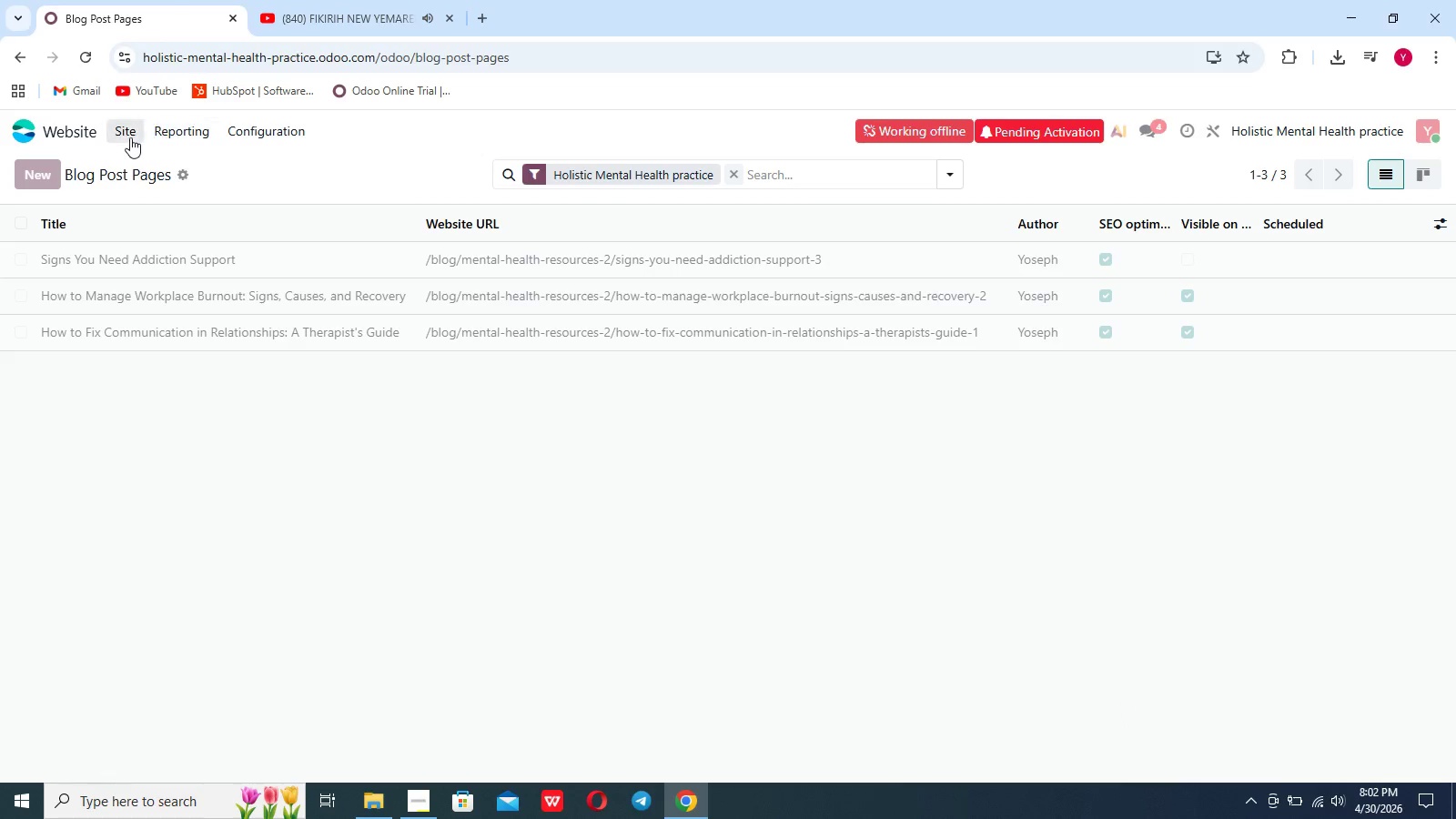 
left_click([129, 135])
 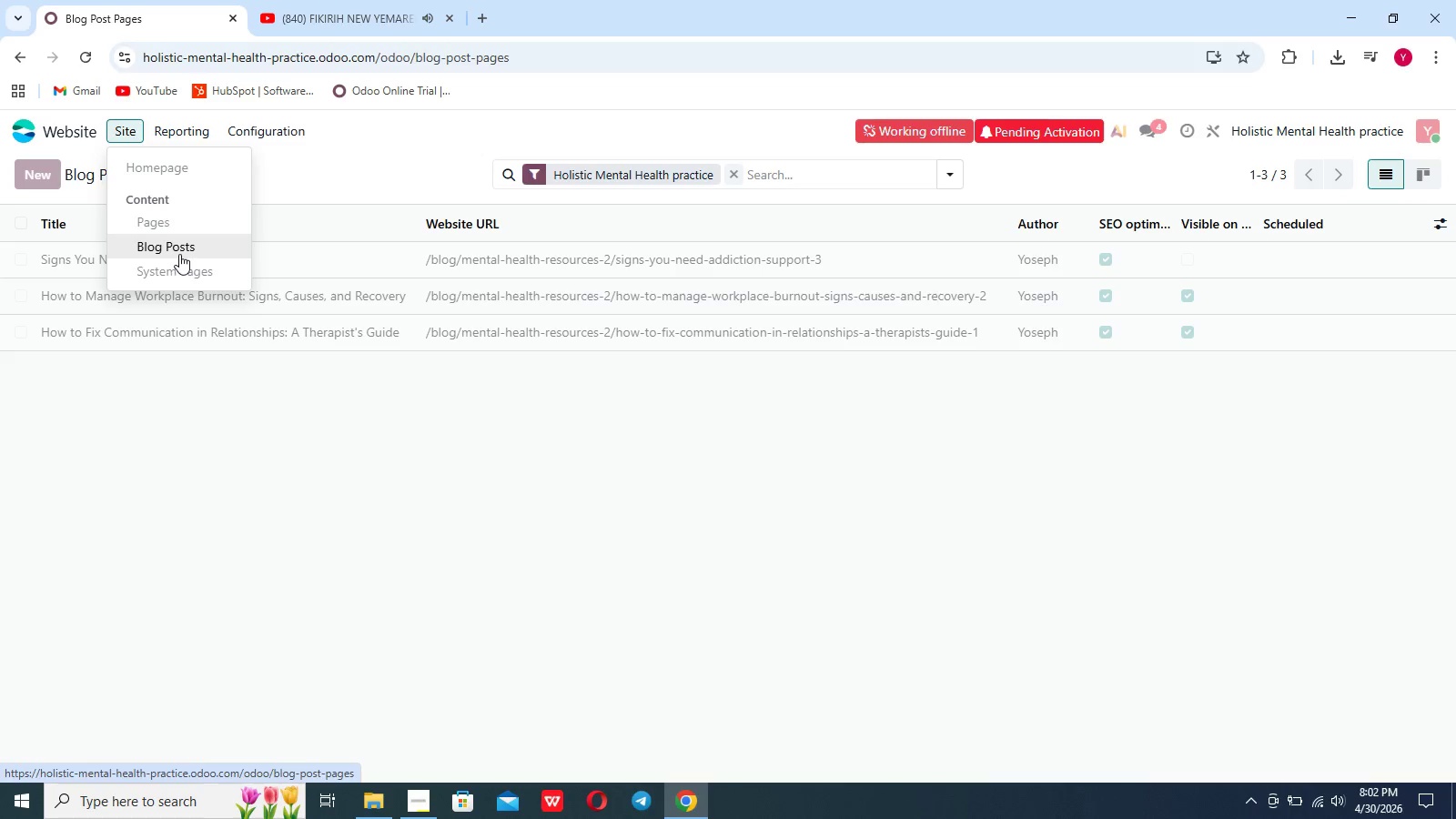 
left_click([179, 254])
 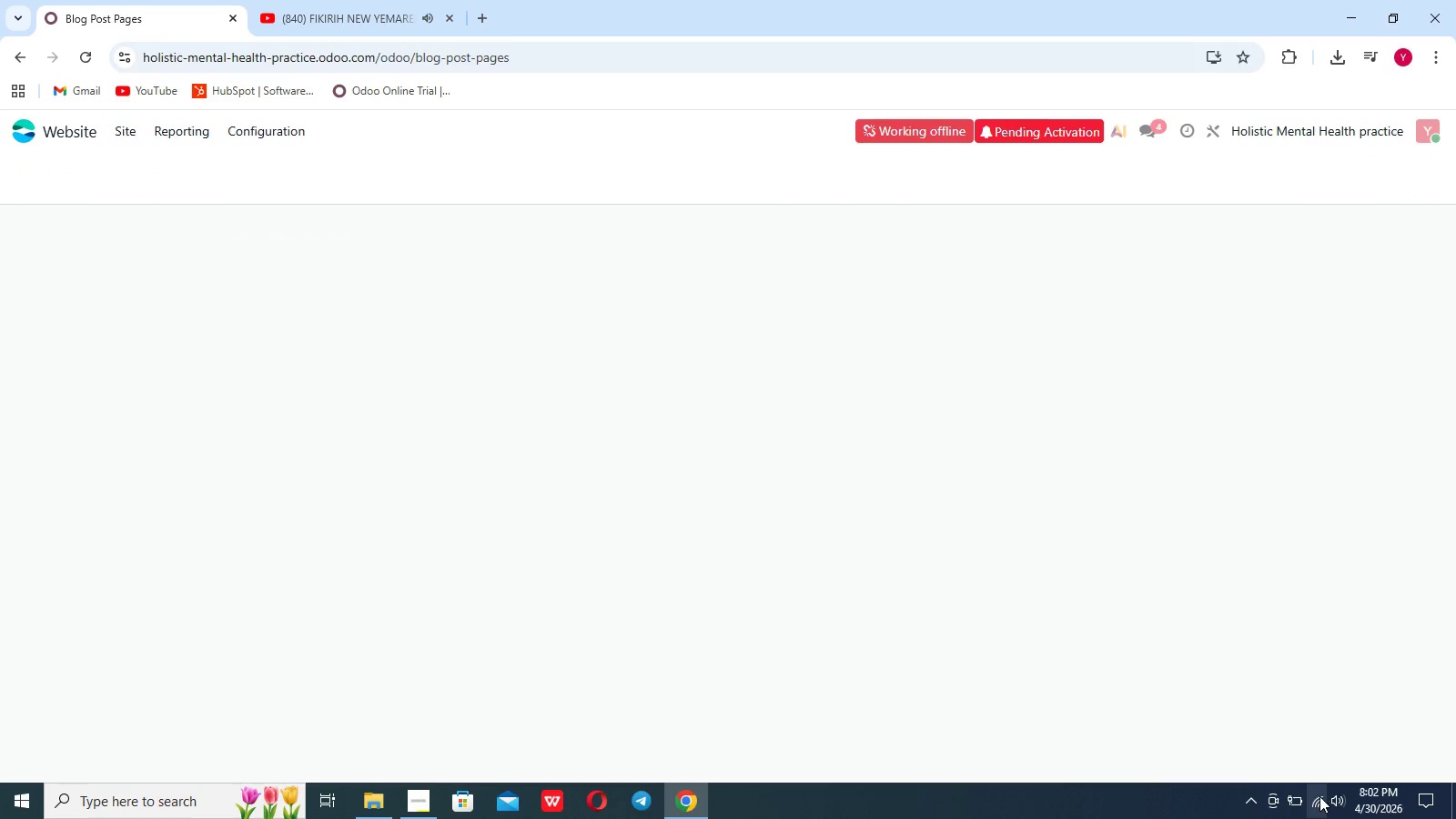 
left_click([1319, 800])
 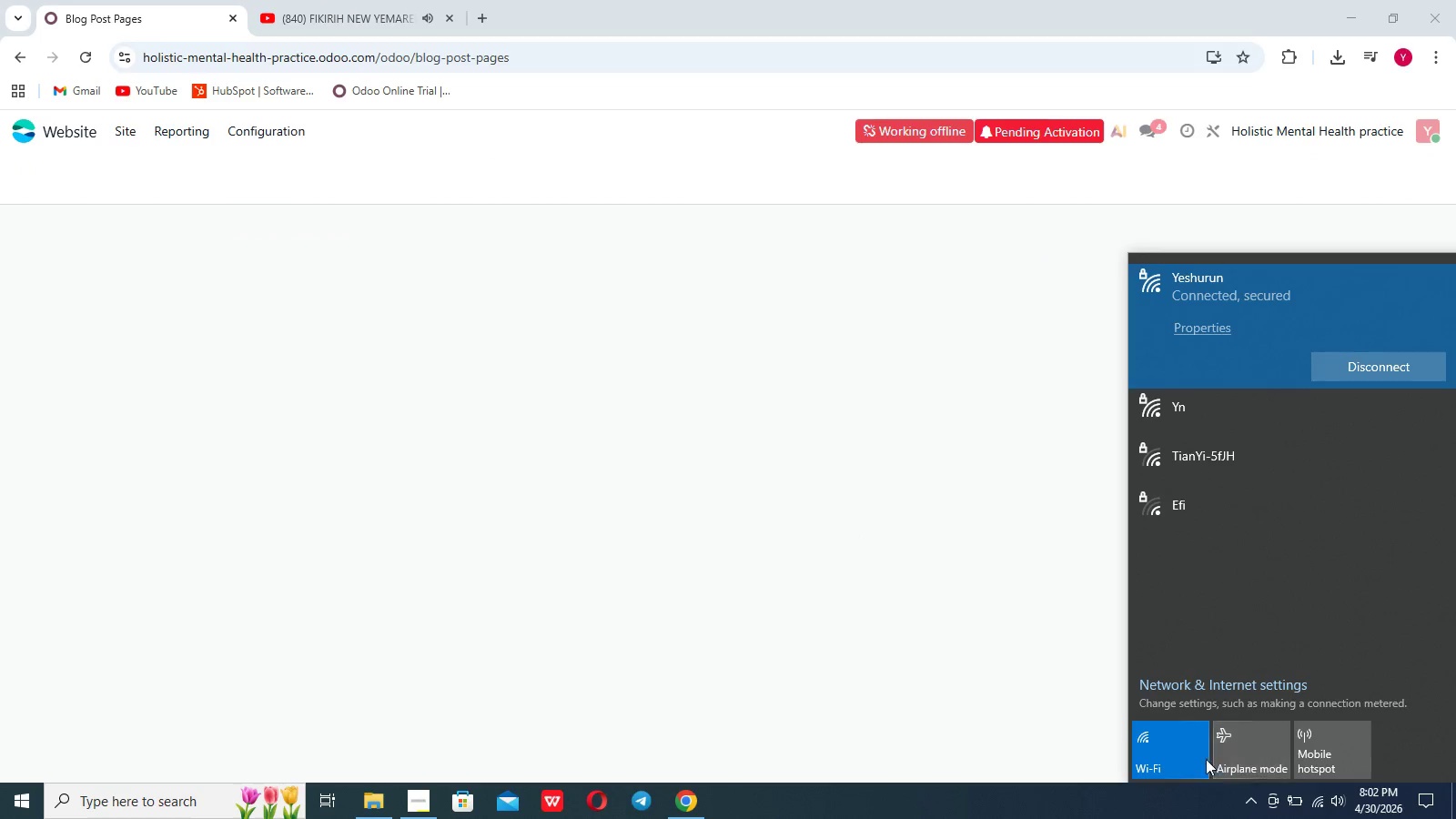 
left_click([1195, 754])
 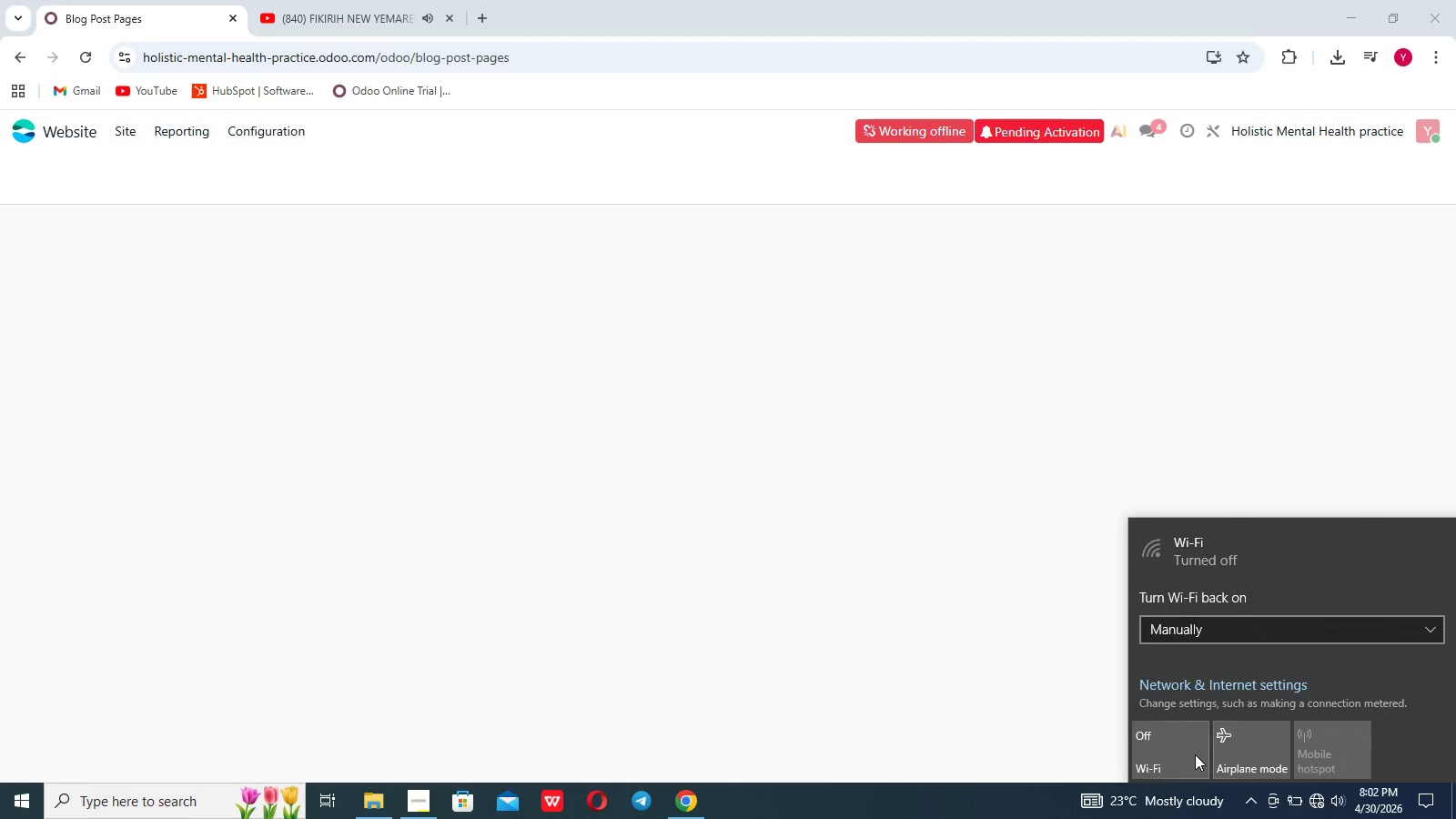 
left_click([1181, 753])
 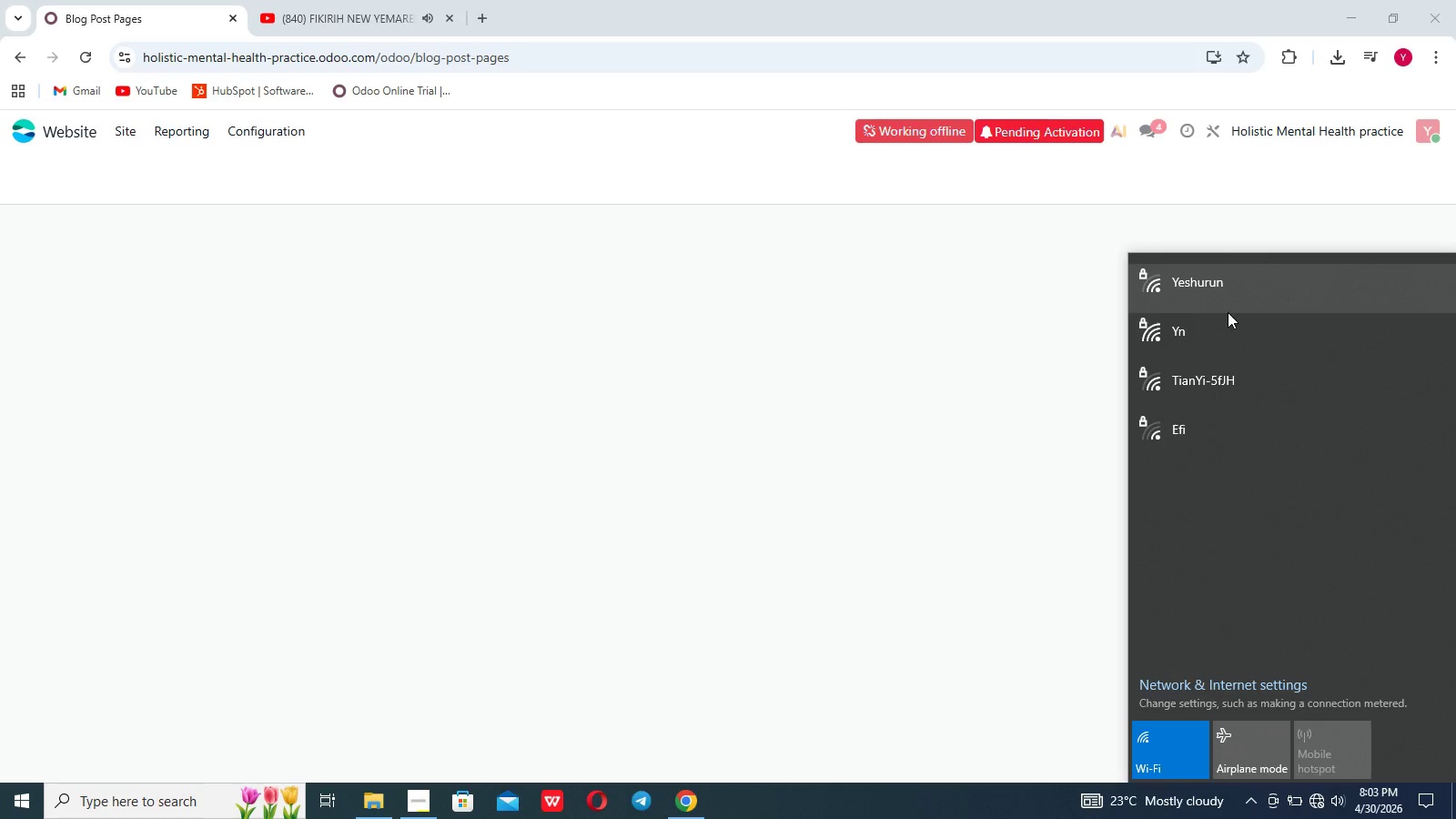 
left_click([1220, 348])
 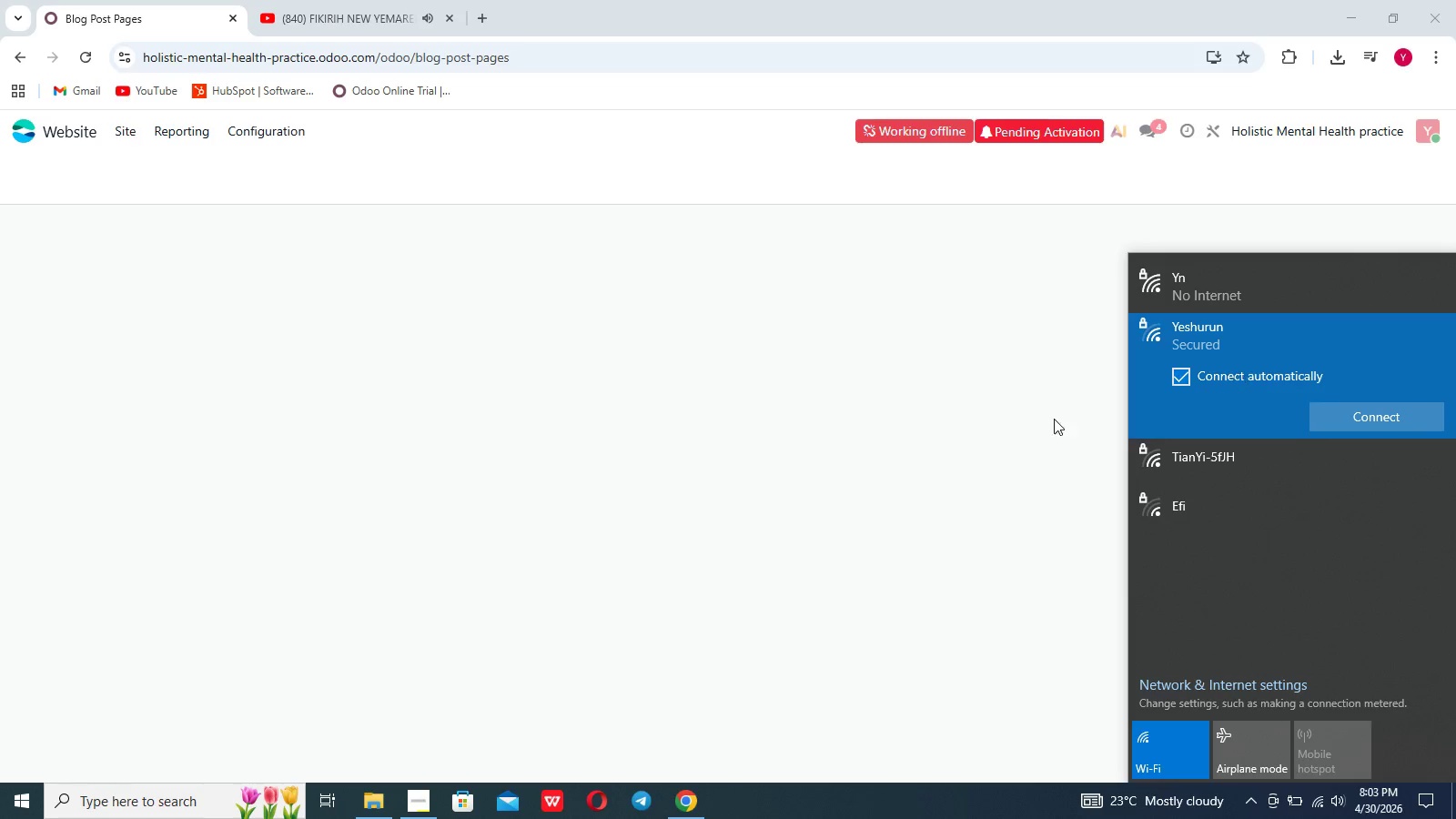 
left_click([986, 434])
 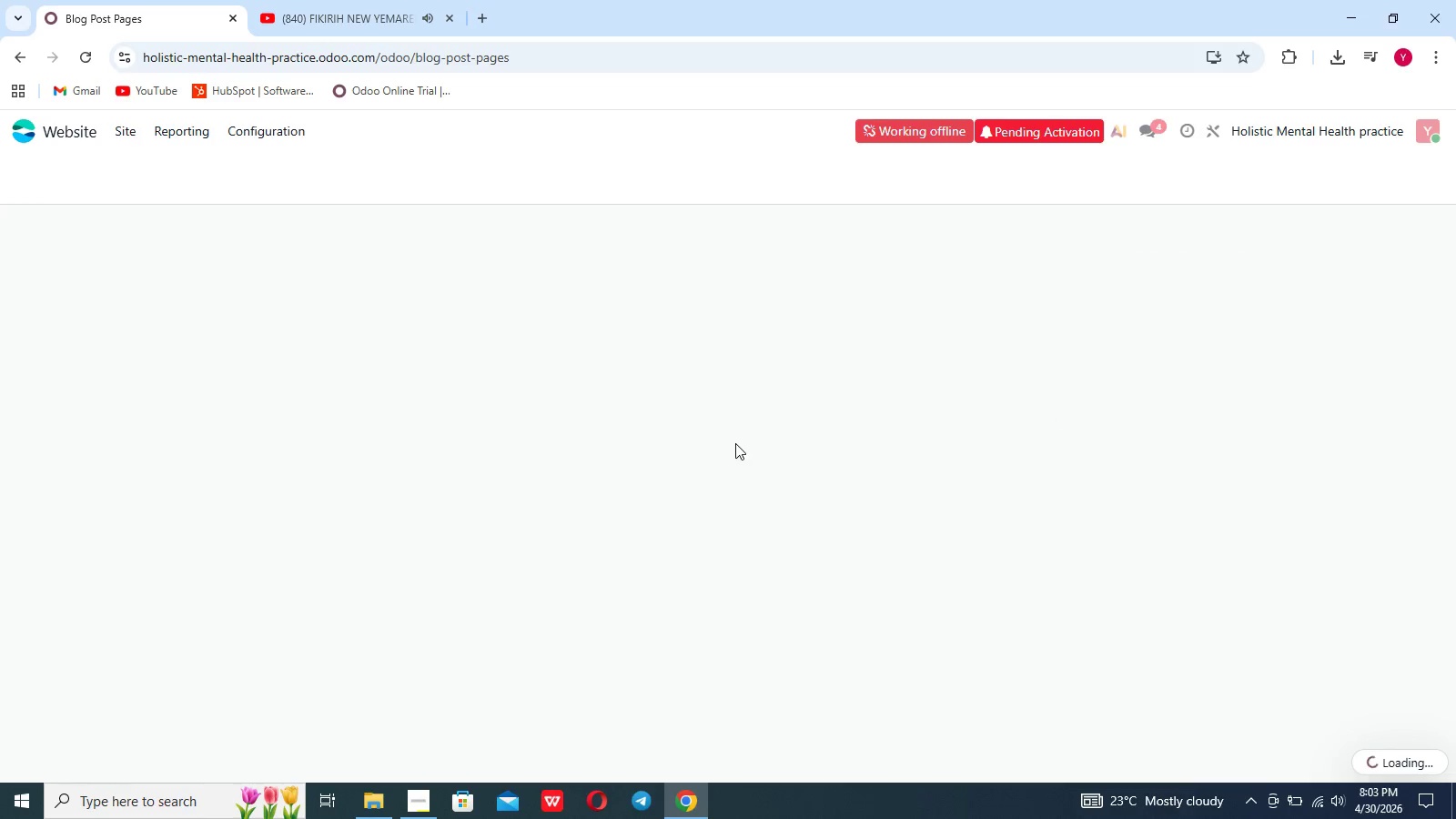 
left_click([735, 443])
 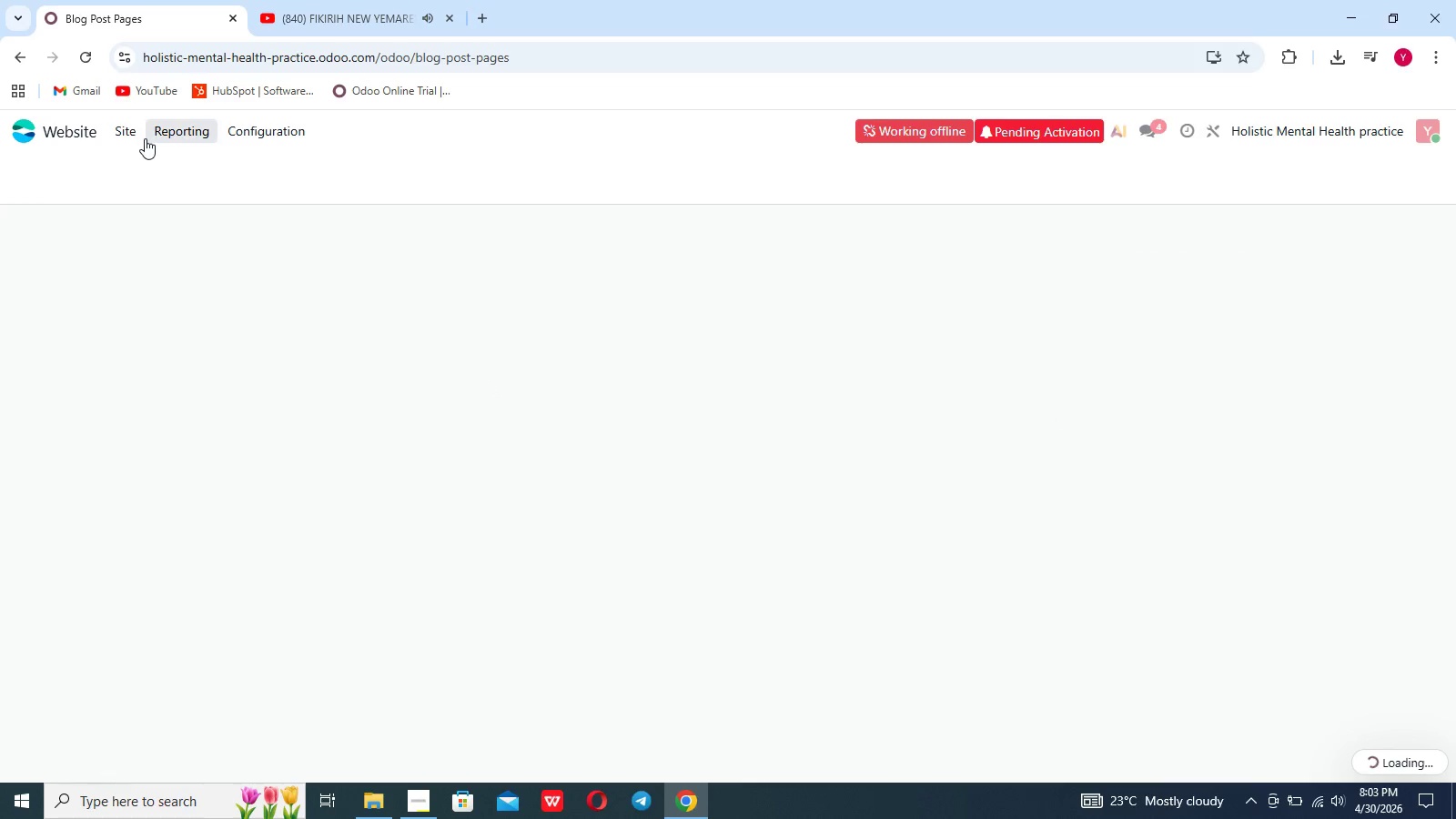 
left_click([136, 137])
 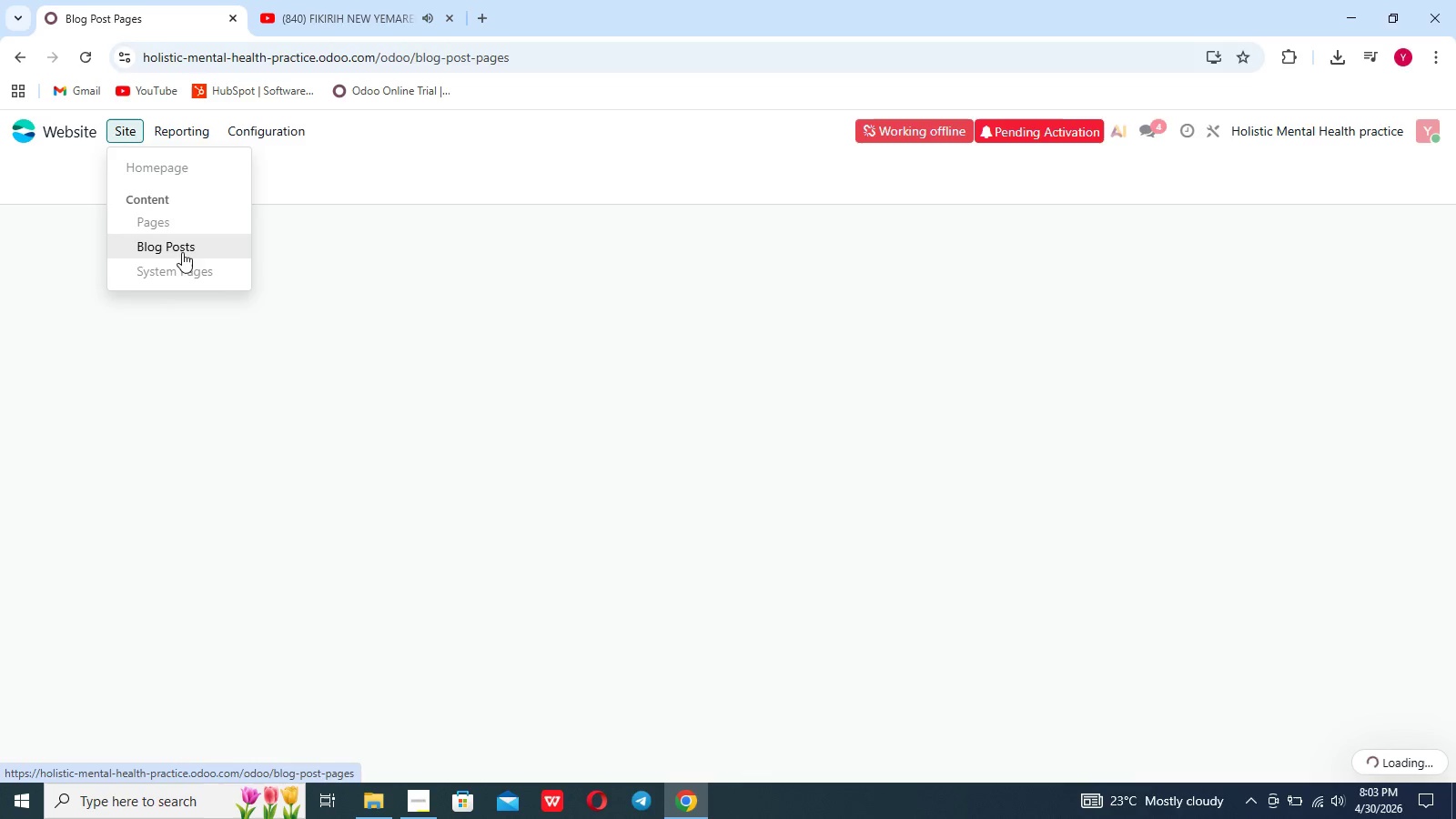 
left_click([183, 255])
 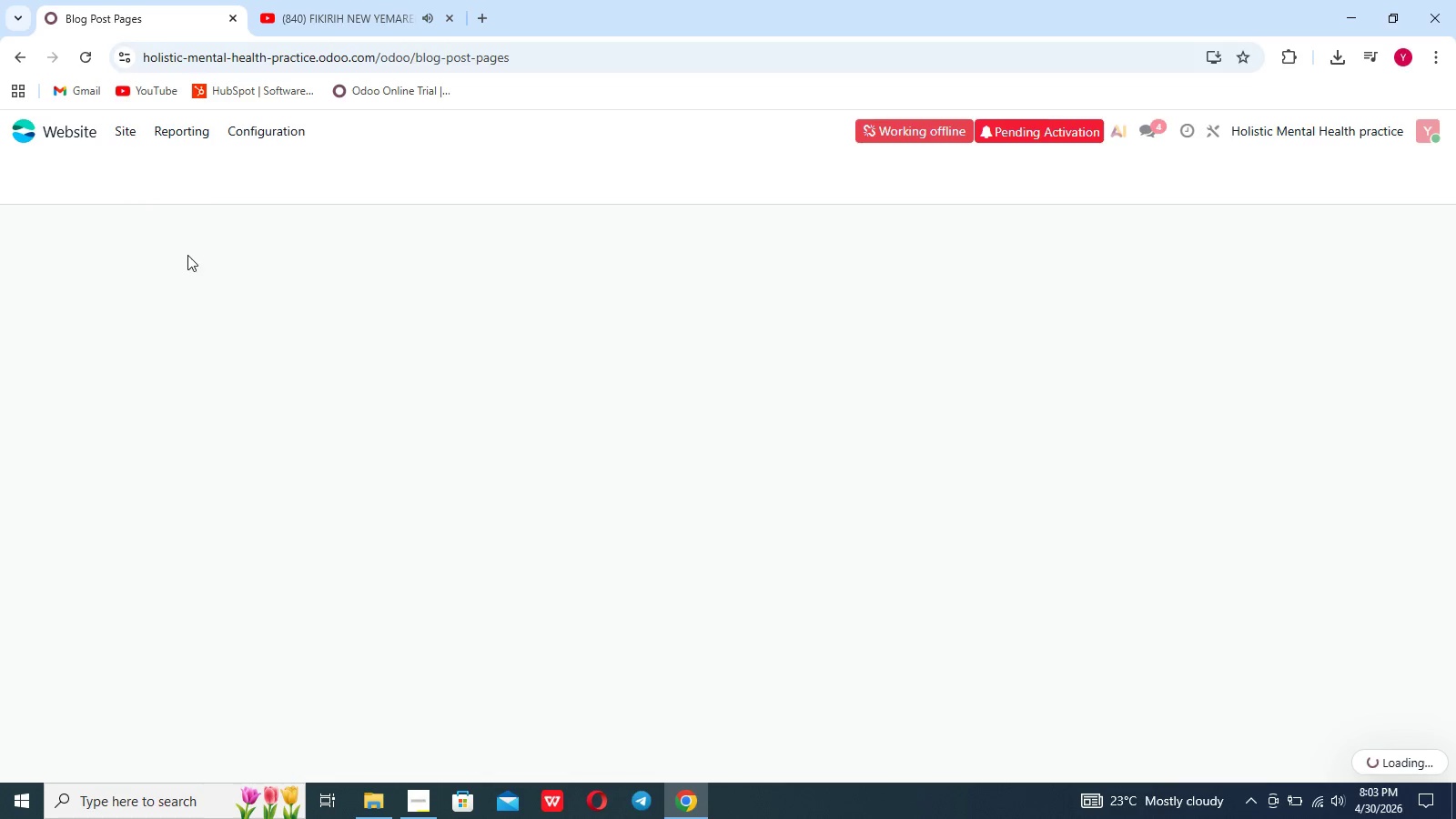 
left_click([223, 255])
 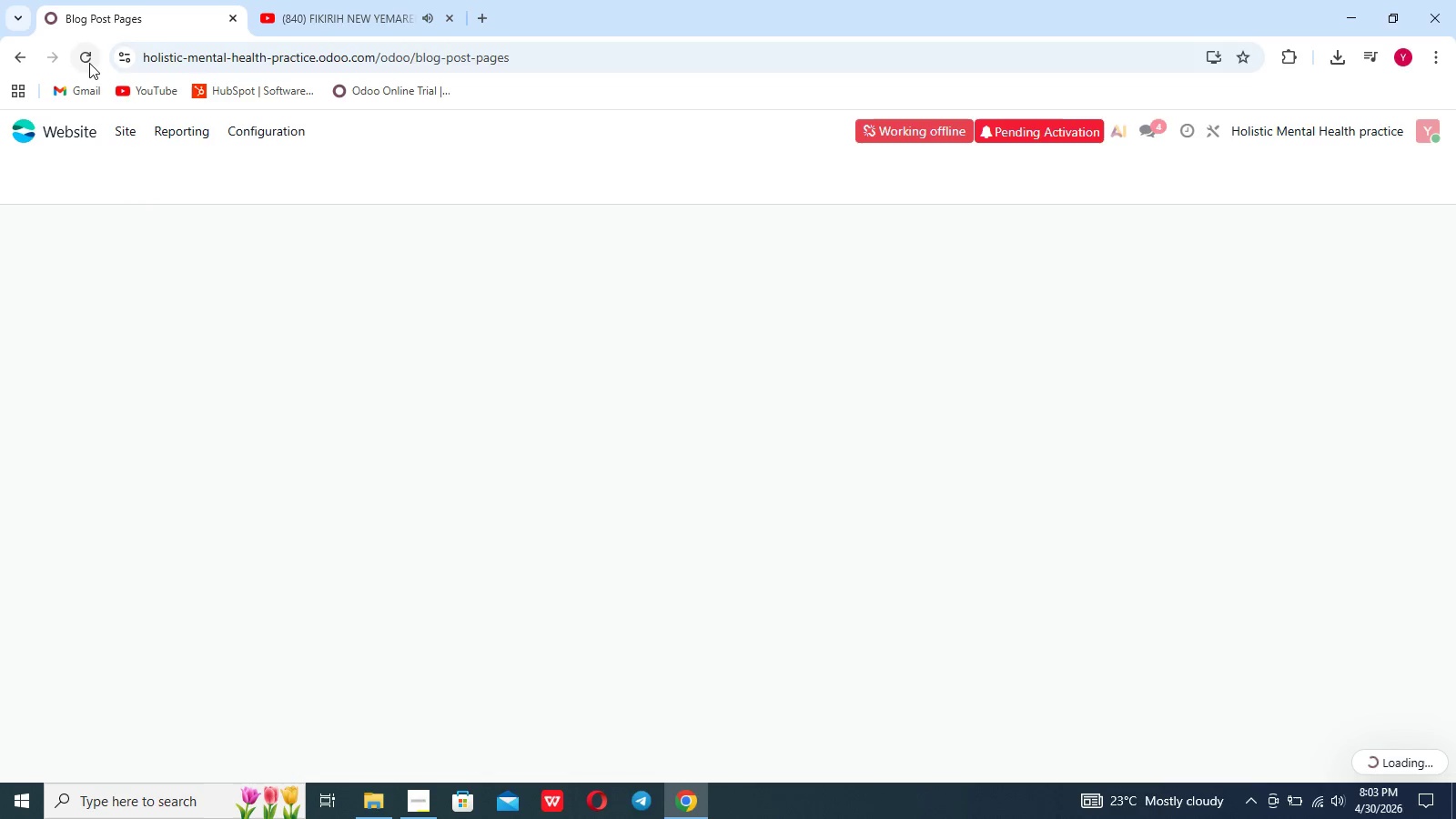 
left_click([89, 63])
 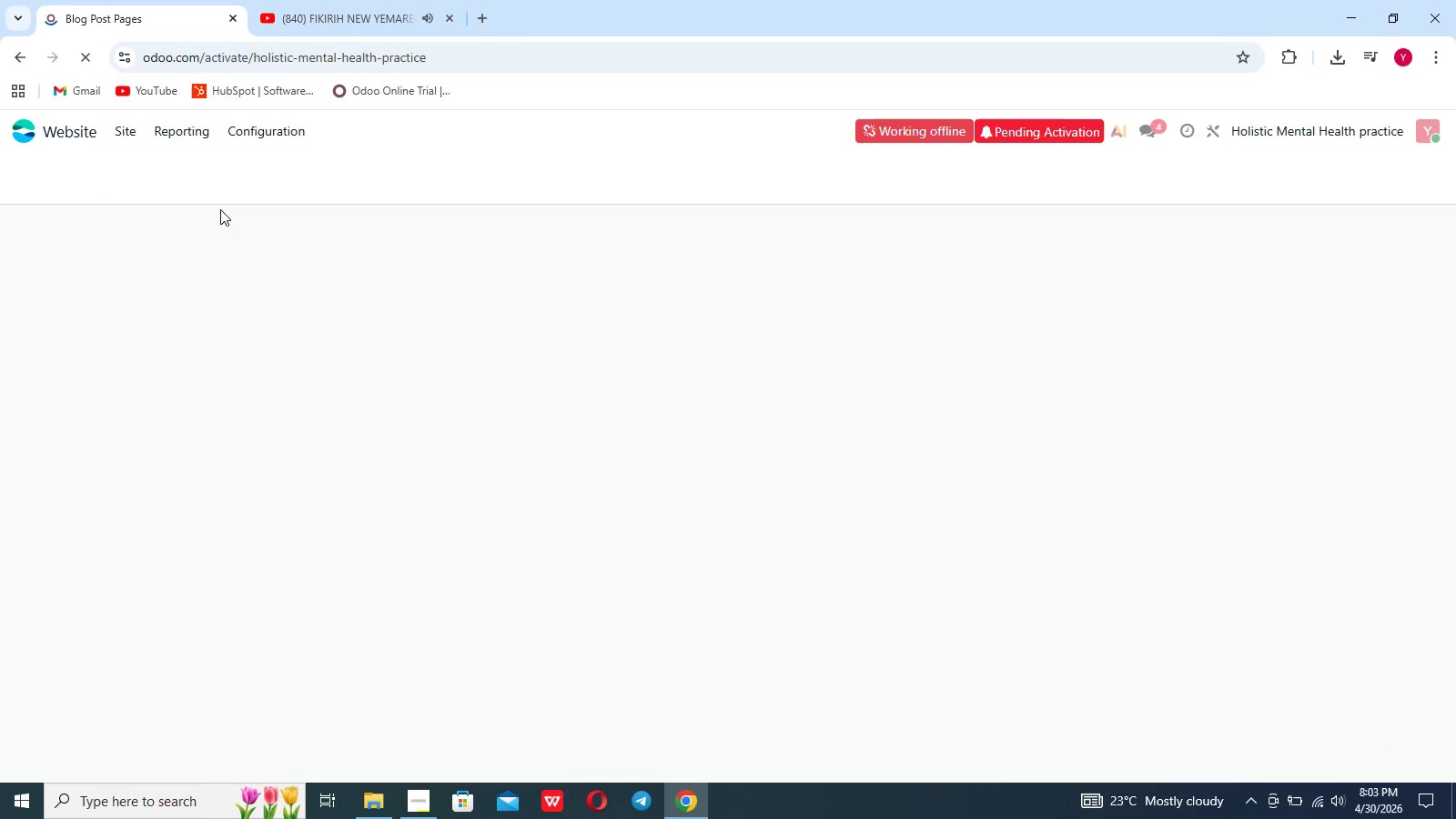 
wait(8.06)
 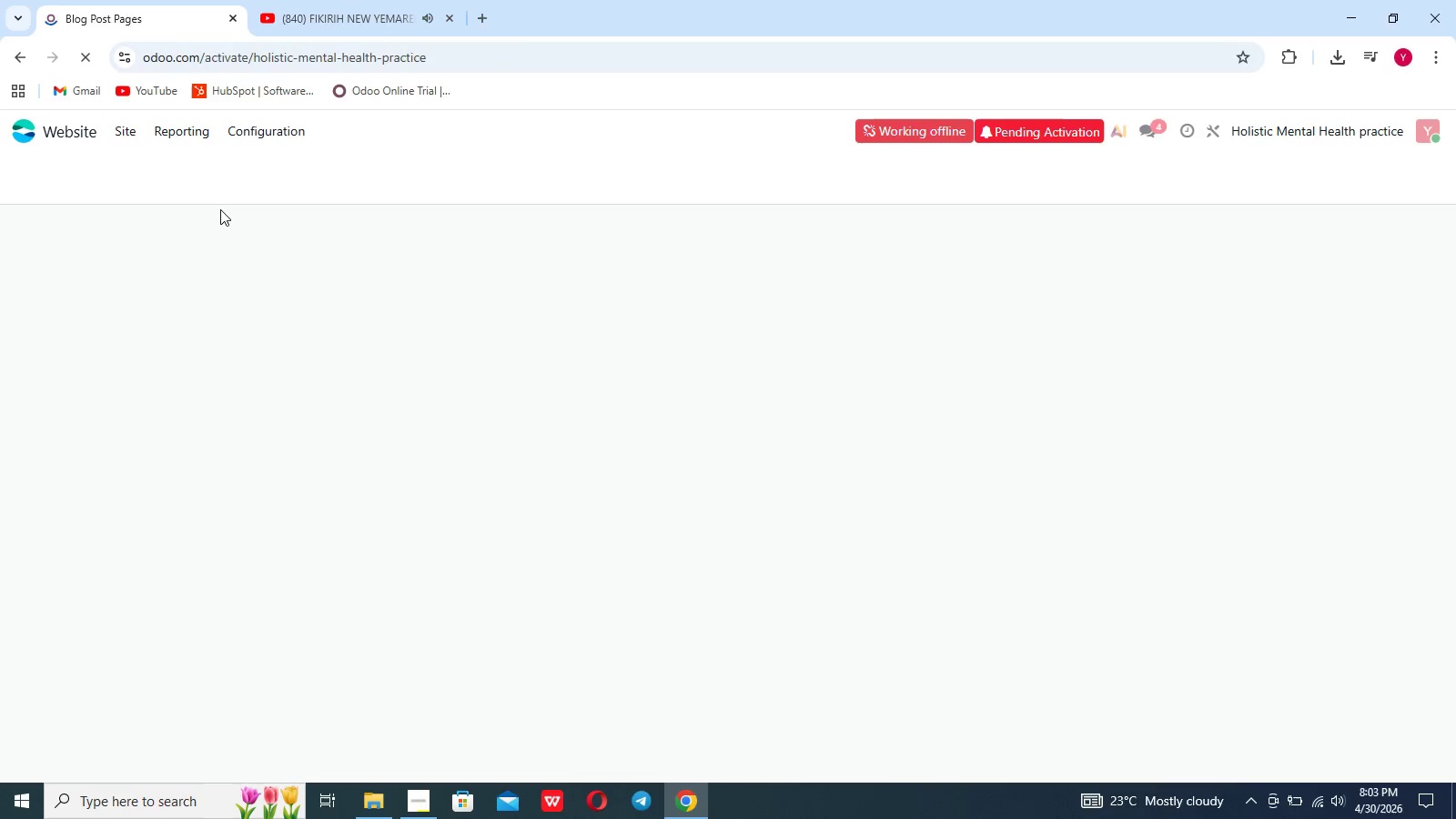 
left_click([481, 25])
 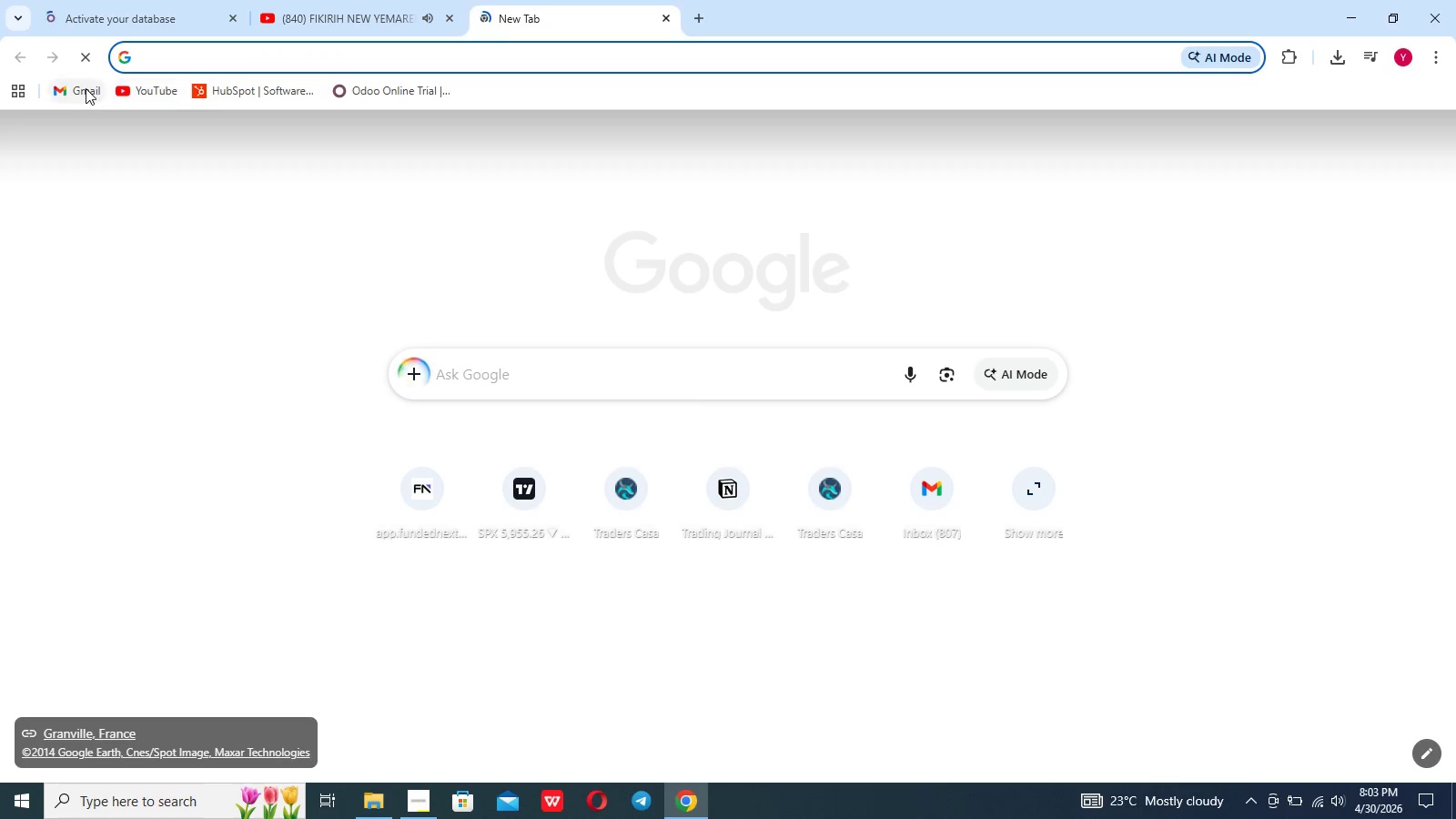 
left_click([86, 88])
 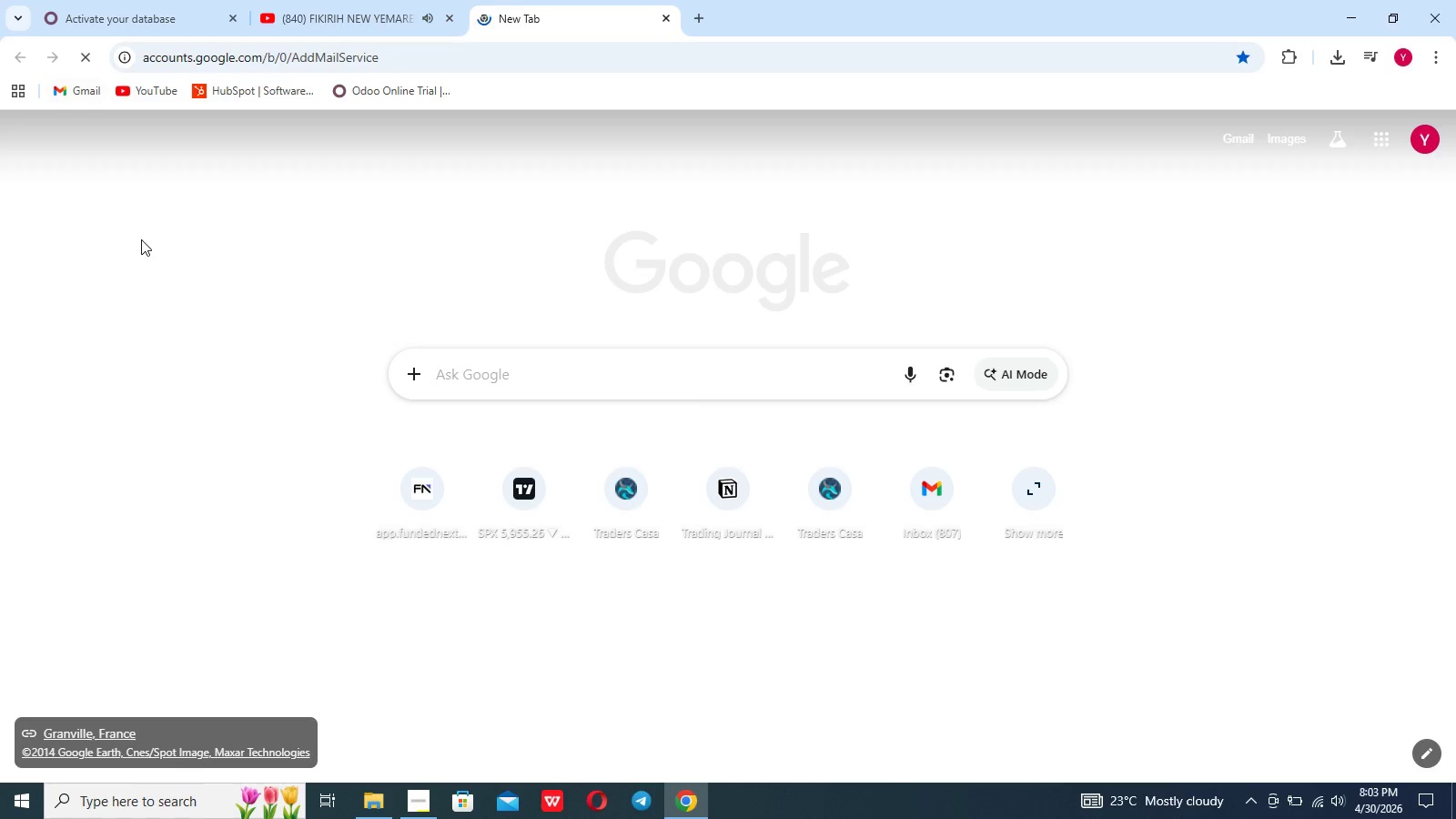 
wait(6.62)
 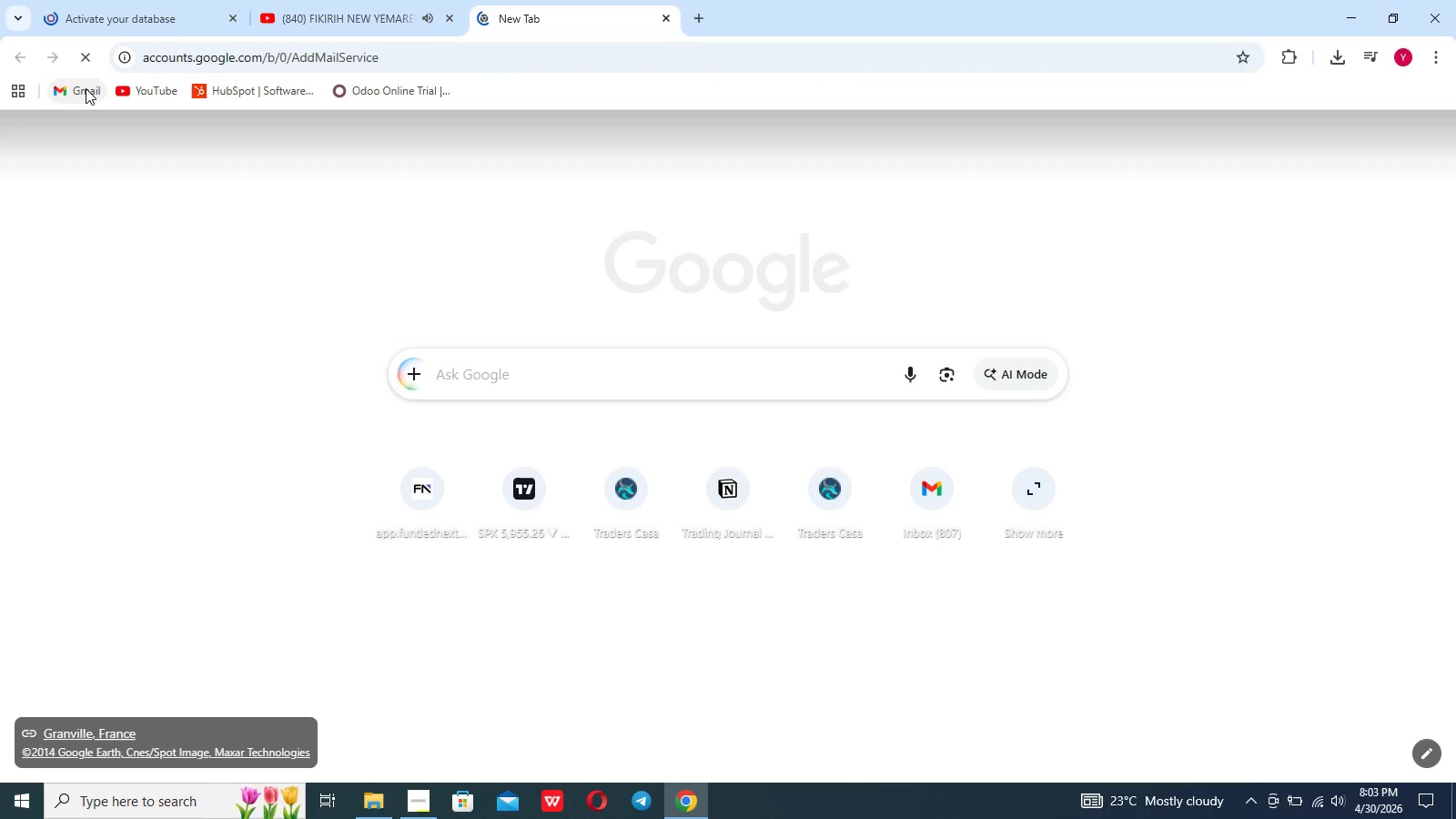 
left_click([120, 14])
 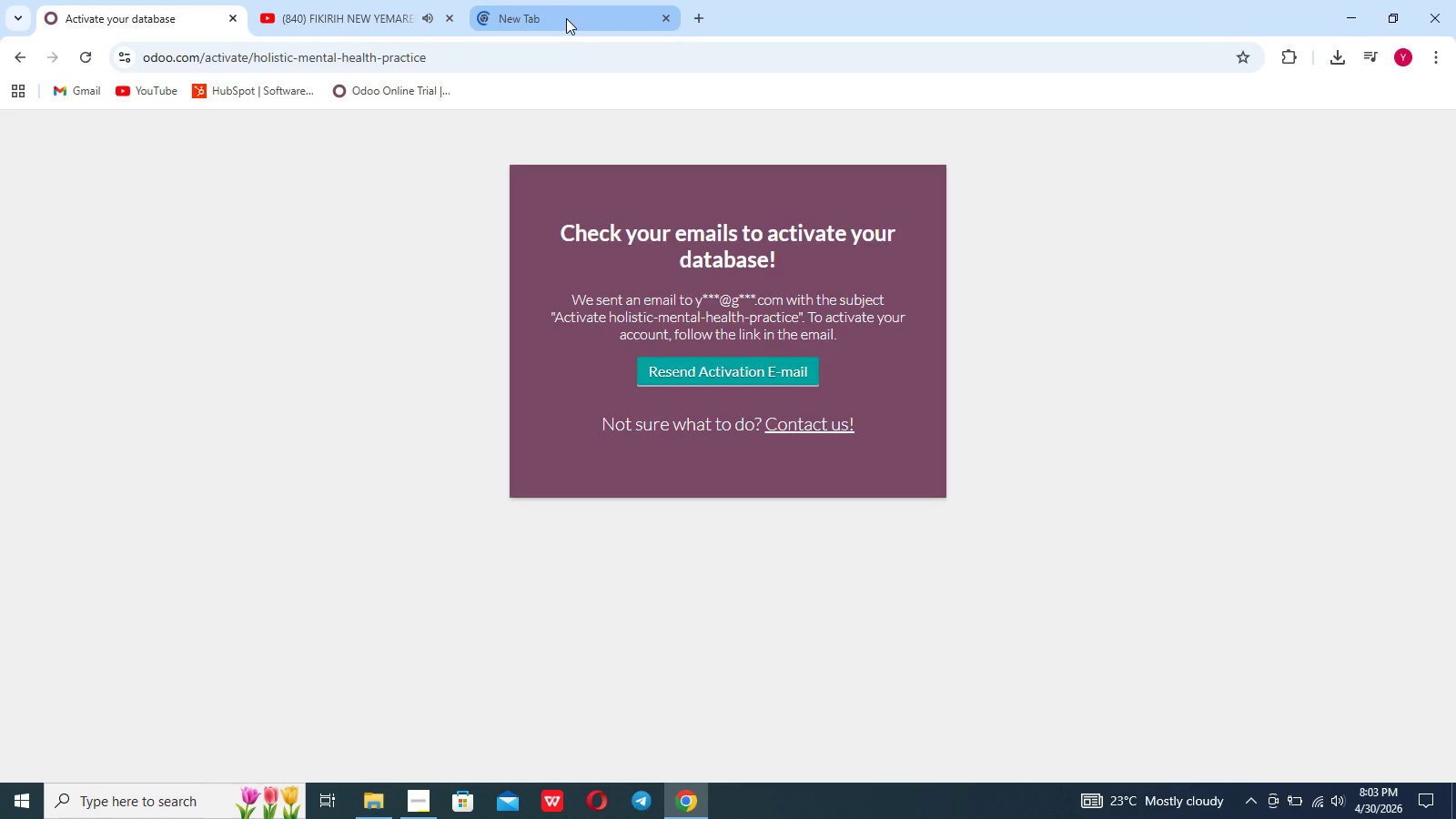 
left_click([566, 18])
 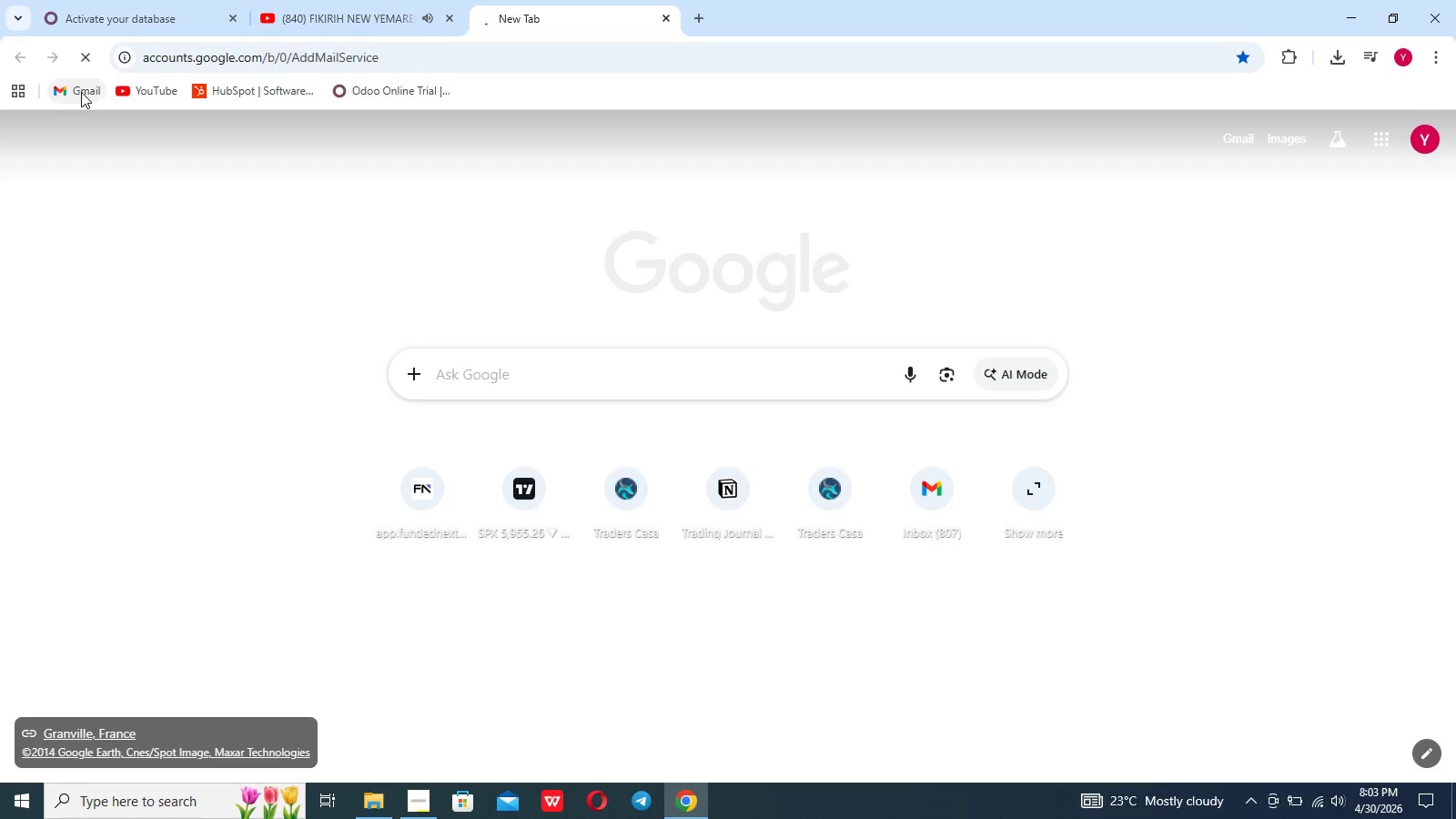 
left_click([76, 91])
 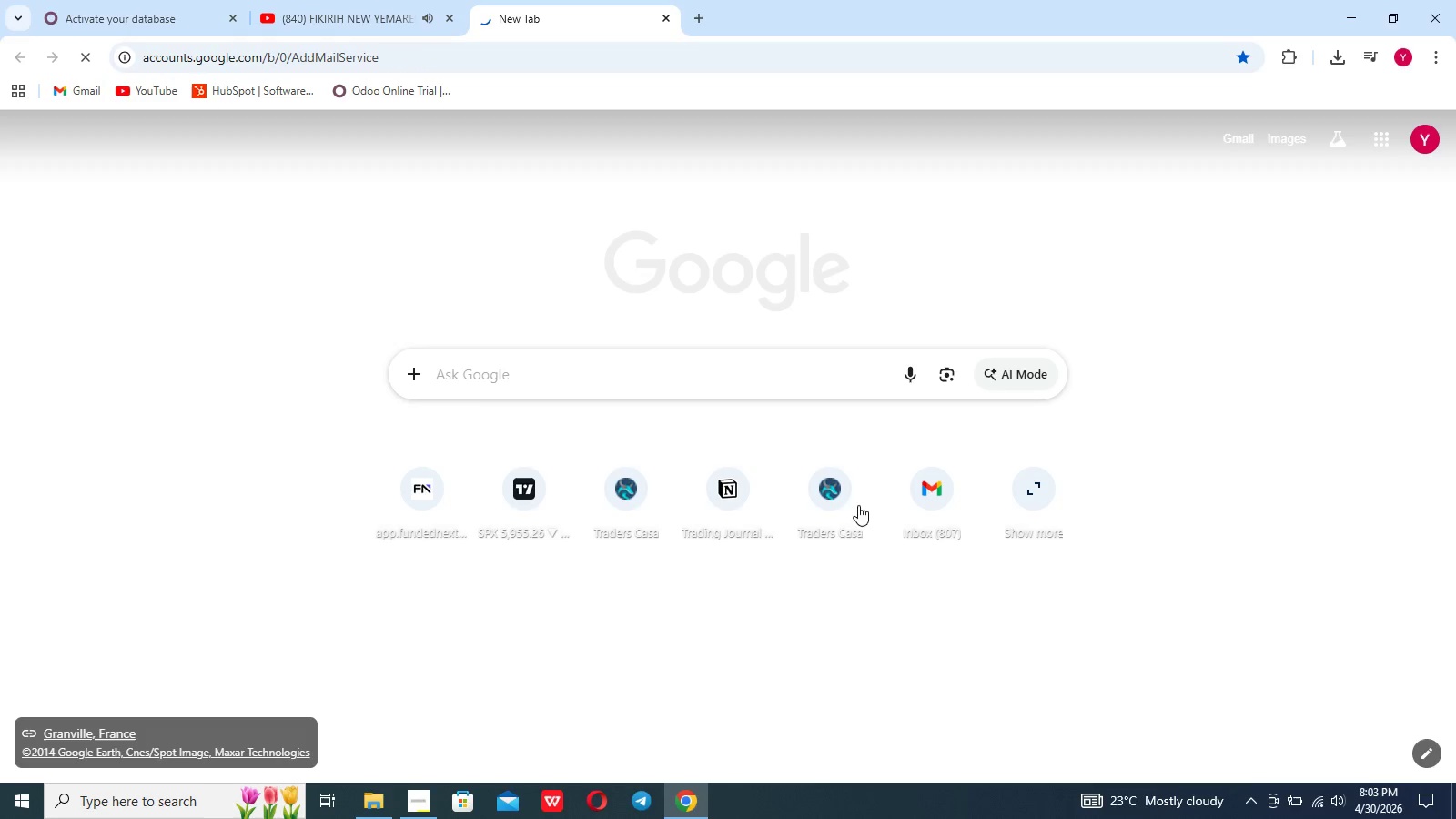 
wait(5.86)
 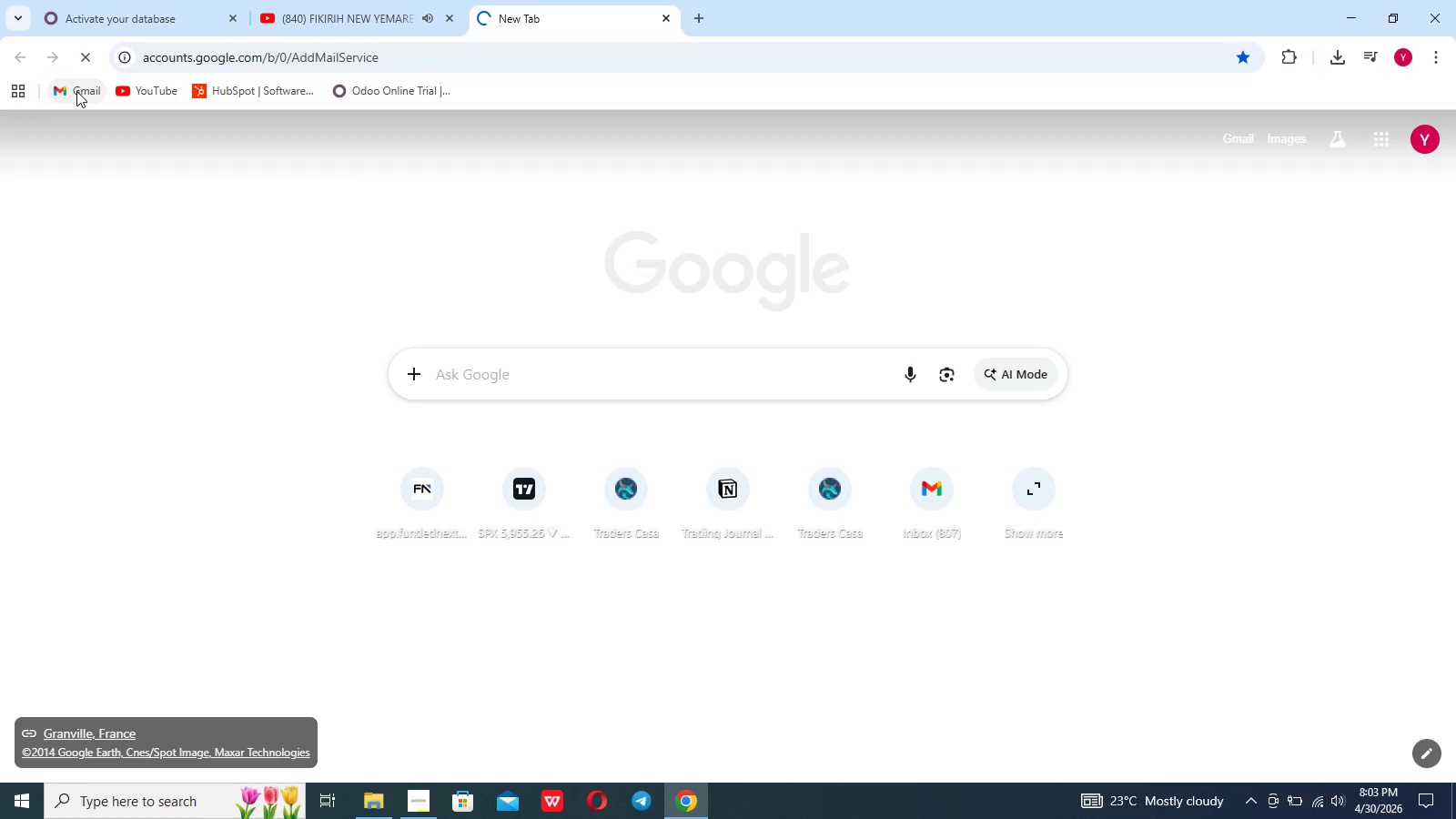 
left_click([1310, 794])
 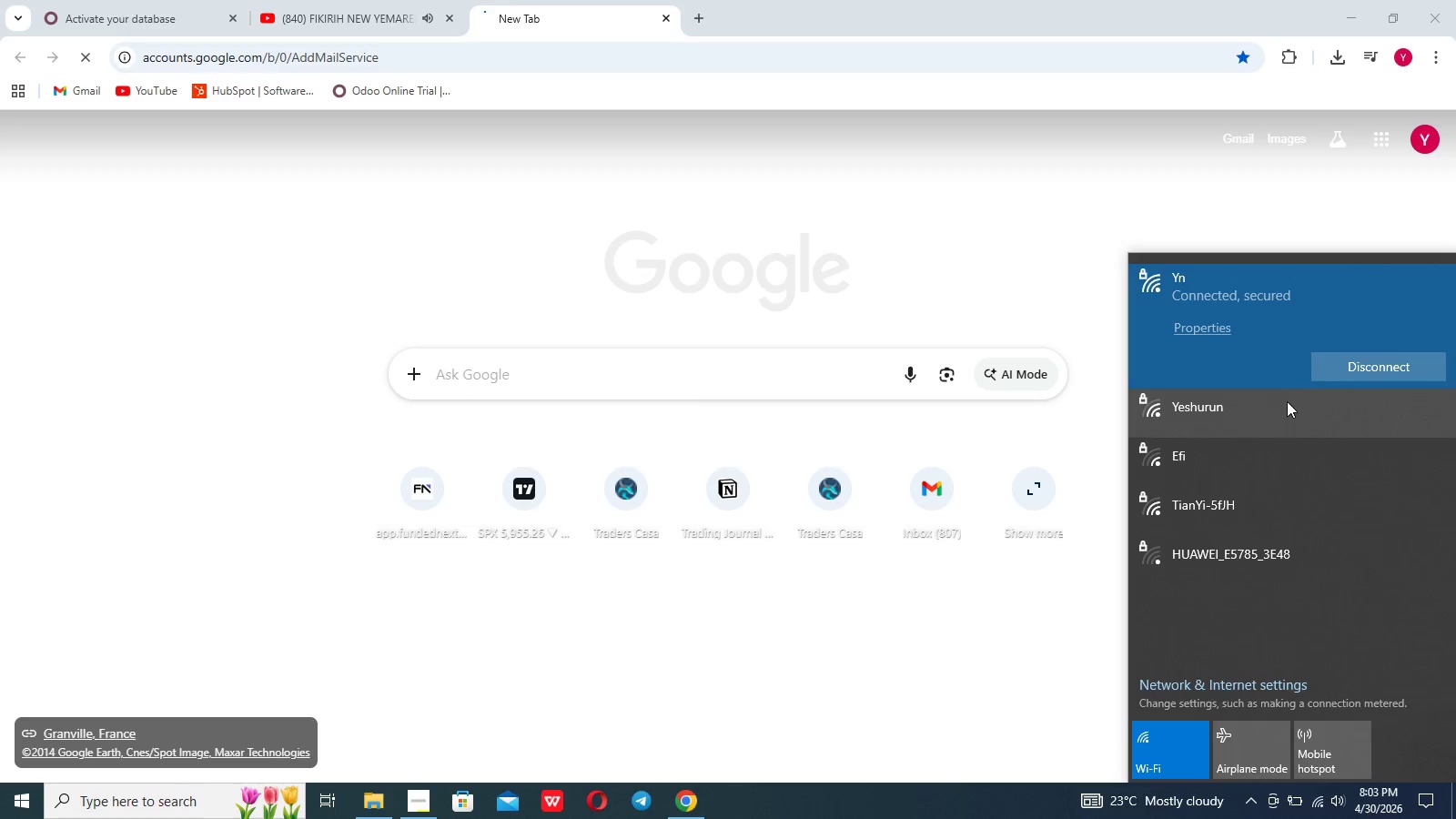 
left_click([1285, 405])
 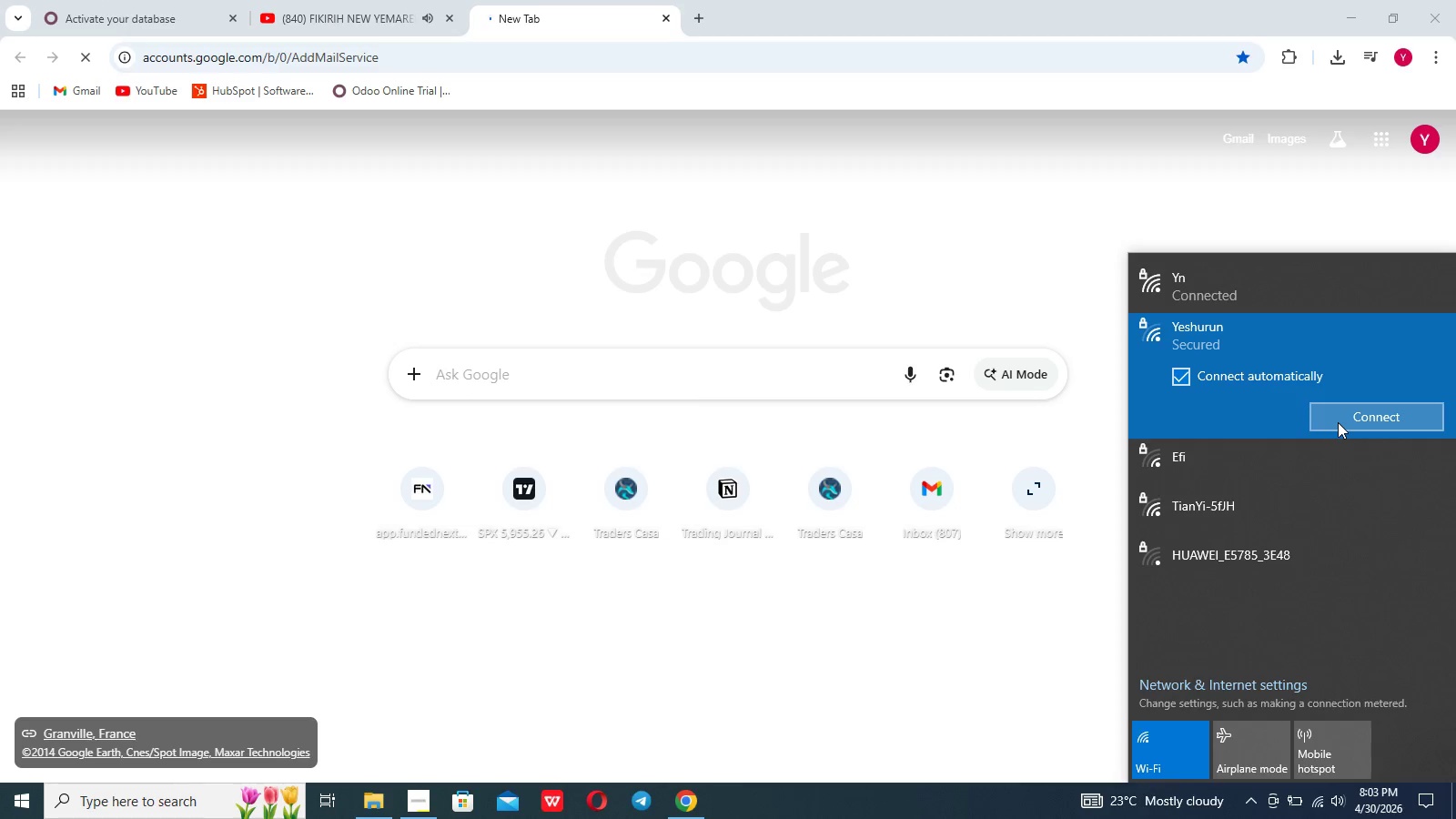 
left_click([1338, 422])
 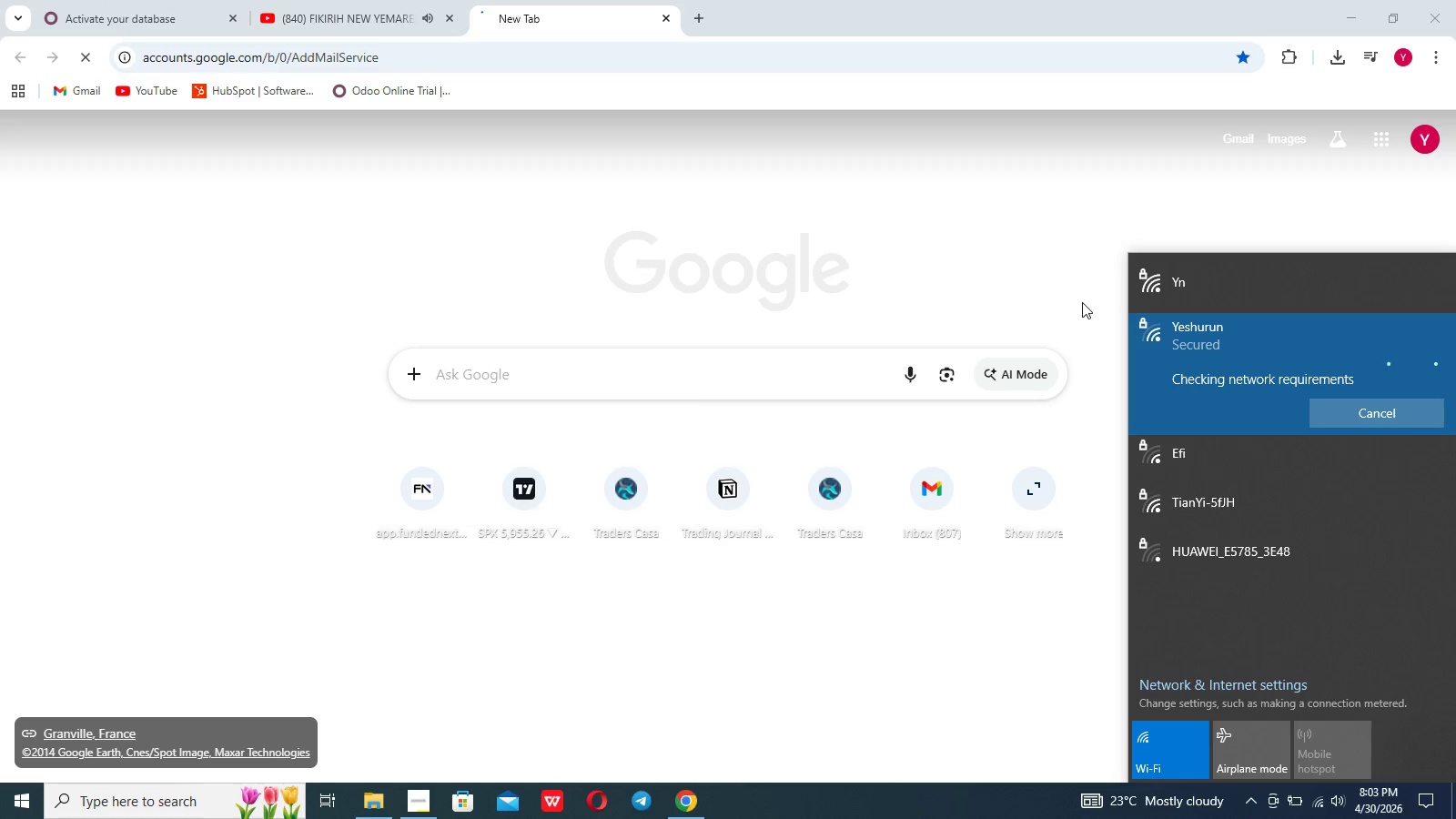 
left_click([870, 228])
 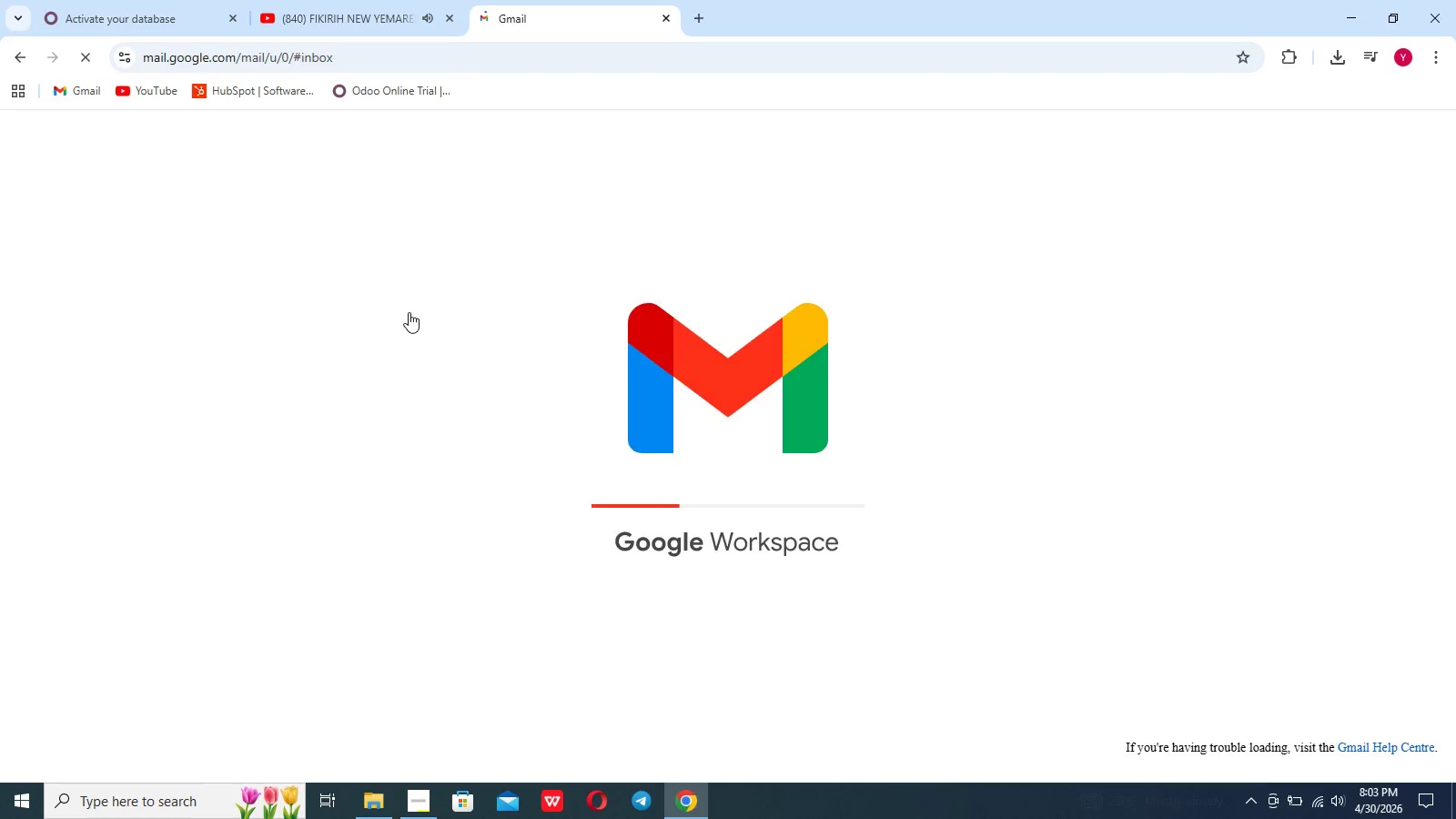 
wait(7.73)
 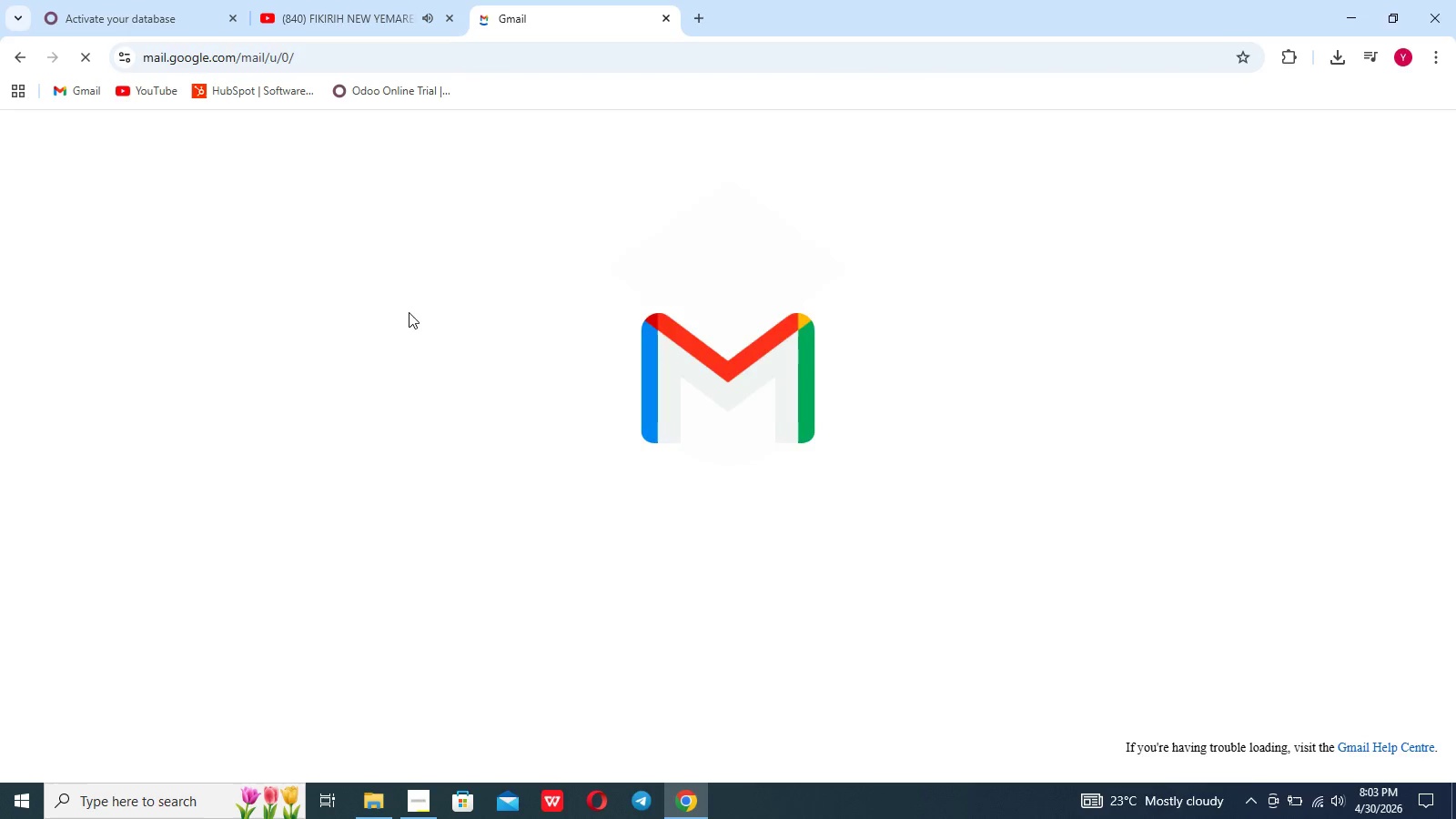 
left_click([444, 284])
 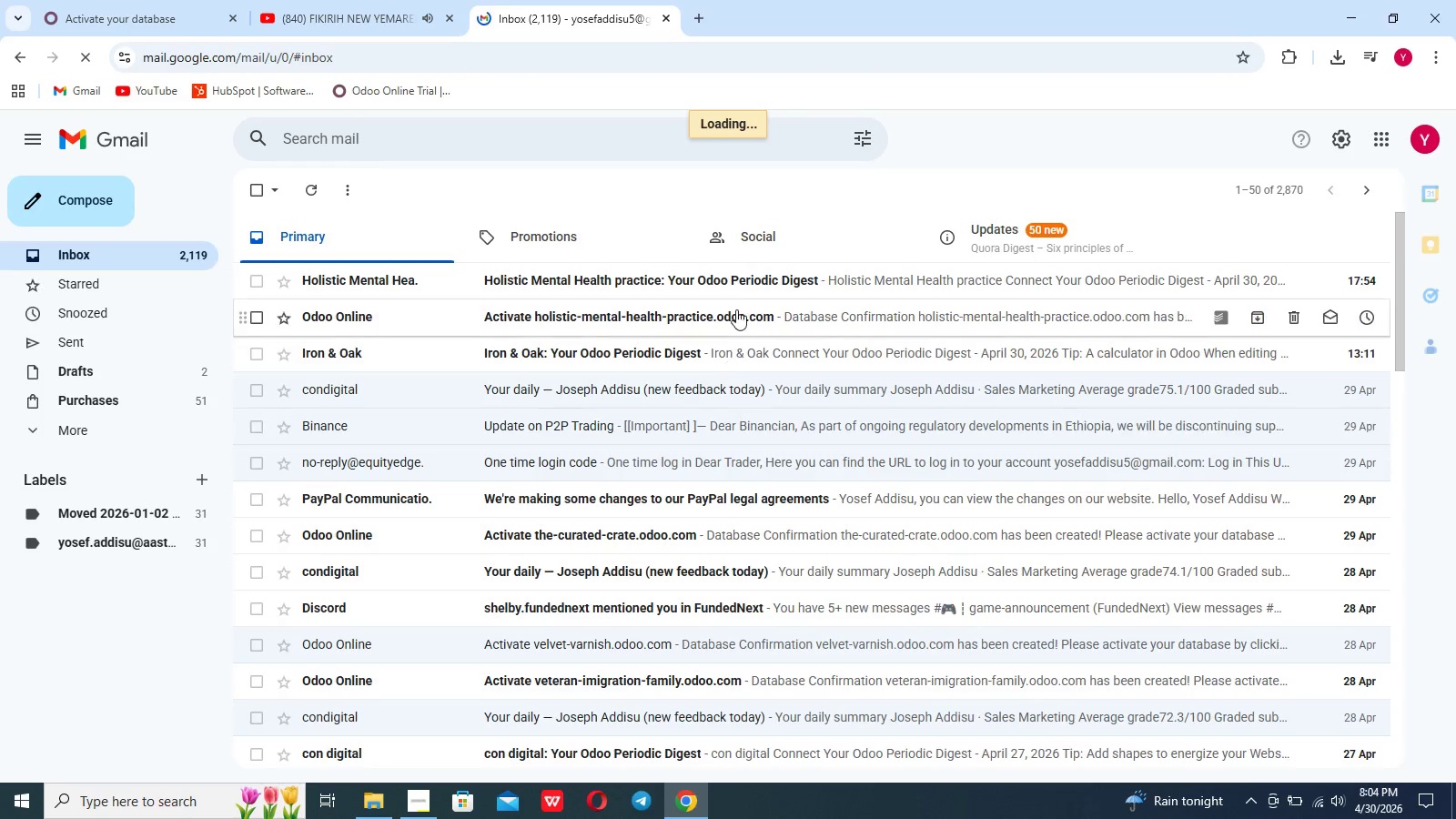 
left_click([737, 292])
 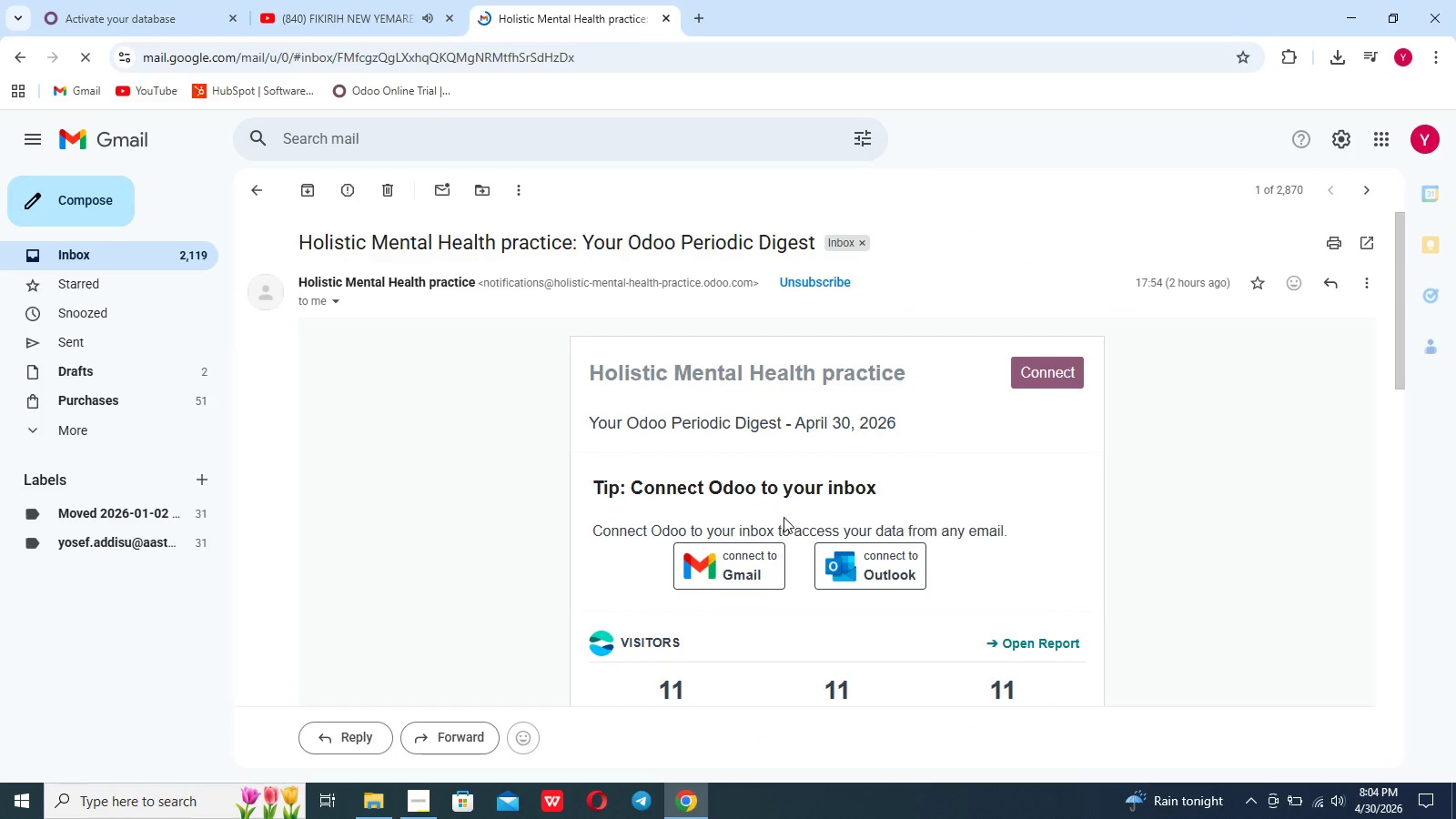 
scroll: coordinate [546, 496], scroll_direction: down, amount: 16.0
 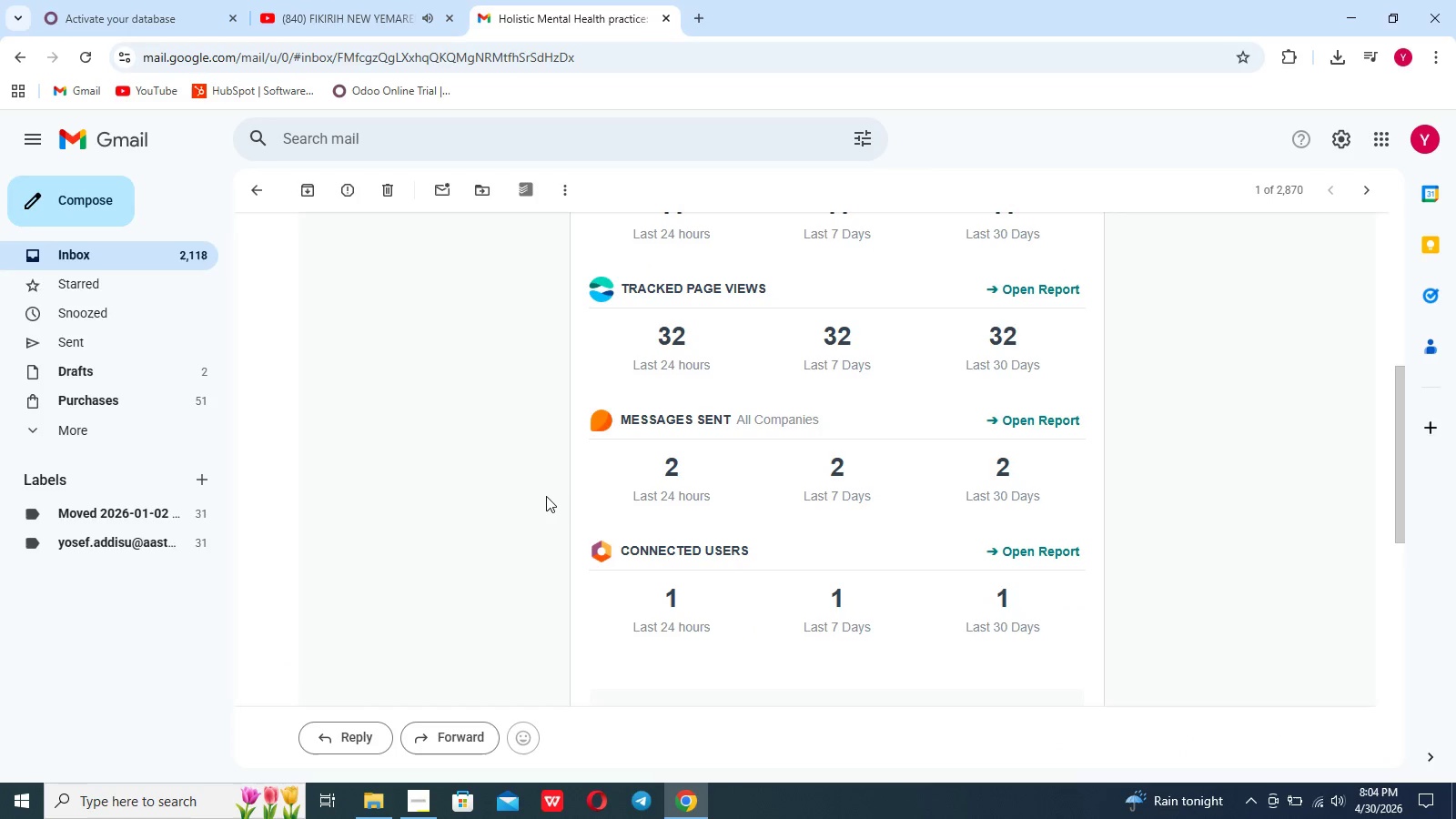 
scroll: coordinate [546, 496], scroll_direction: up, amount: 6.0
 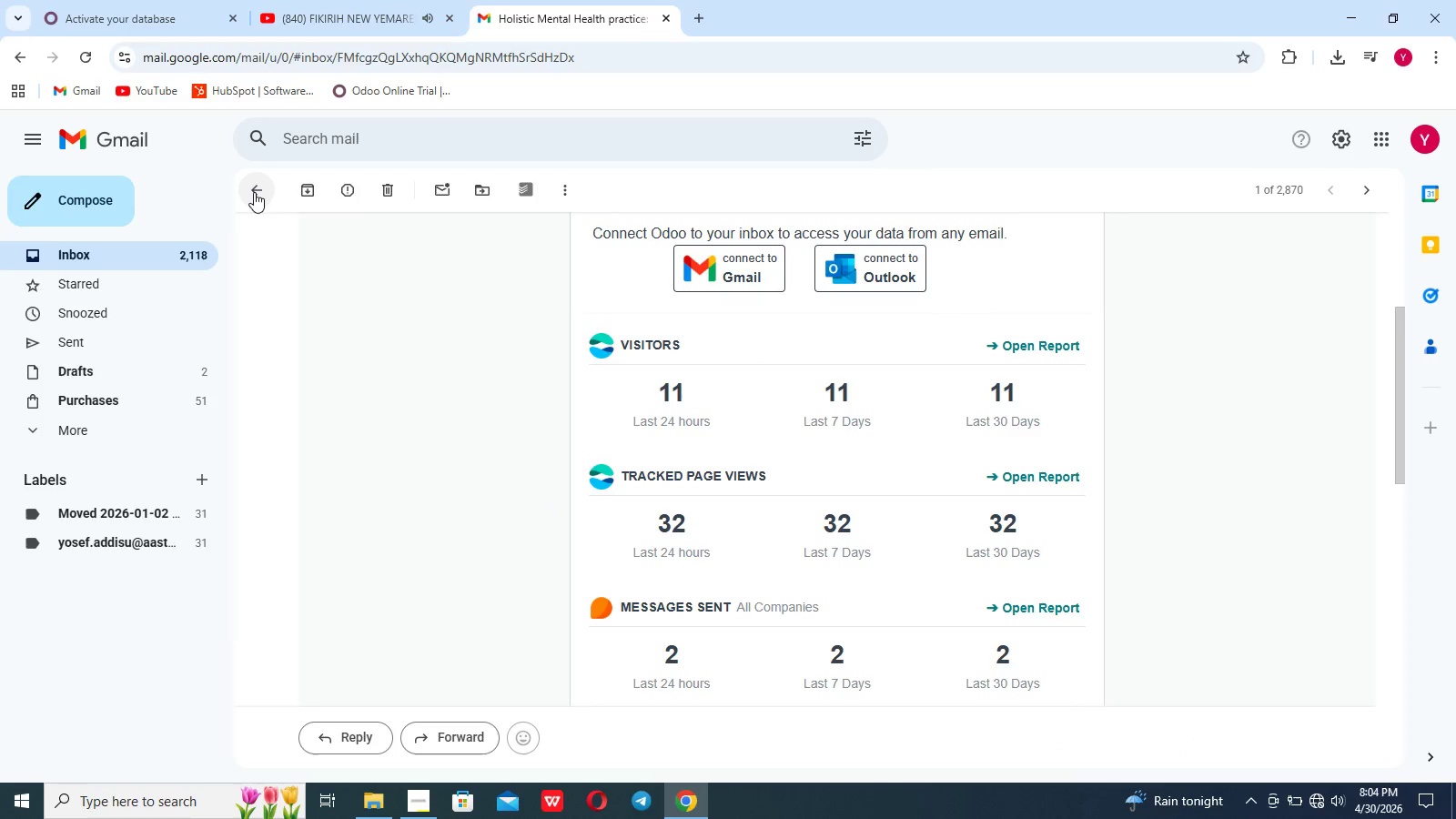 
left_click([254, 192])
 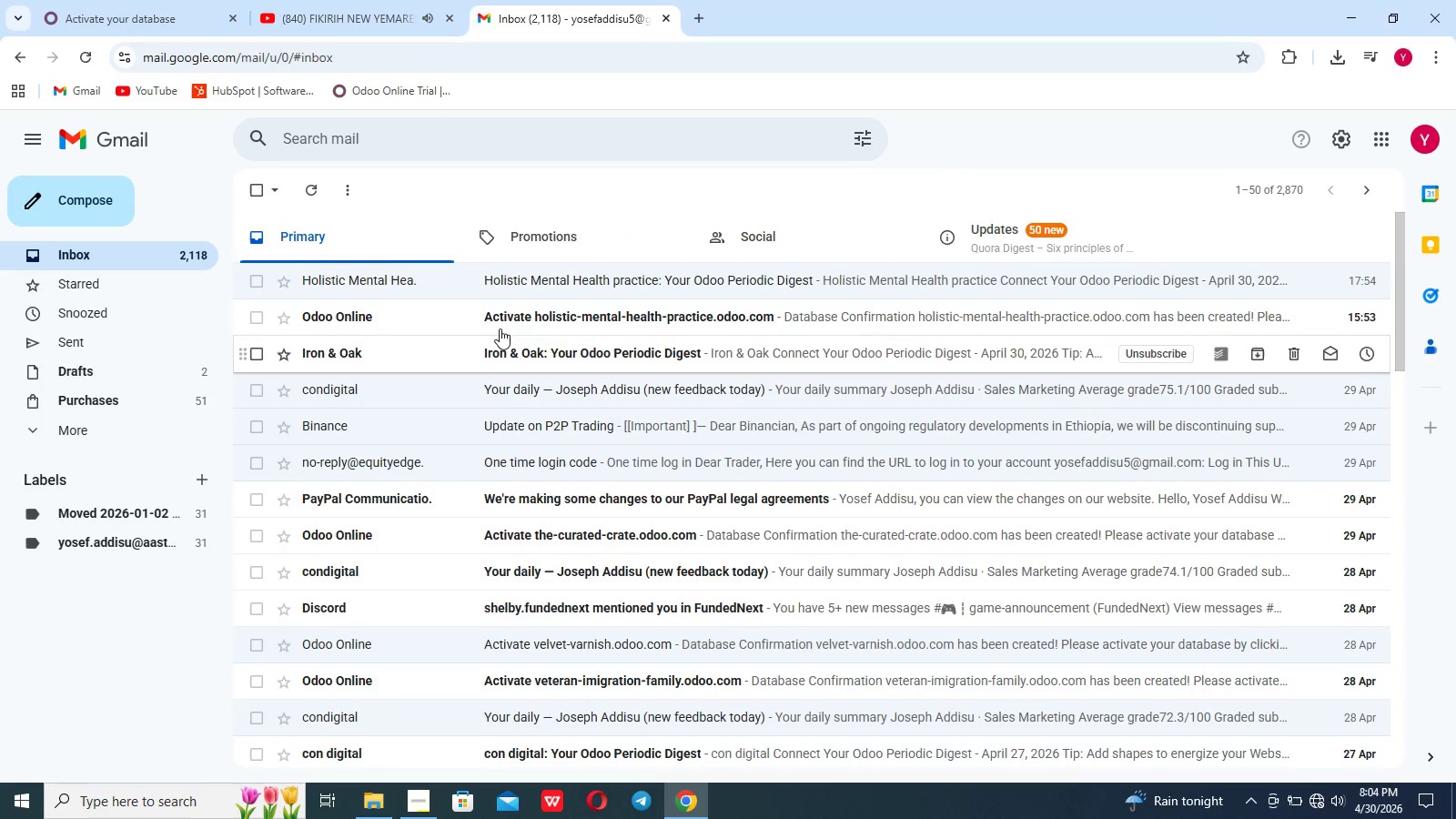 
left_click([500, 327])
 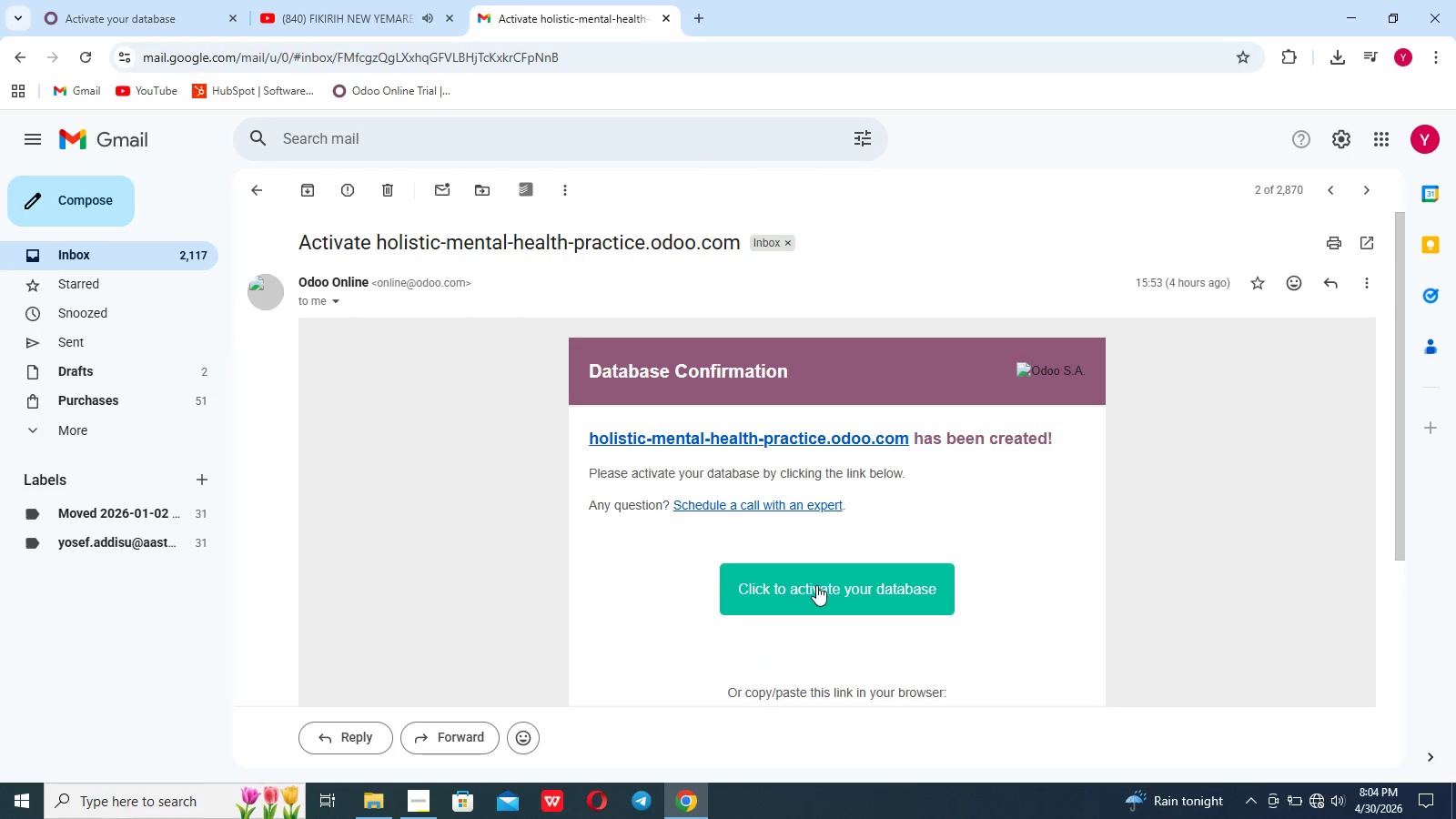 
left_click([816, 585])
 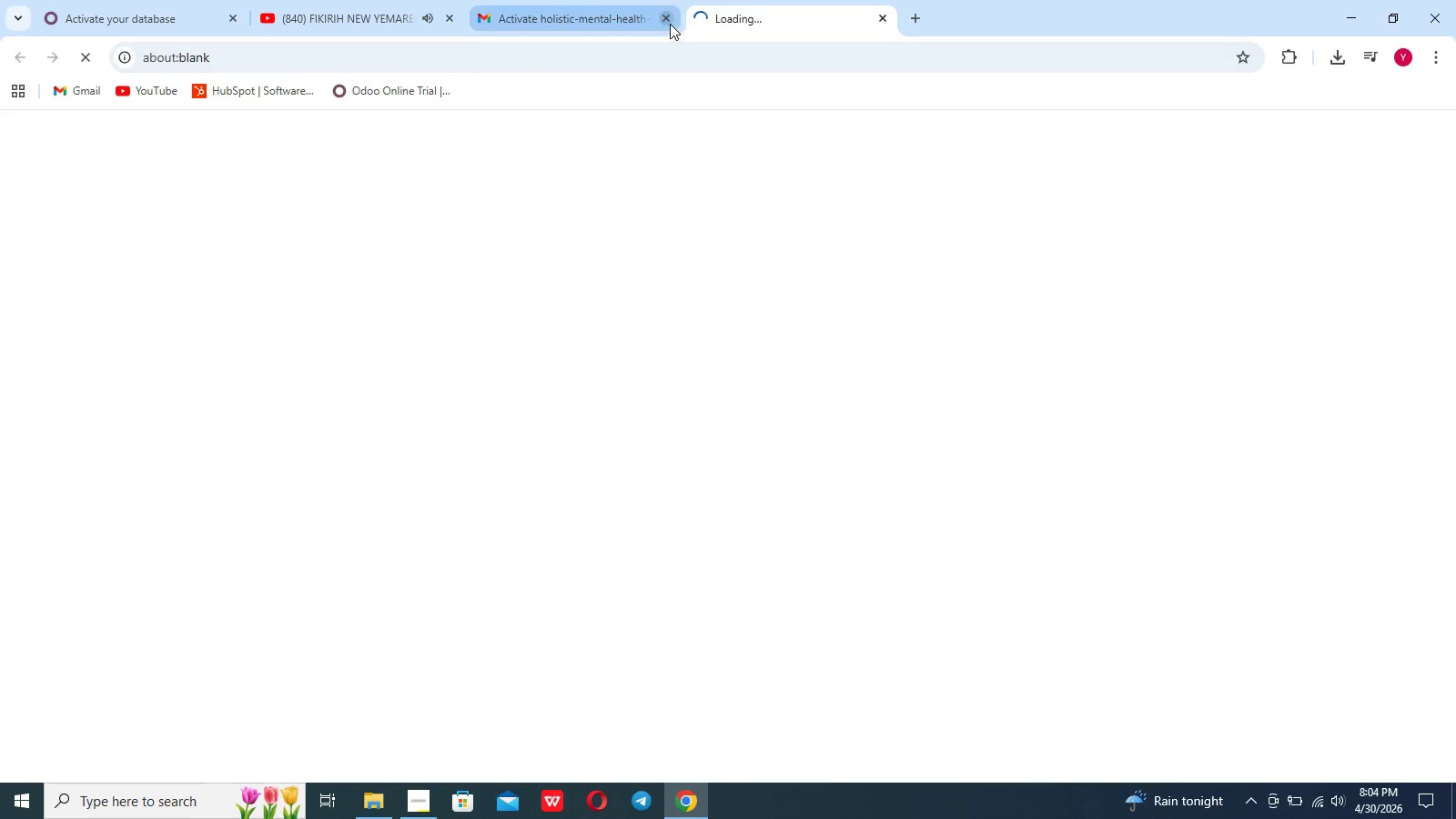 
left_click([669, 19])
 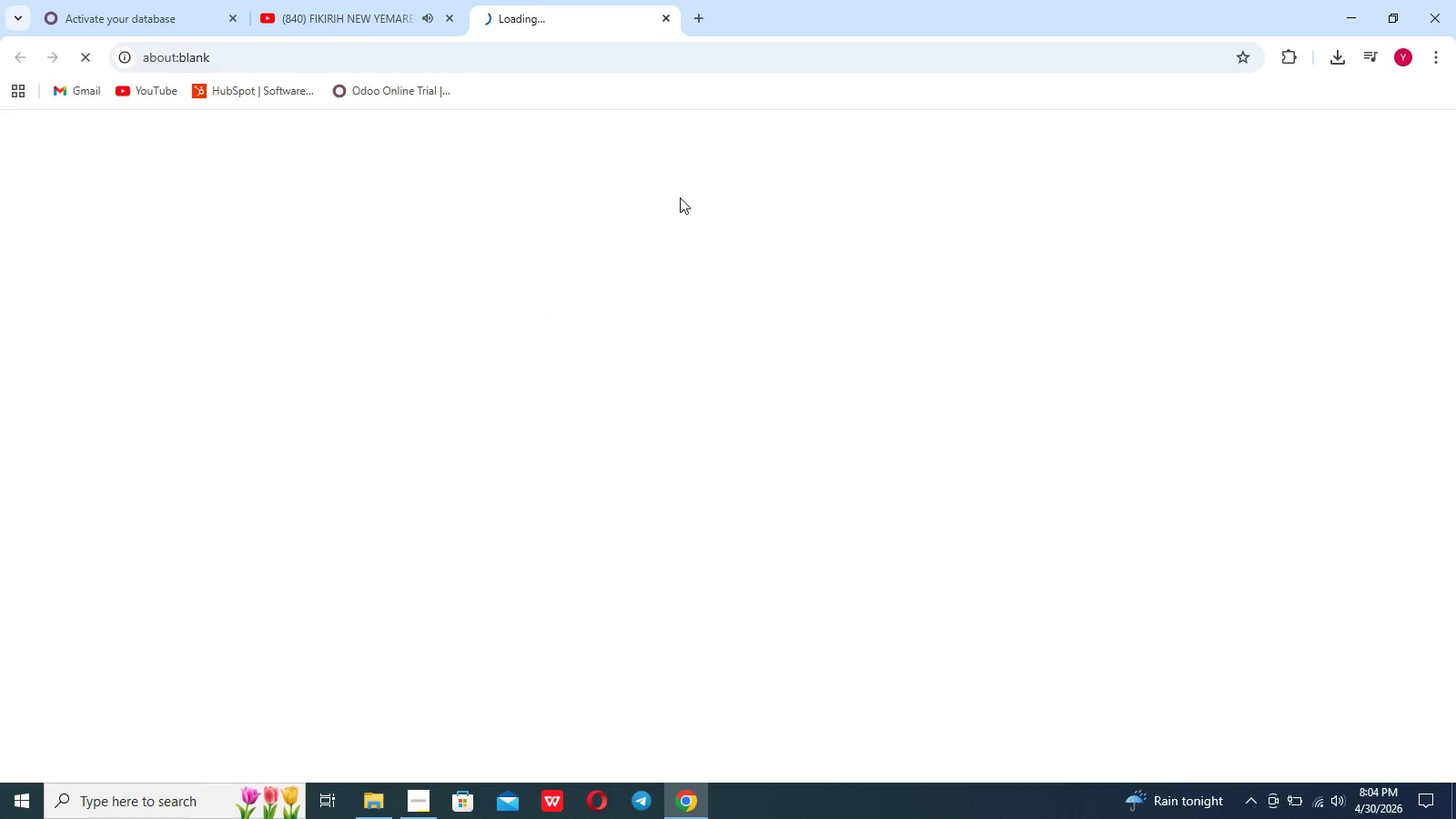 
wait(6.22)
 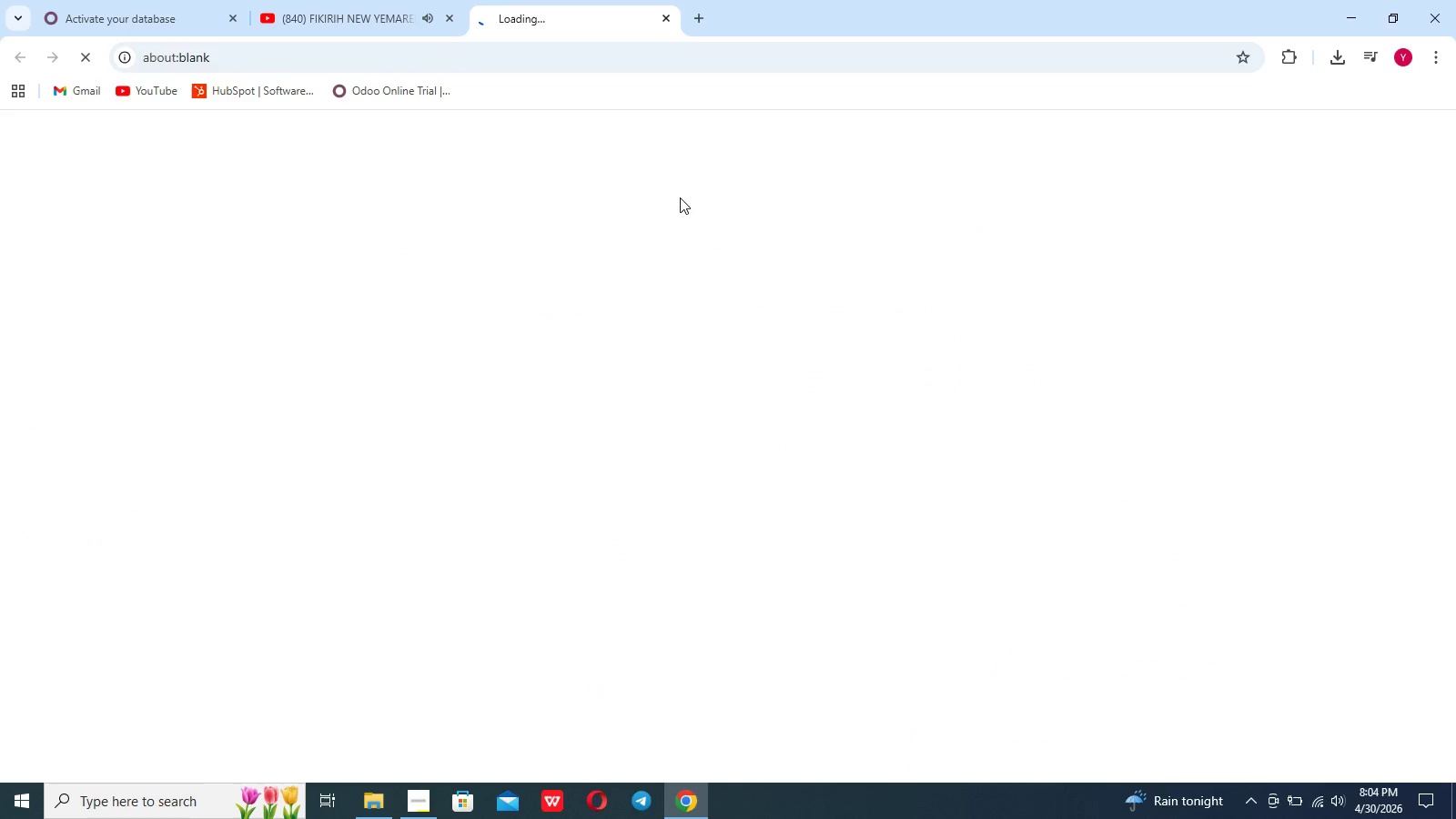 
left_click([578, 268])
 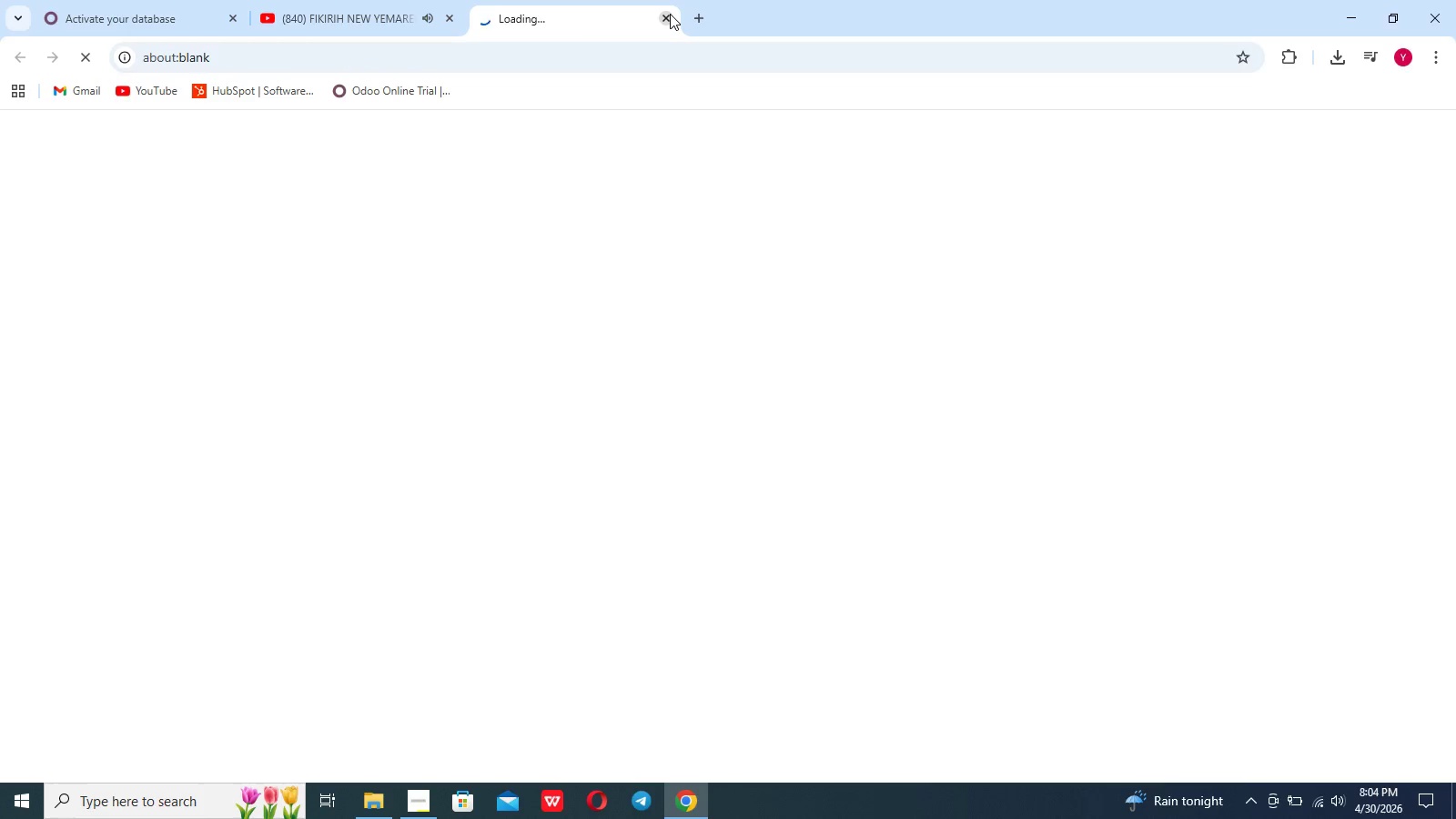 
left_click([670, 14])
 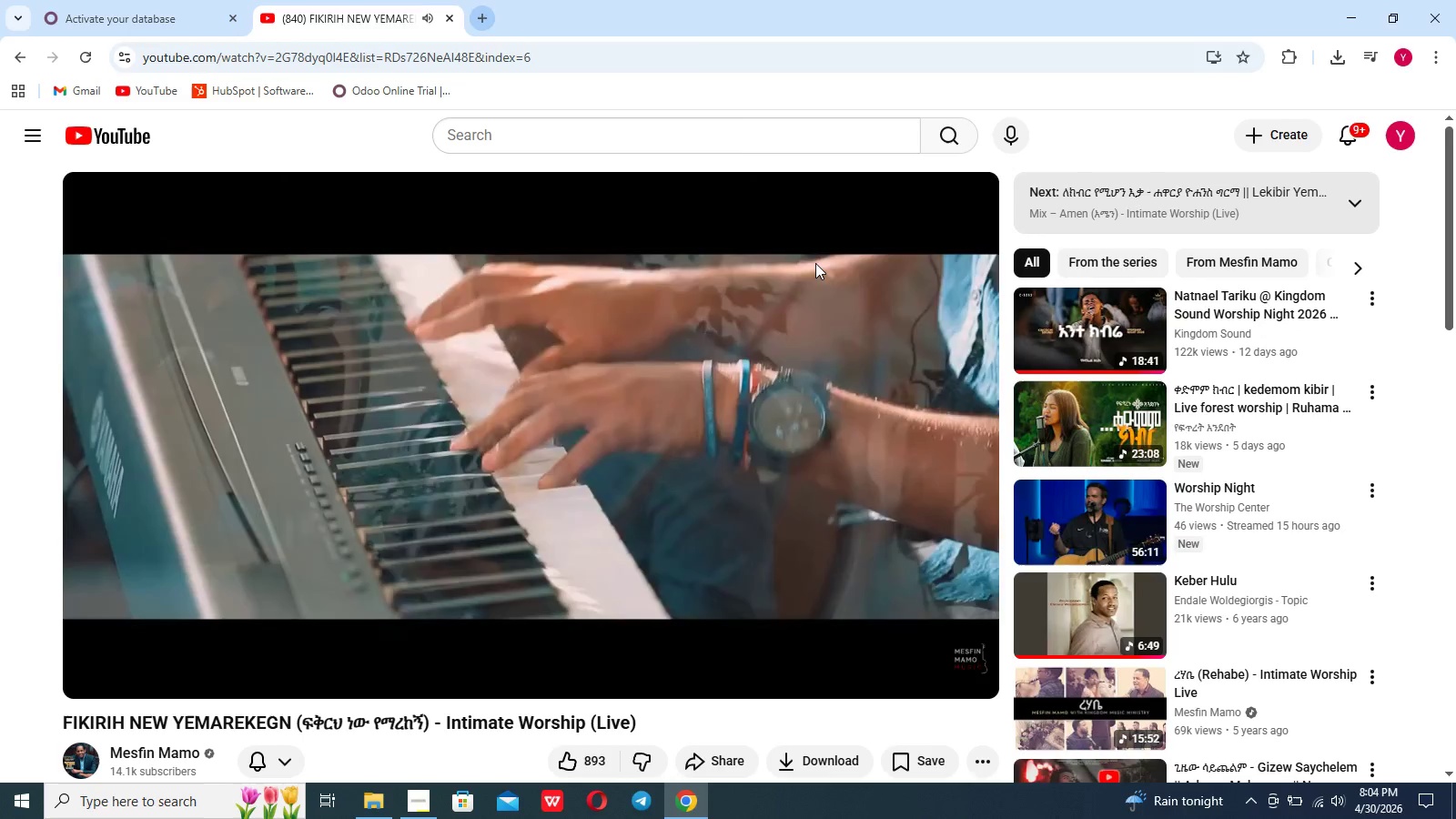 
mouse_move([1075, 457])
 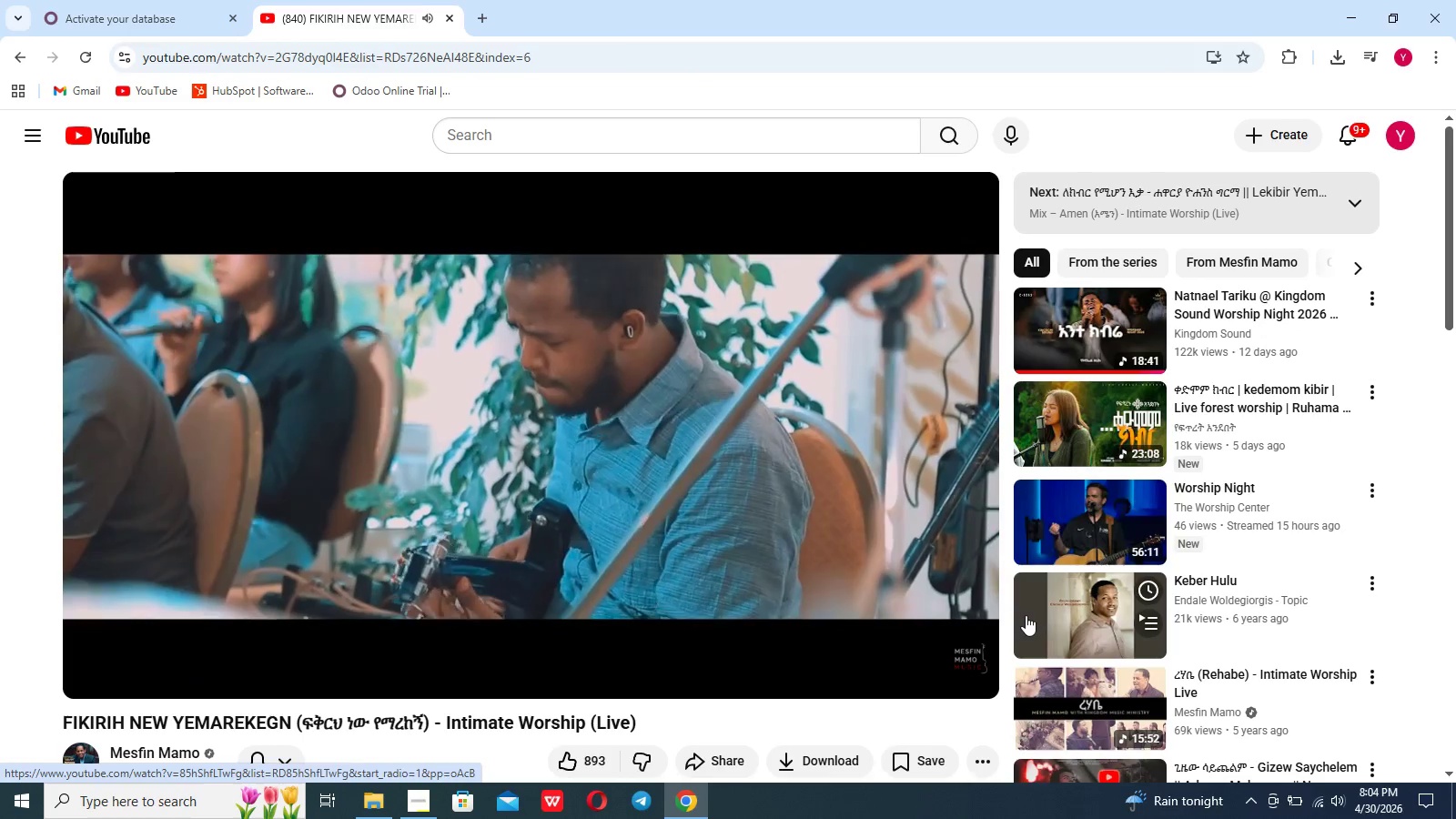 
left_click([1026, 615])
 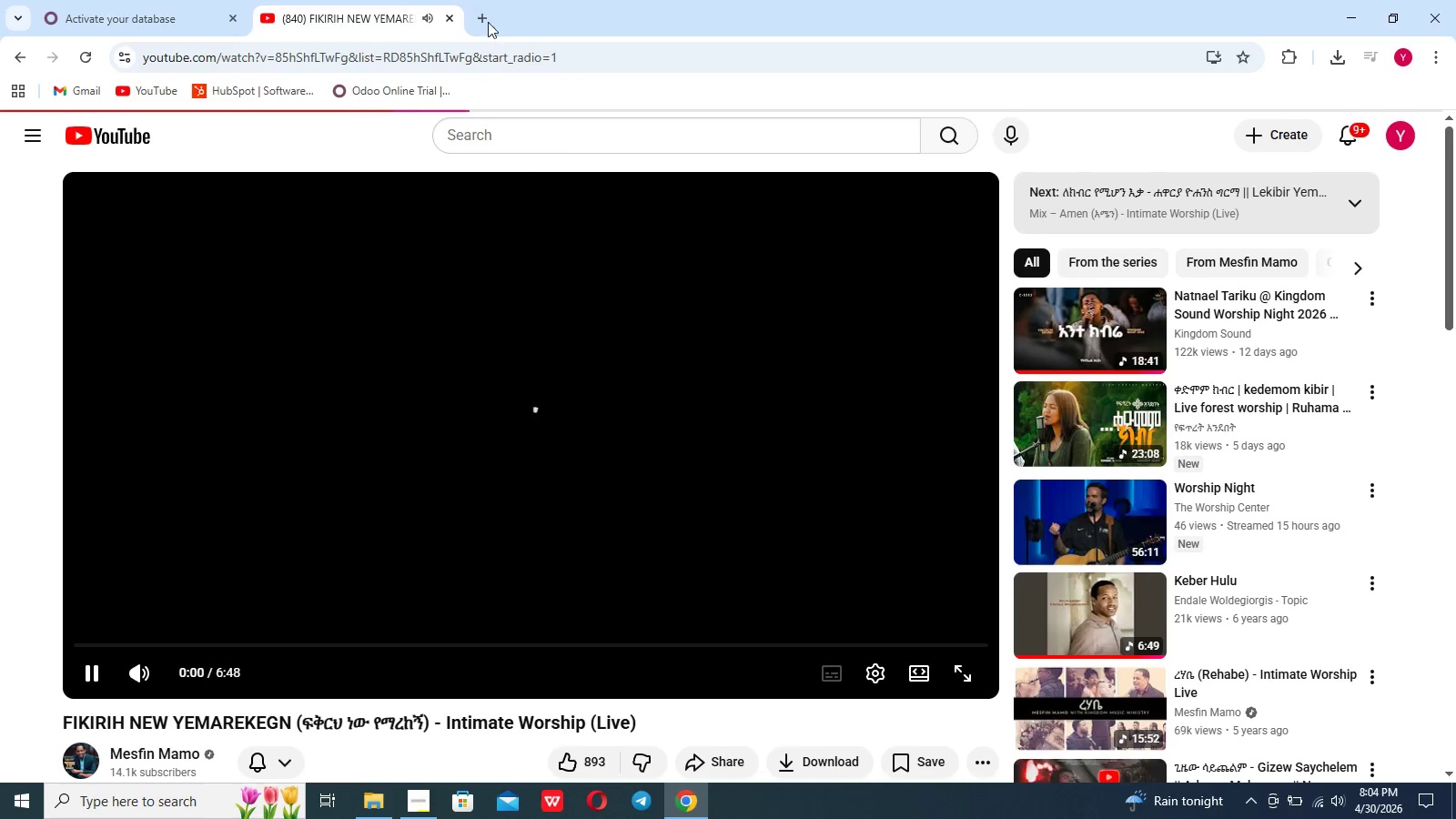 
left_click([484, 17])
 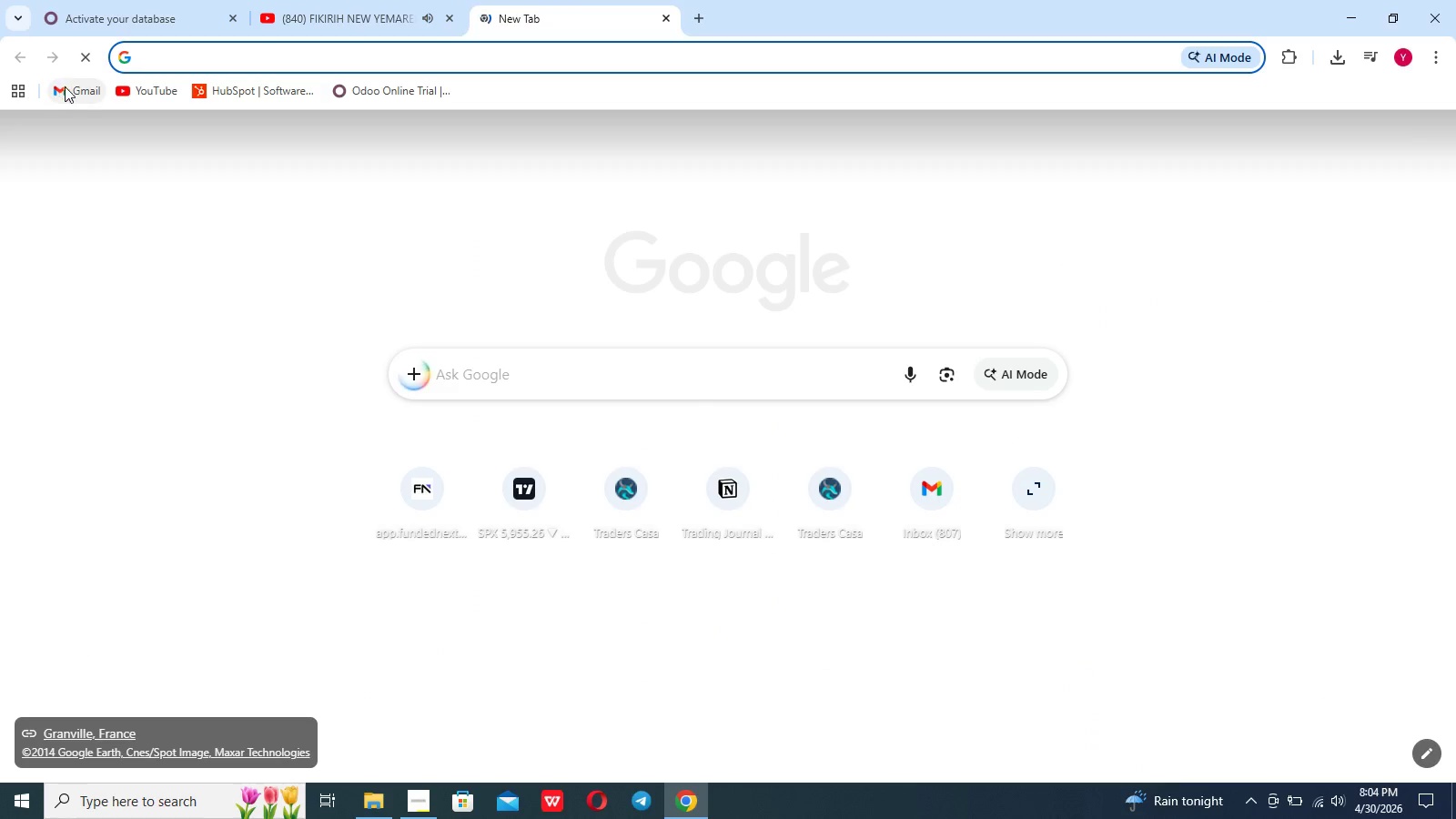 
left_click([65, 87])
 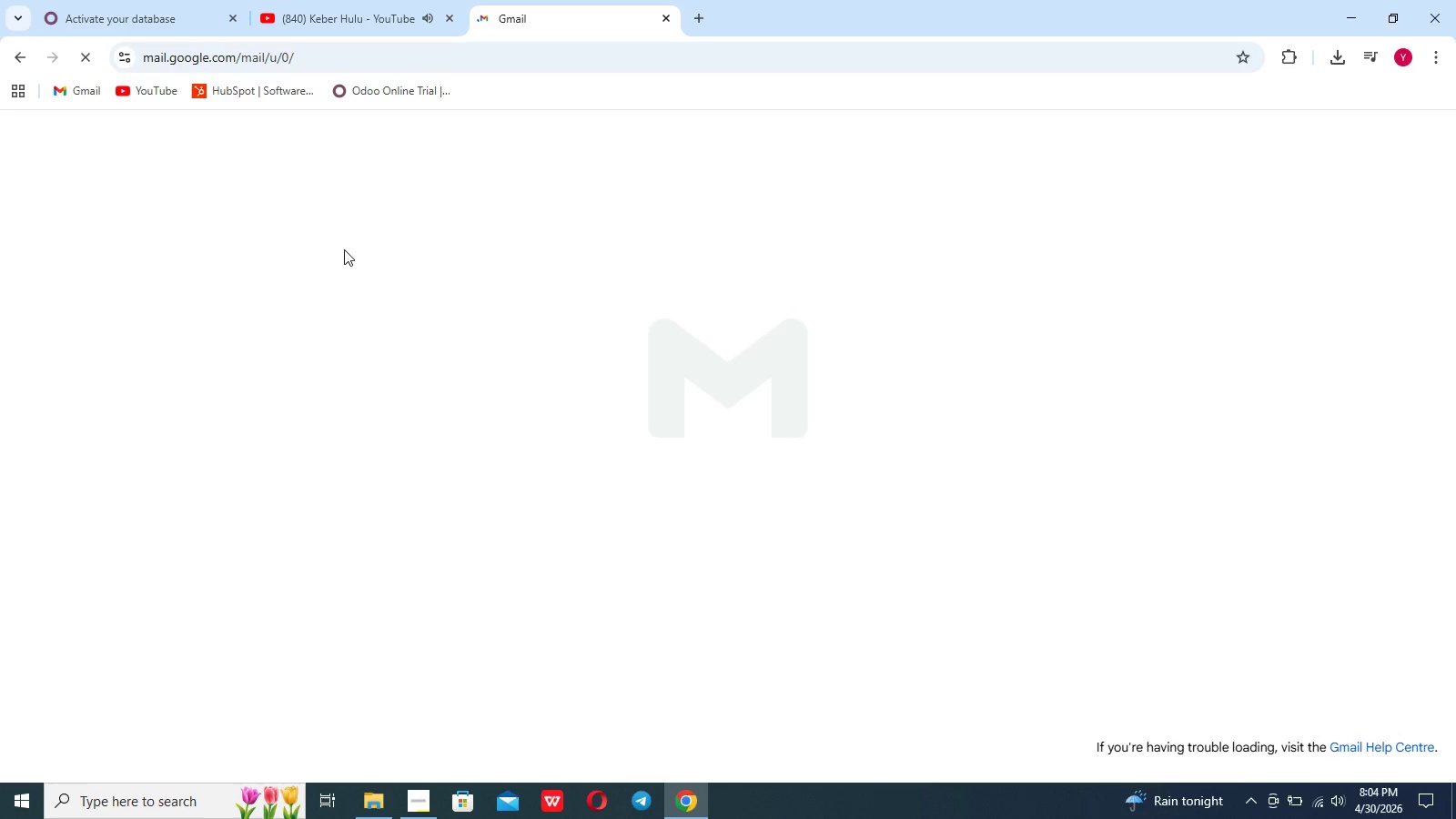 
mouse_move([376, 268])
 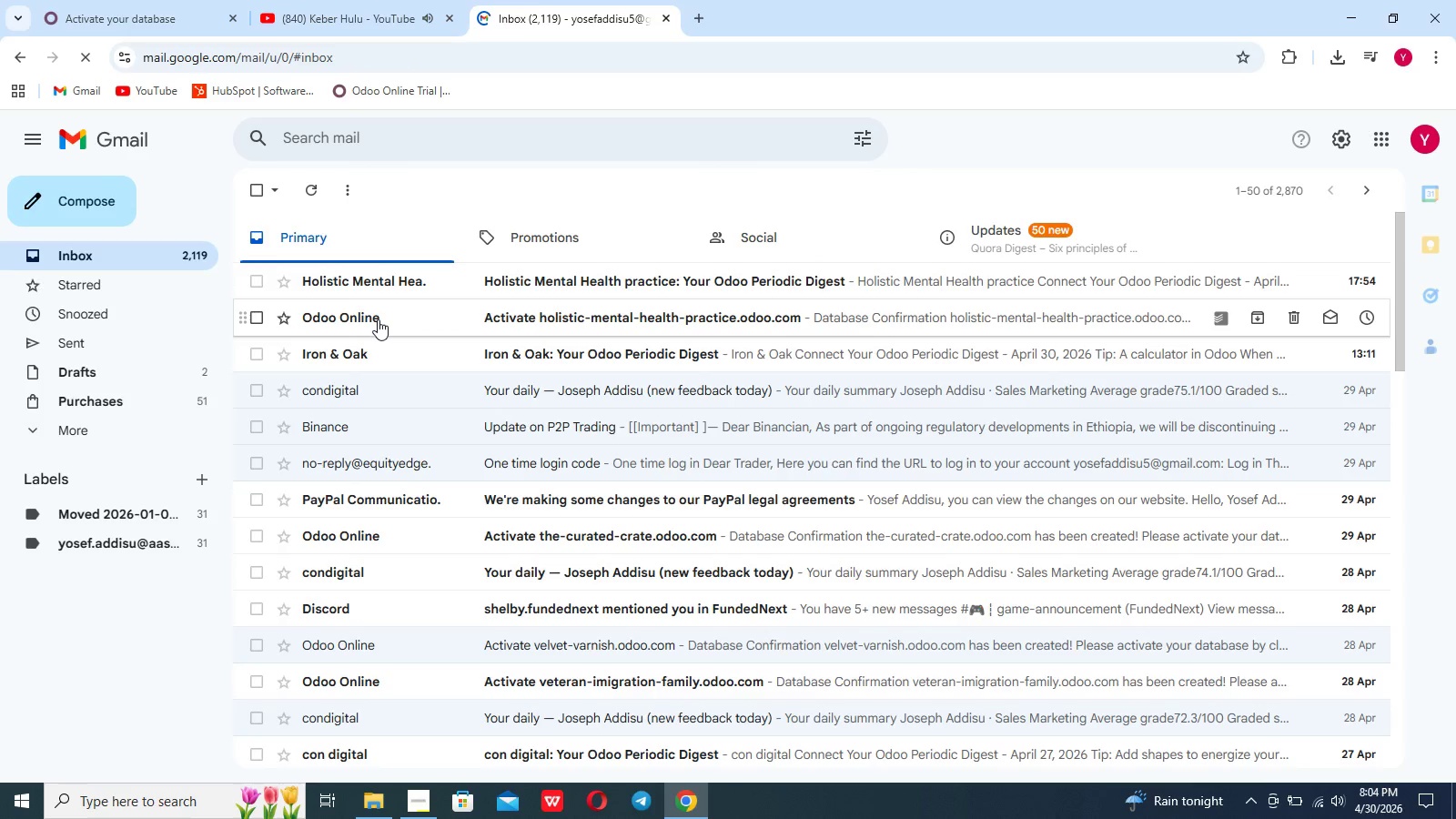 
left_click([378, 319])
 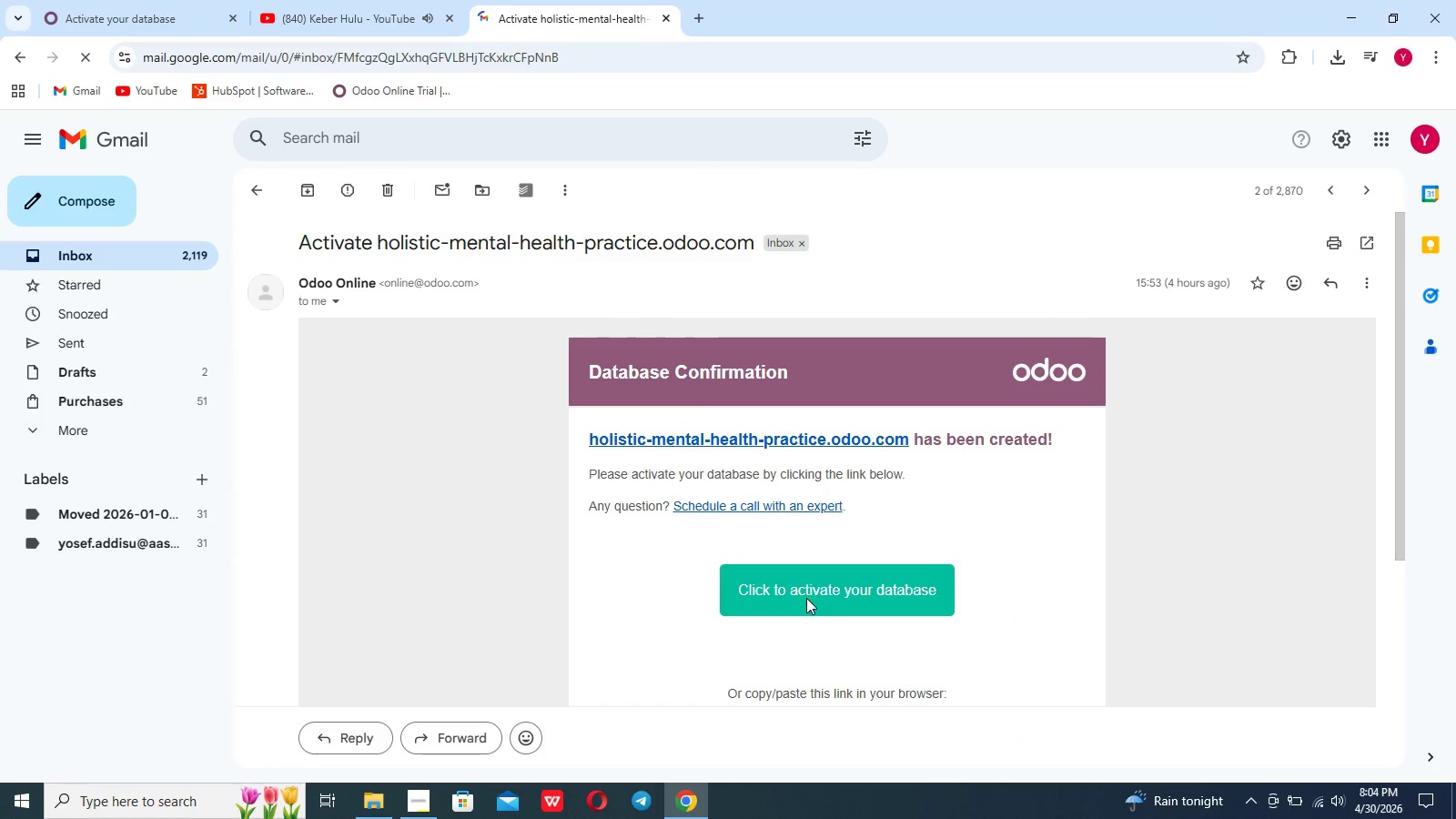 
left_click([807, 602])
 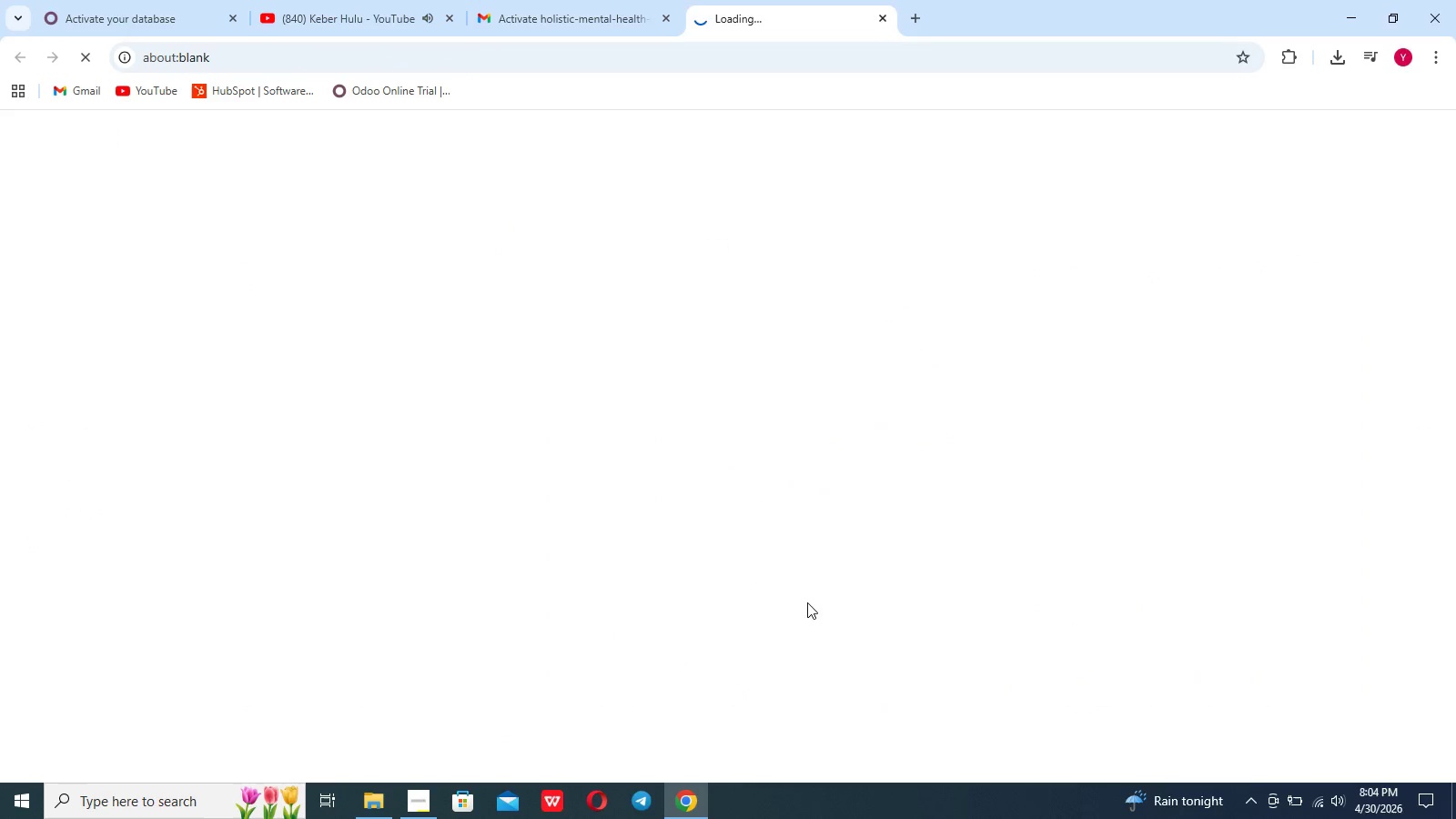 
wait(8.17)
 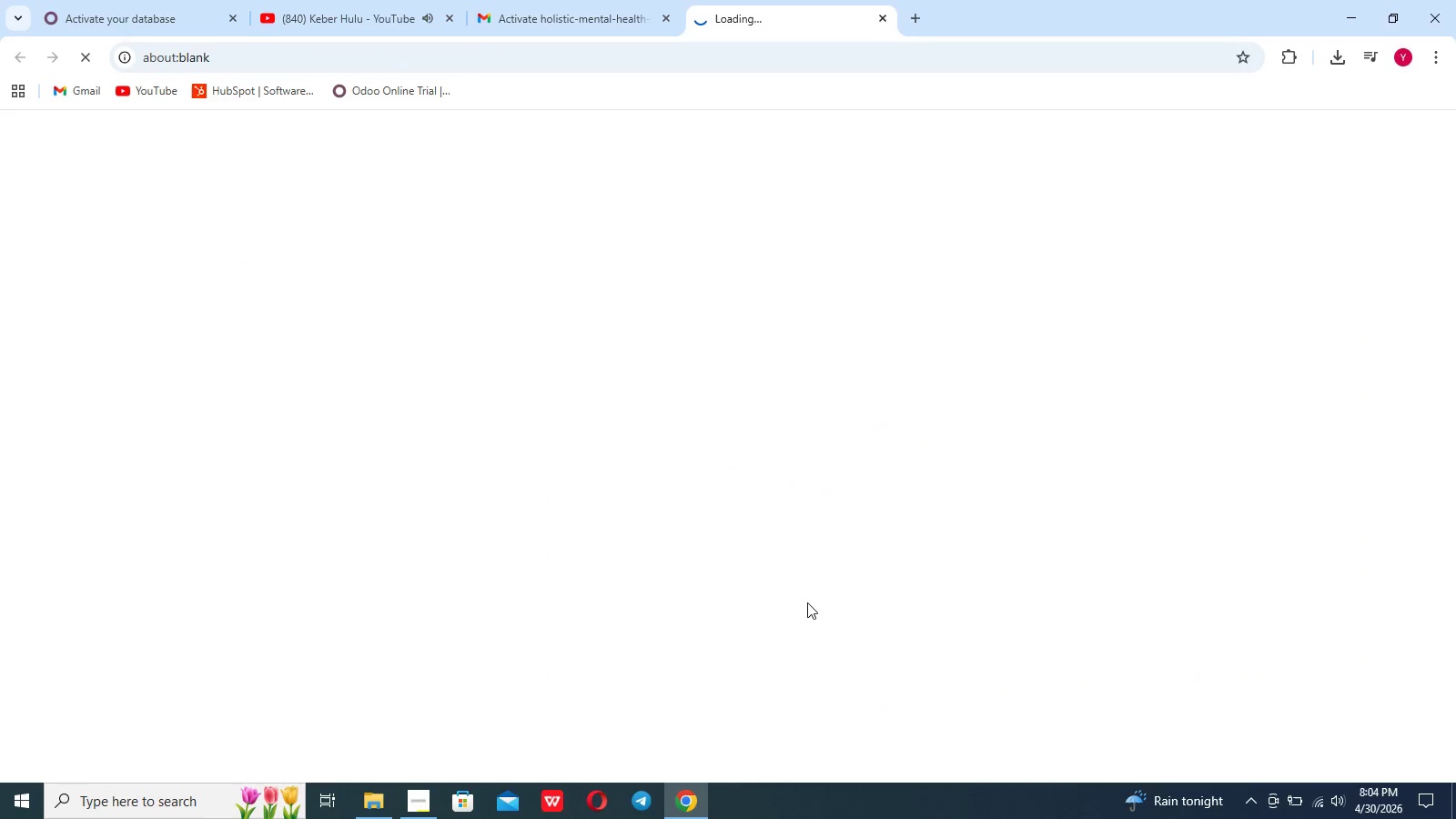 
left_click([439, 522])
 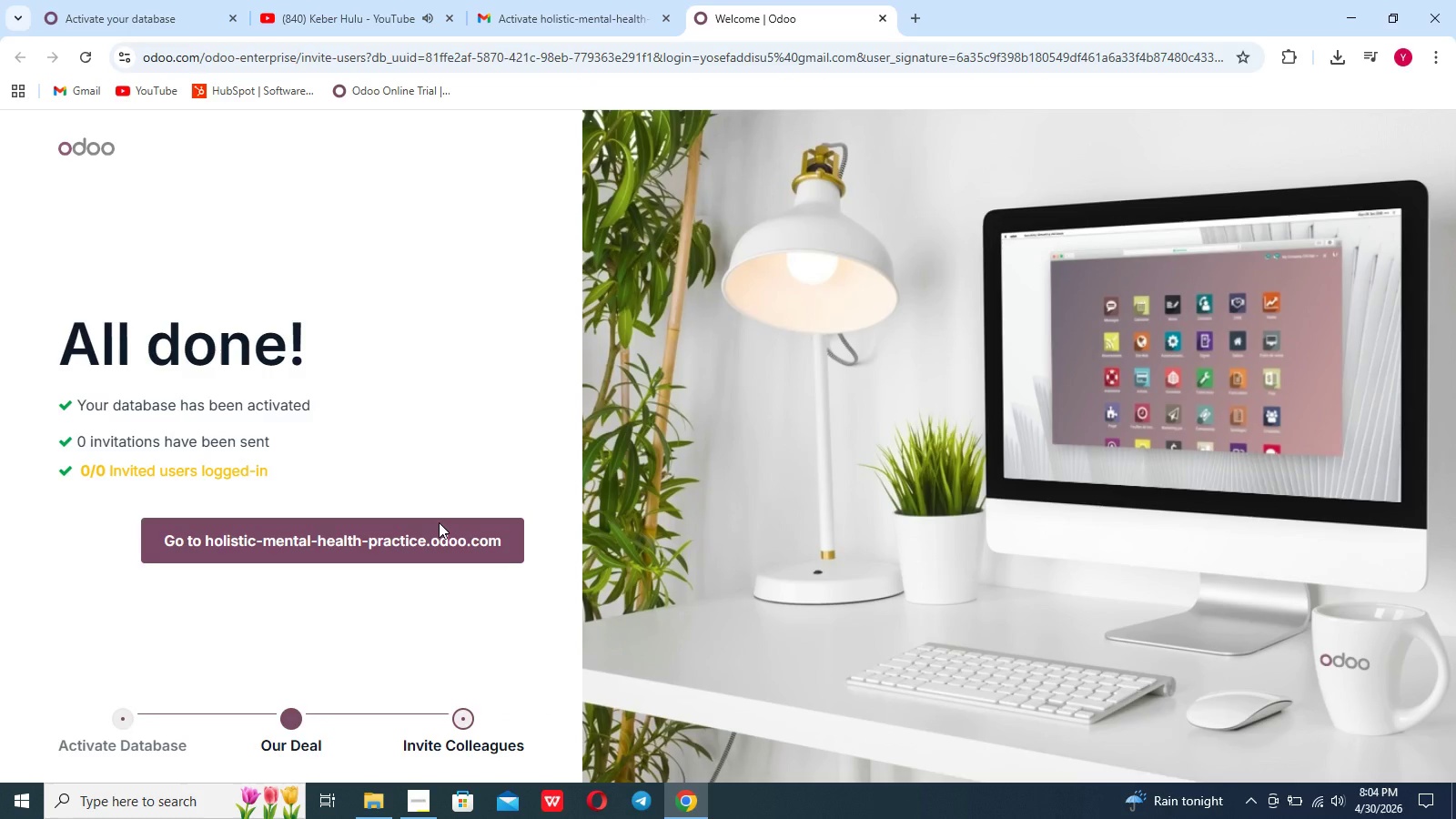 
left_click([439, 522])
 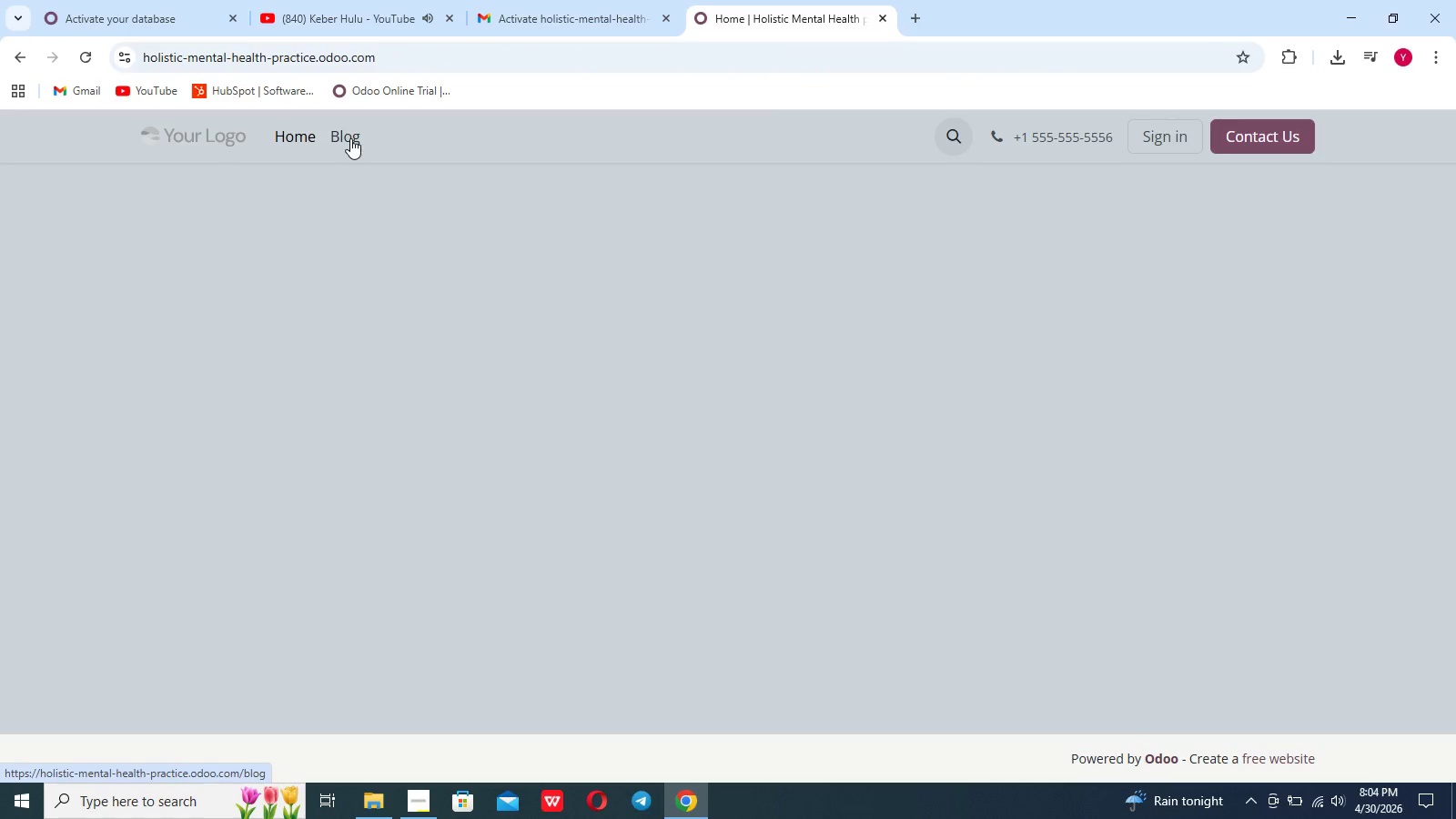 
wait(6.14)
 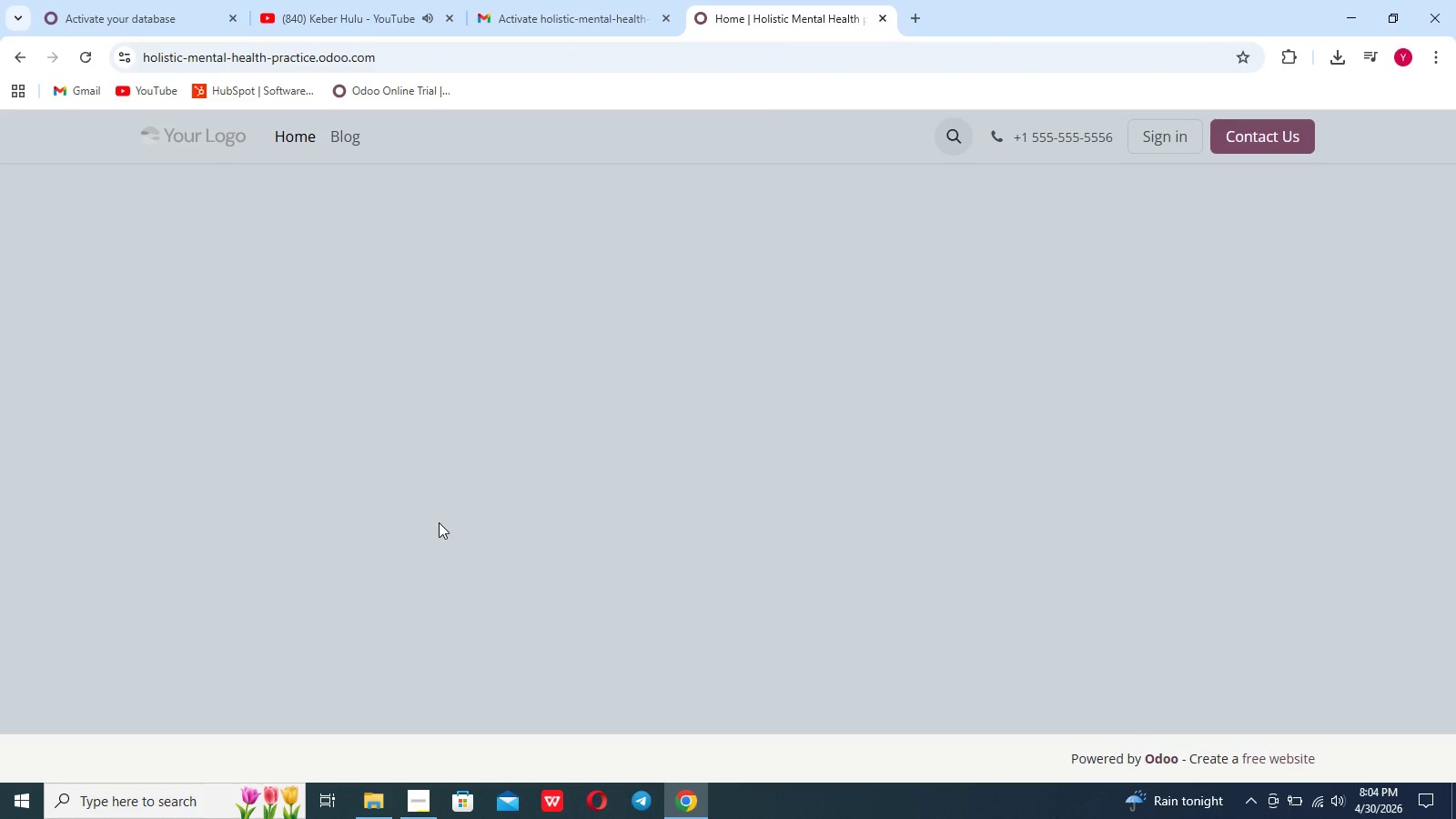 
left_click([350, 138])
 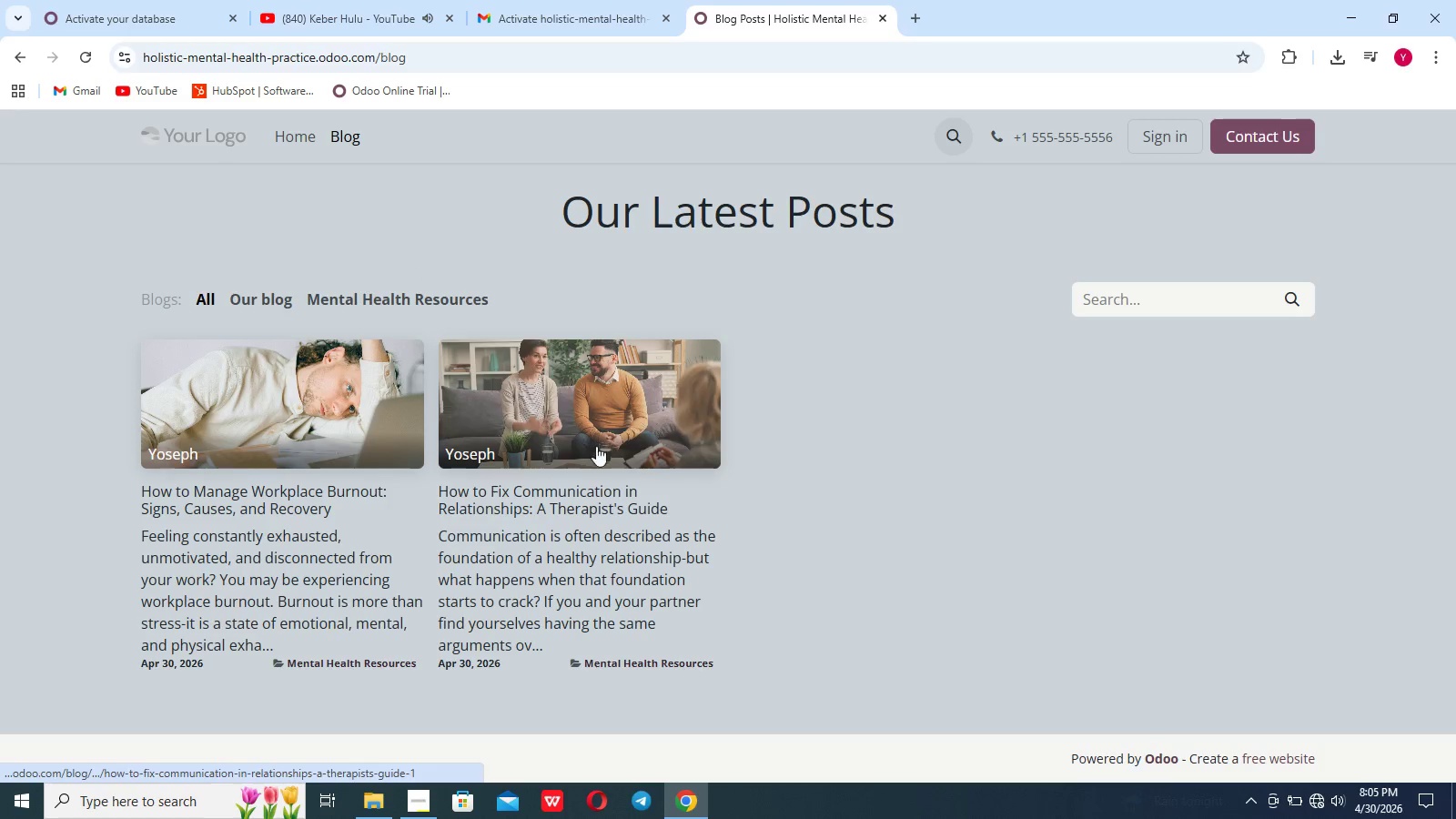 
left_click([844, 534])
 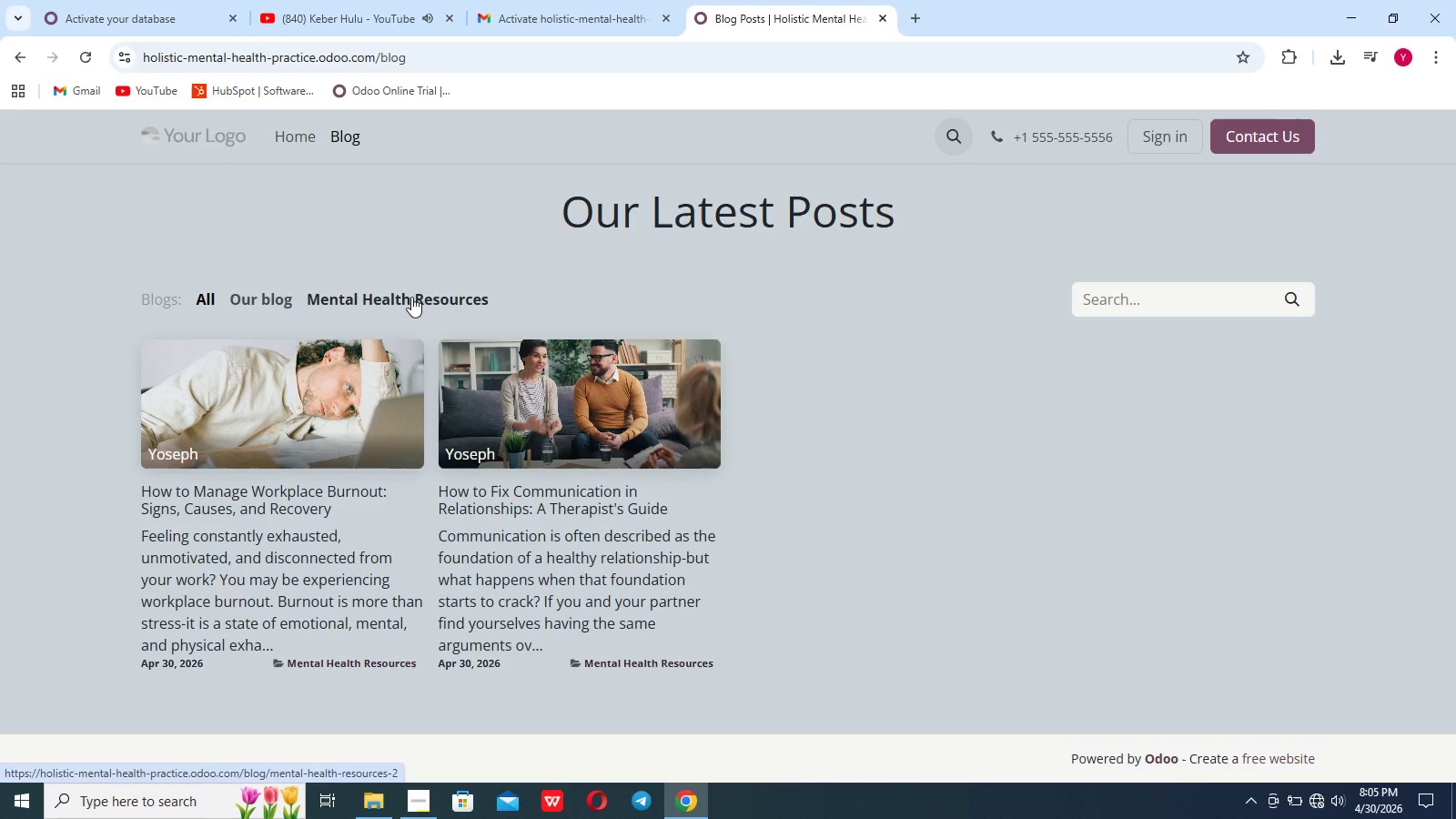 
left_click([411, 297])
 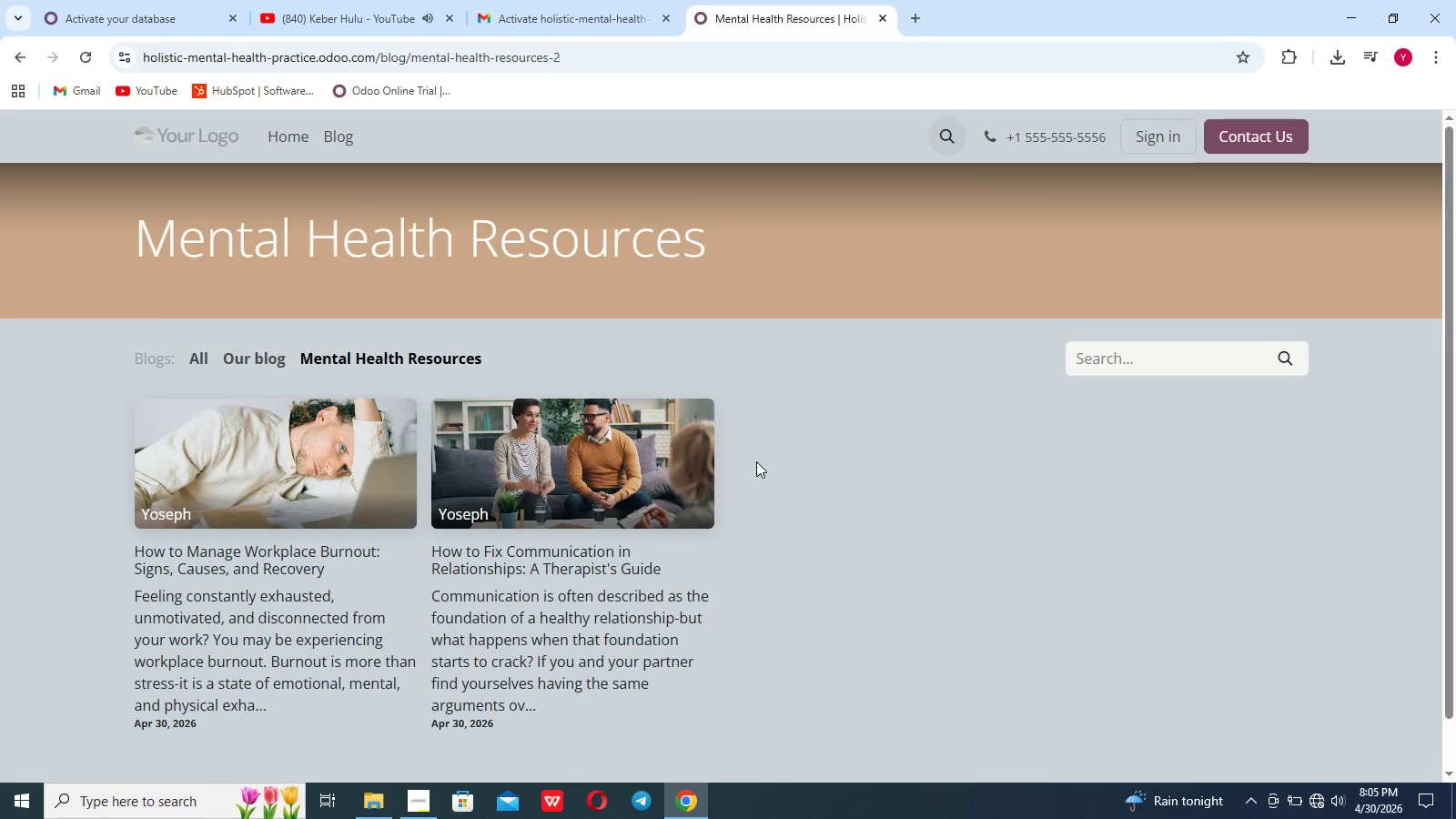 
left_click([880, 509])
 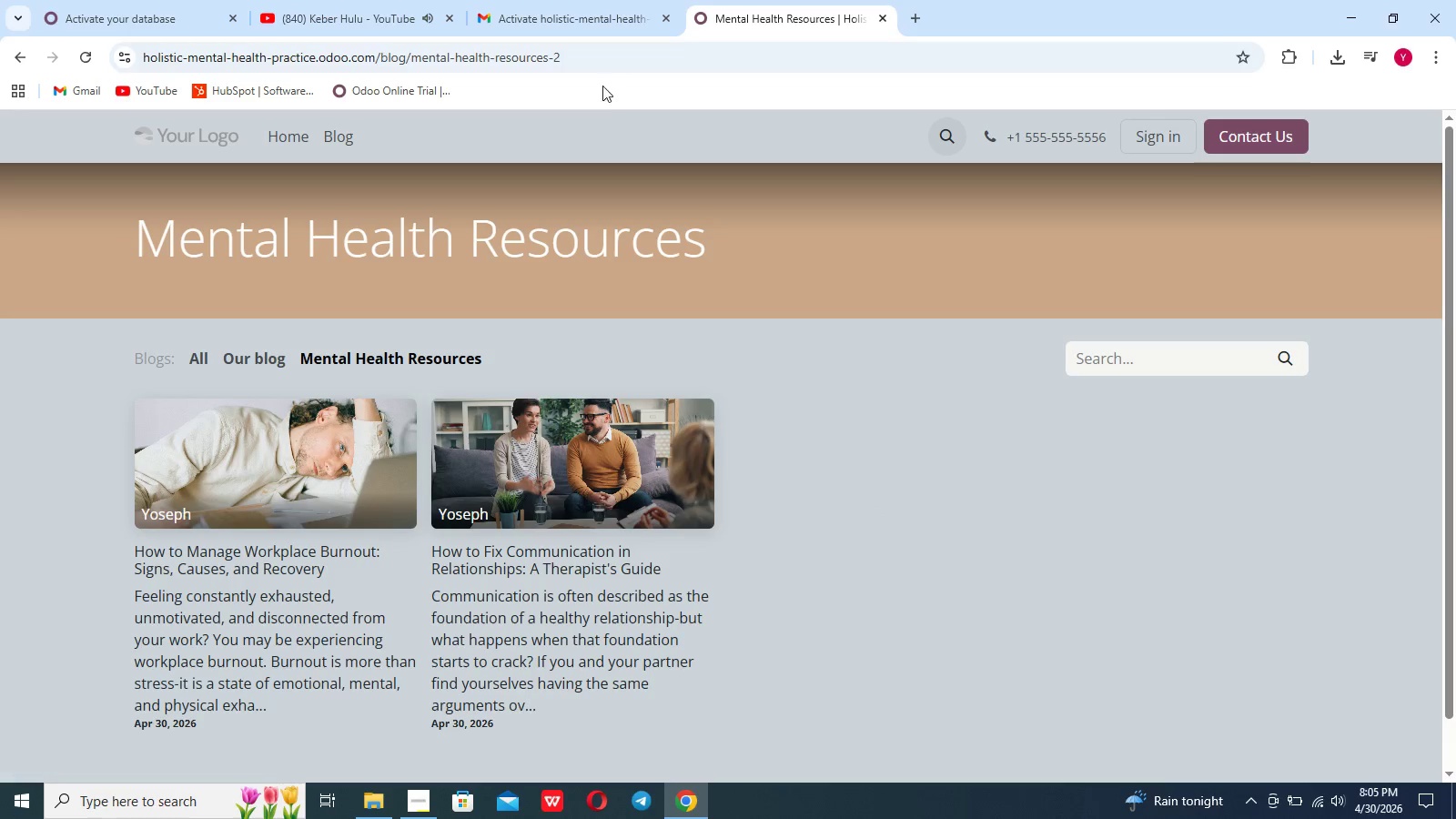 
wait(6.33)
 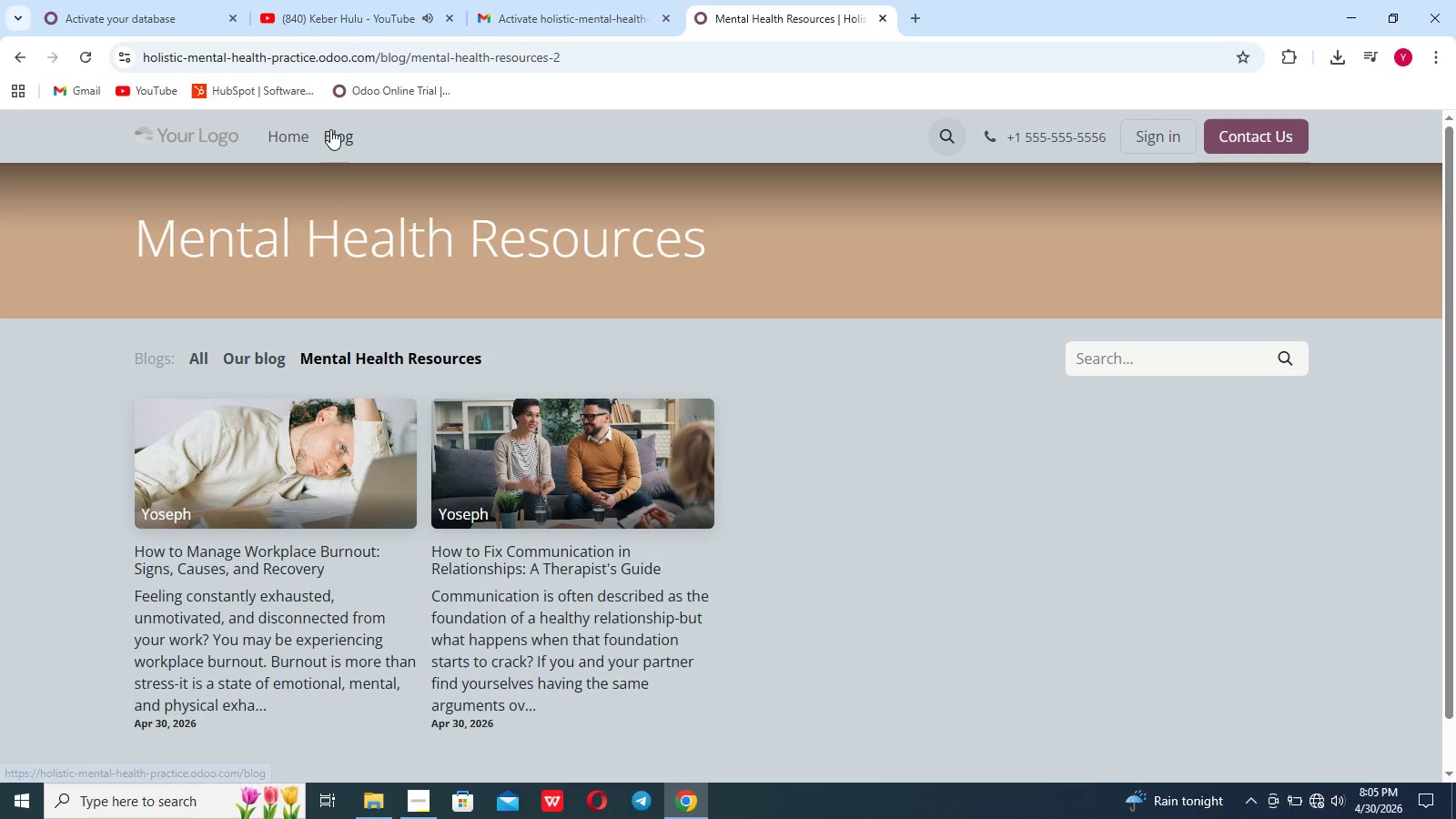 
left_click([130, 0])
 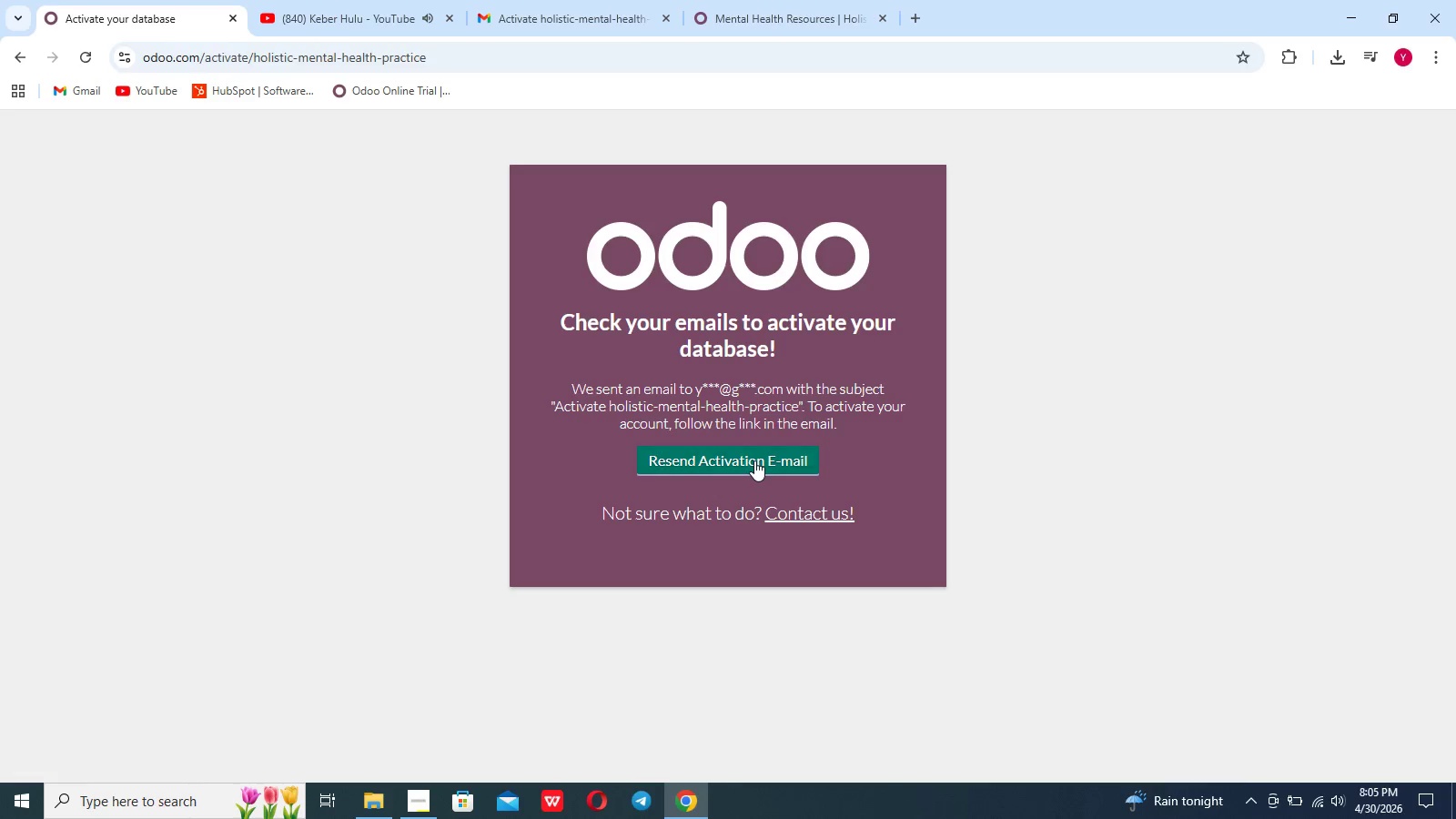 
left_click([754, 460])
 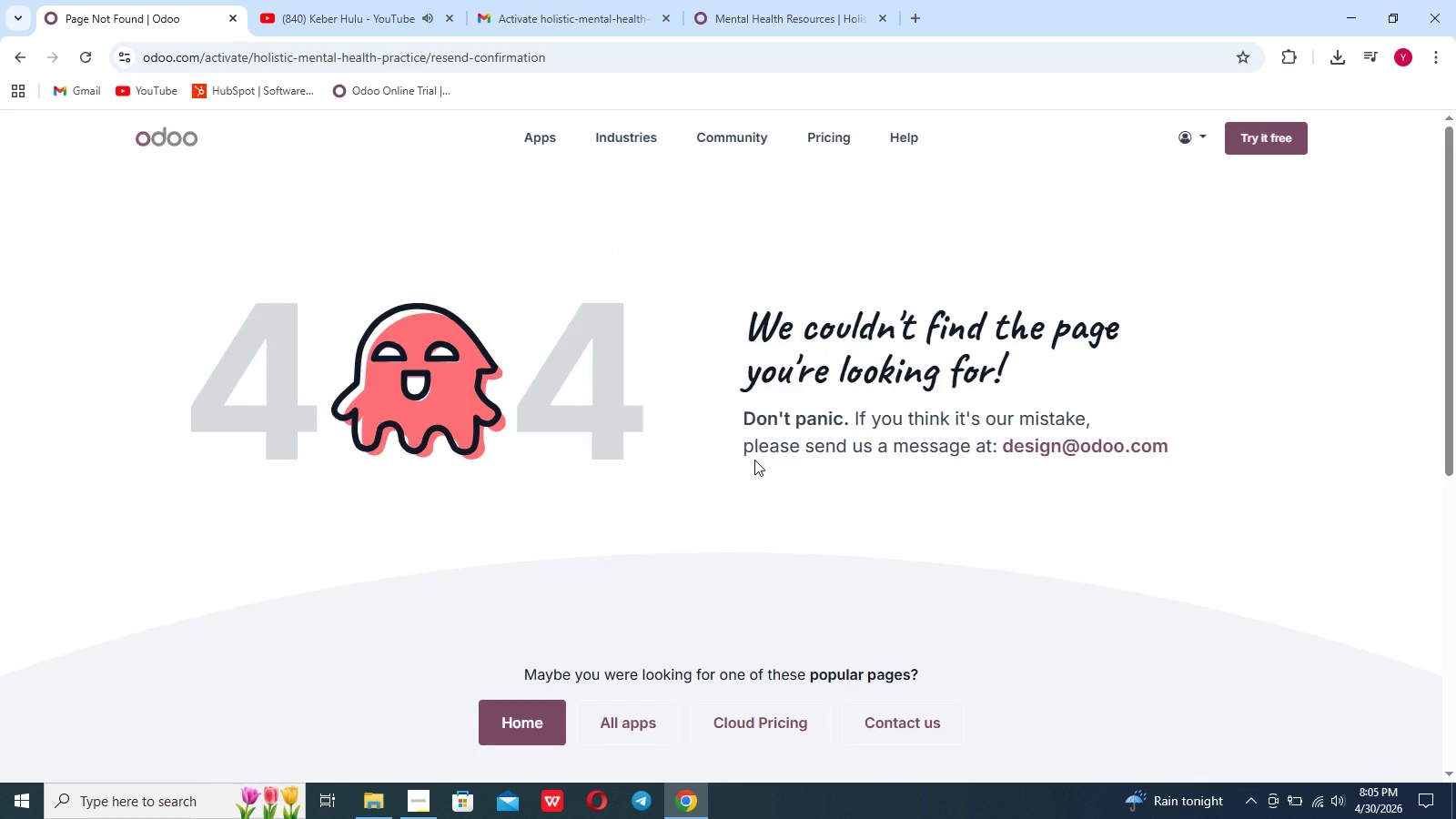 
wait(5.06)
 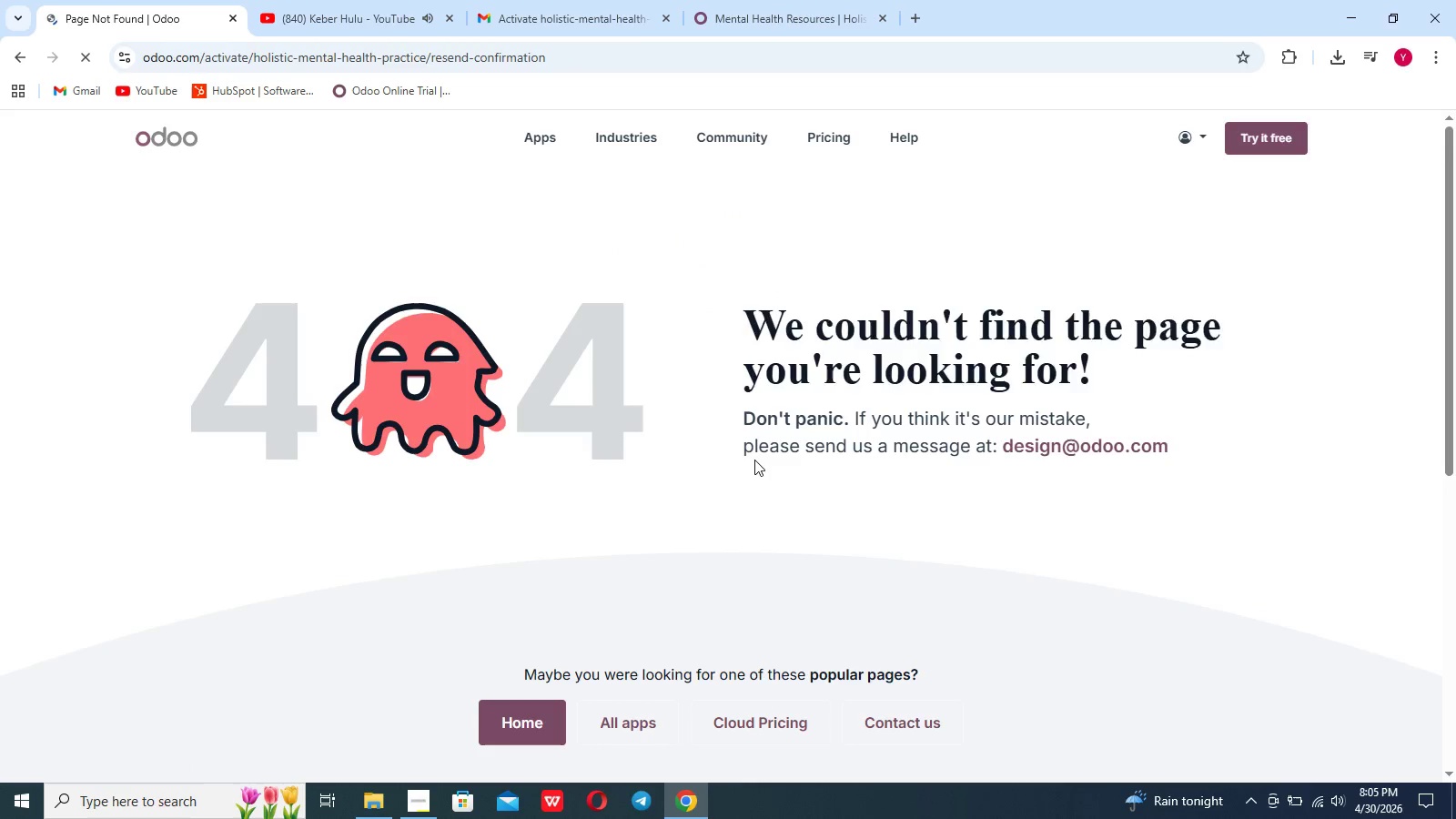 
left_click([825, 0])
 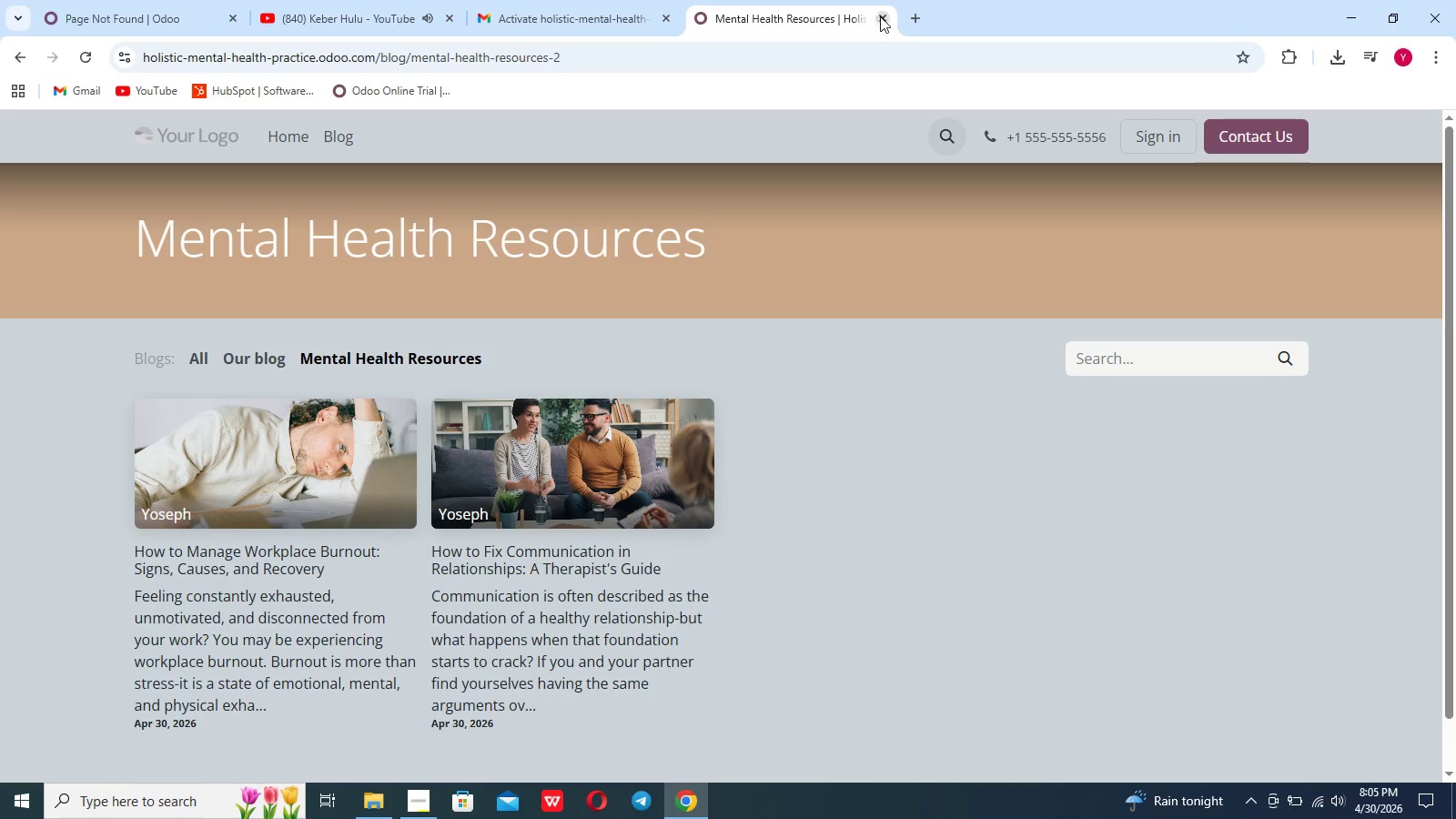 
left_click([882, 16])
 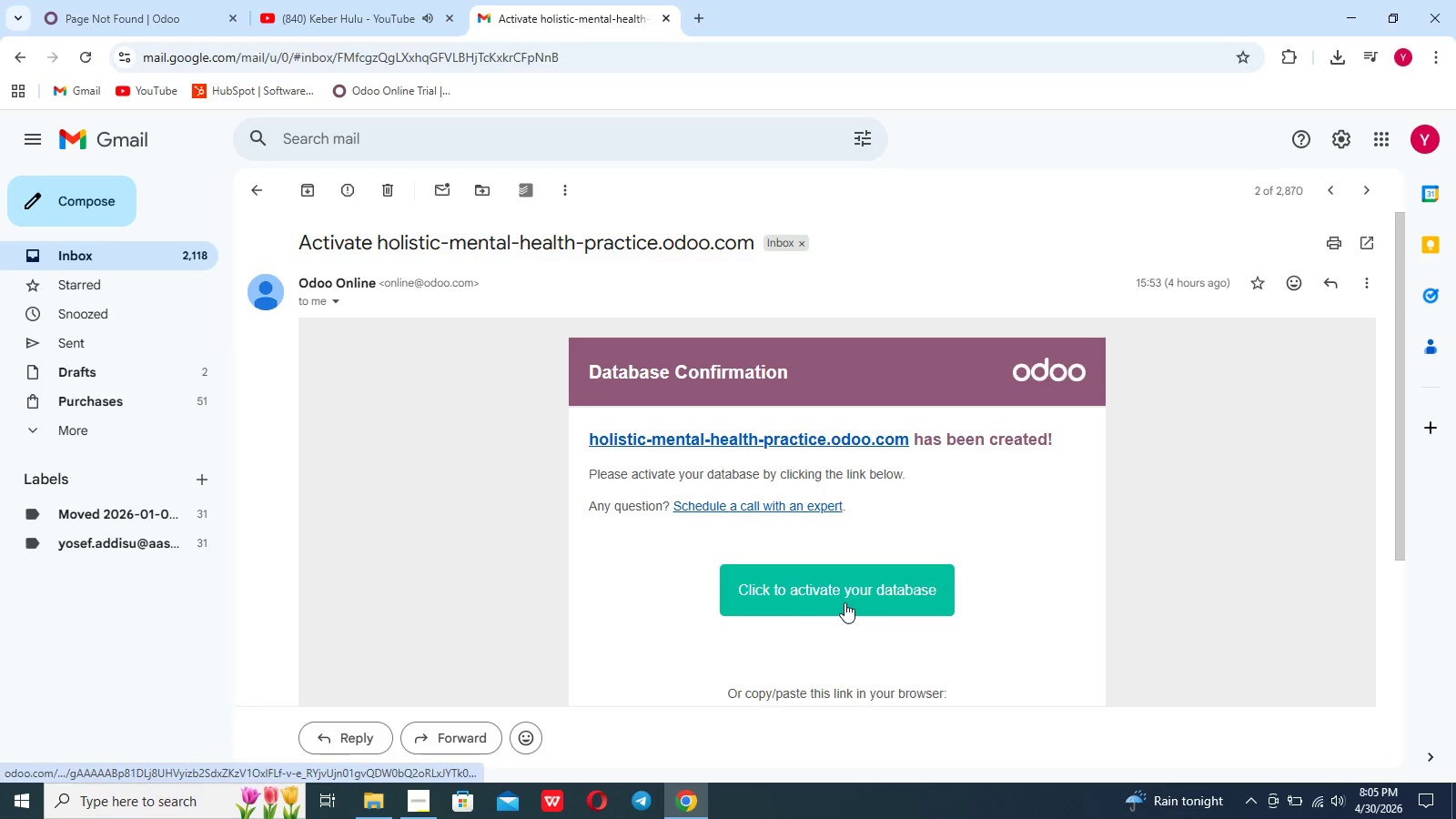 
left_click([845, 601])
 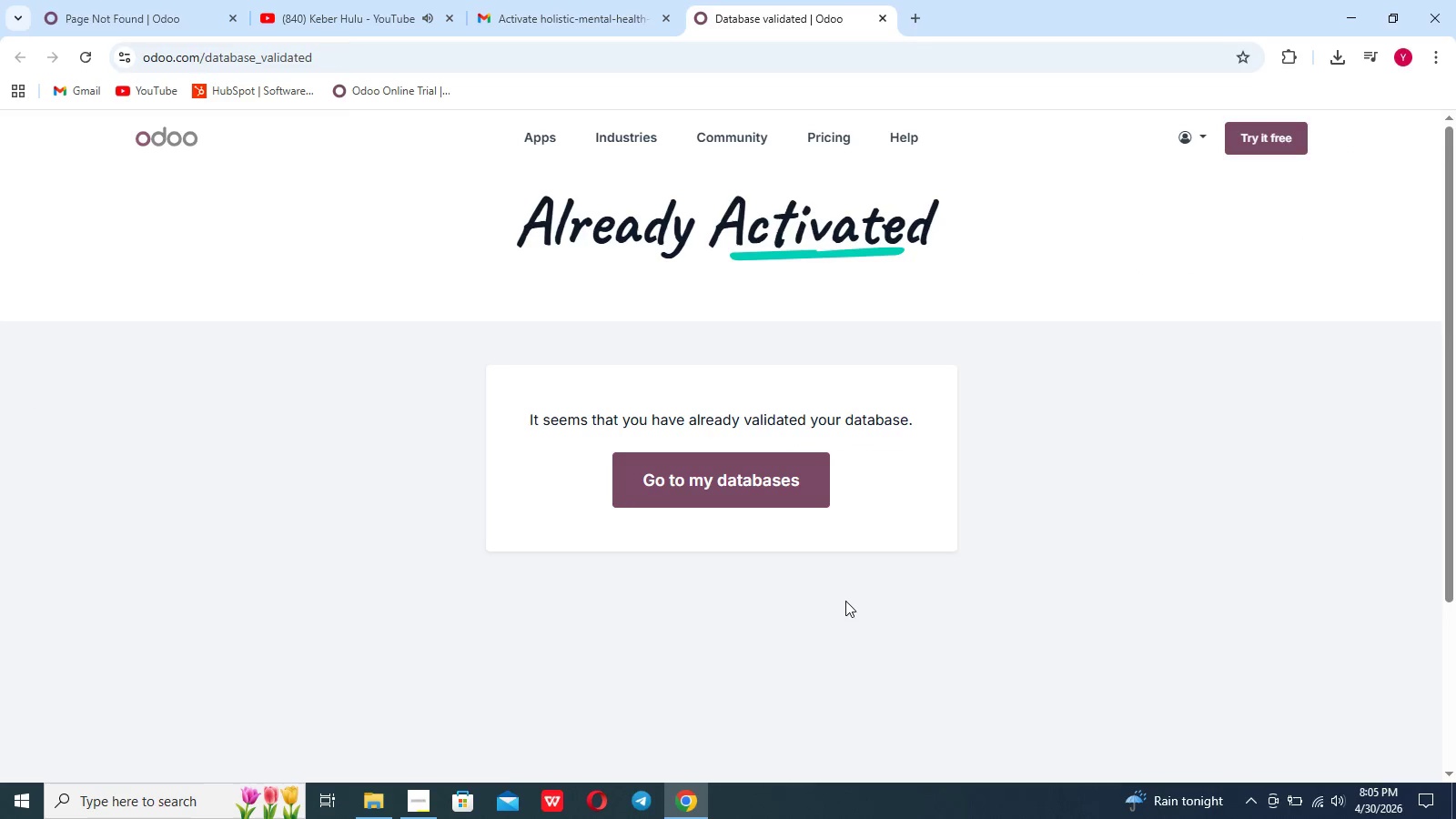 
left_click([763, 488])
 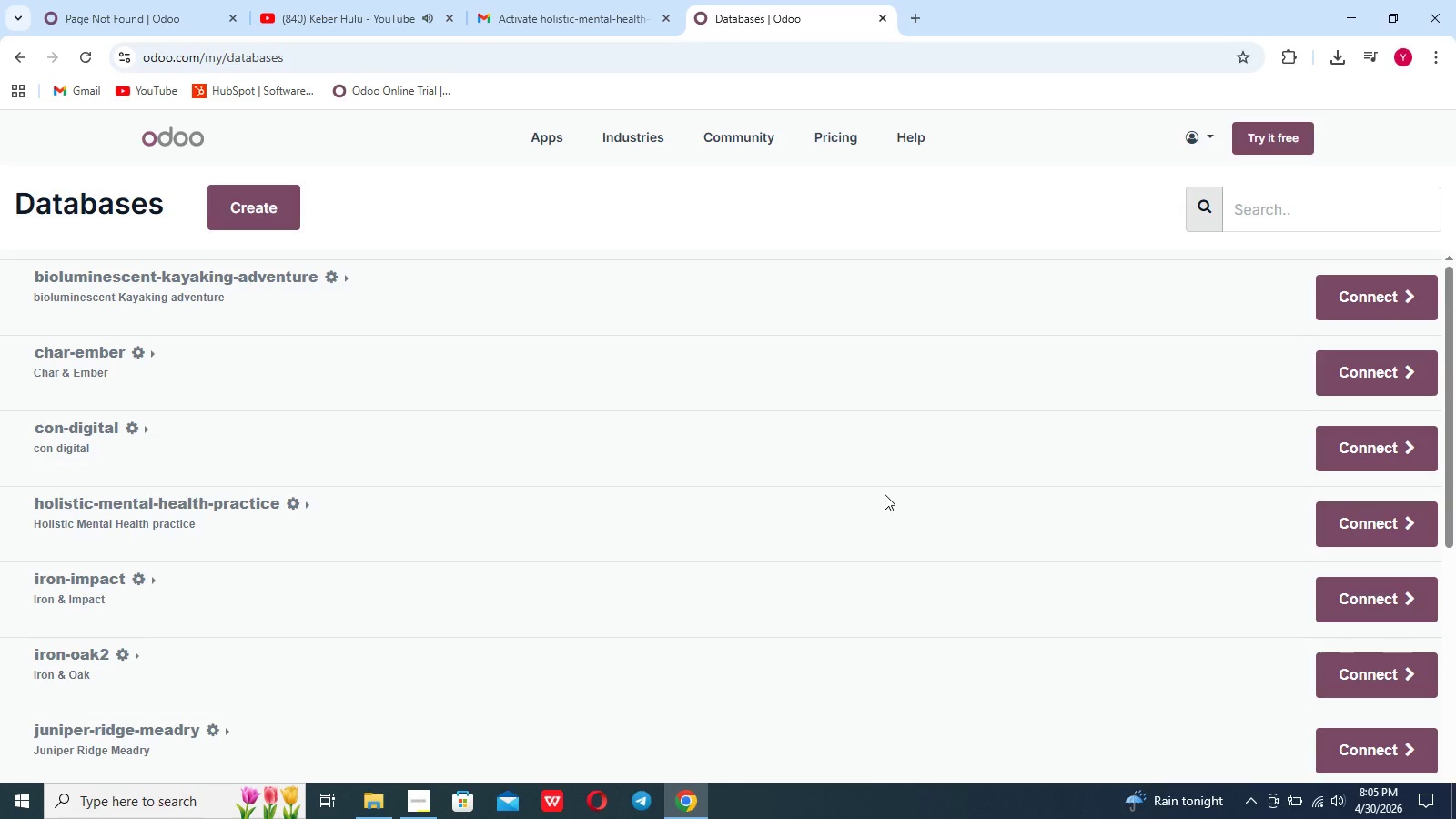 
scroll: coordinate [885, 494], scroll_direction: down, amount: 7.0
 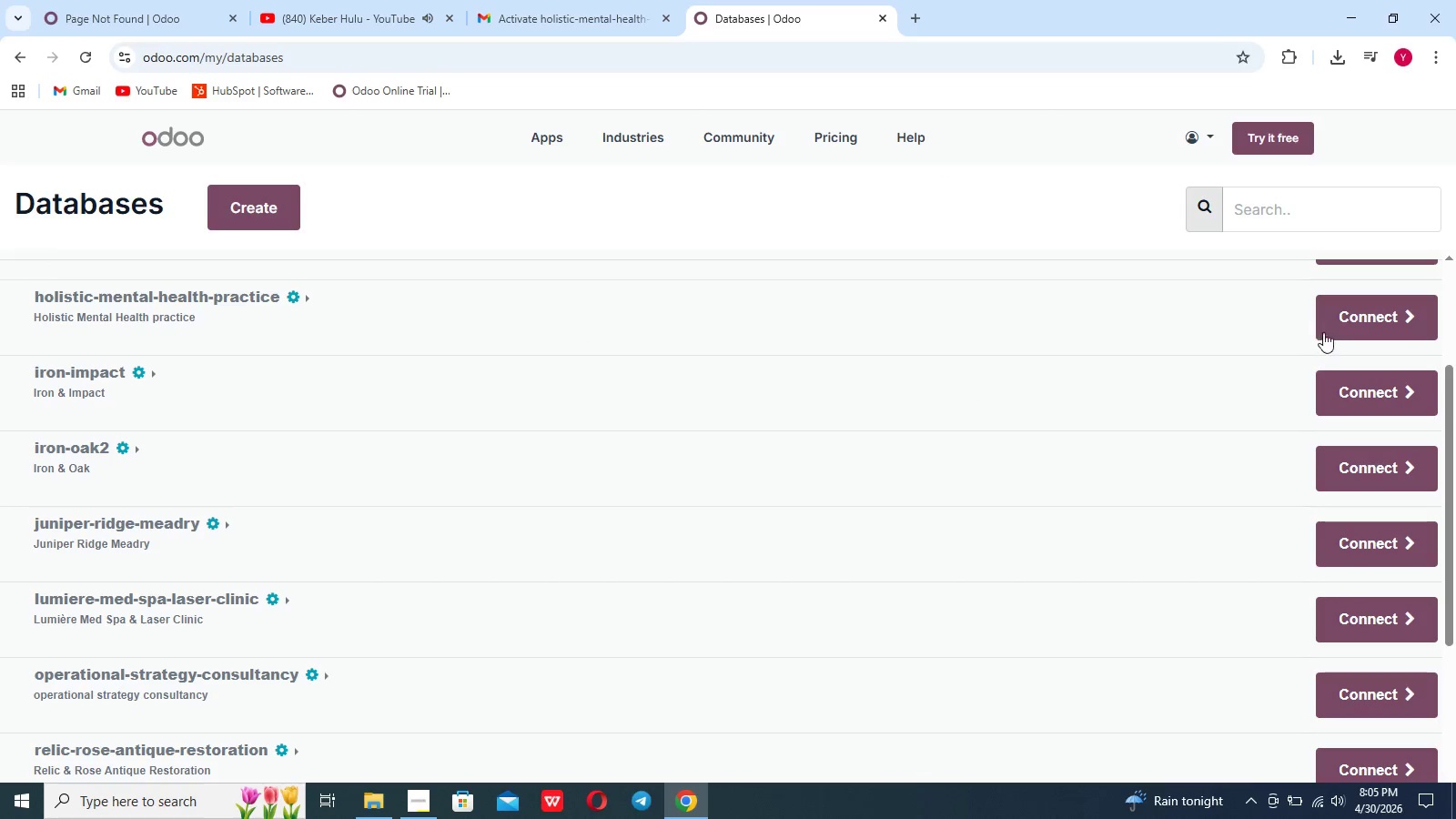 
left_click([1354, 323])
 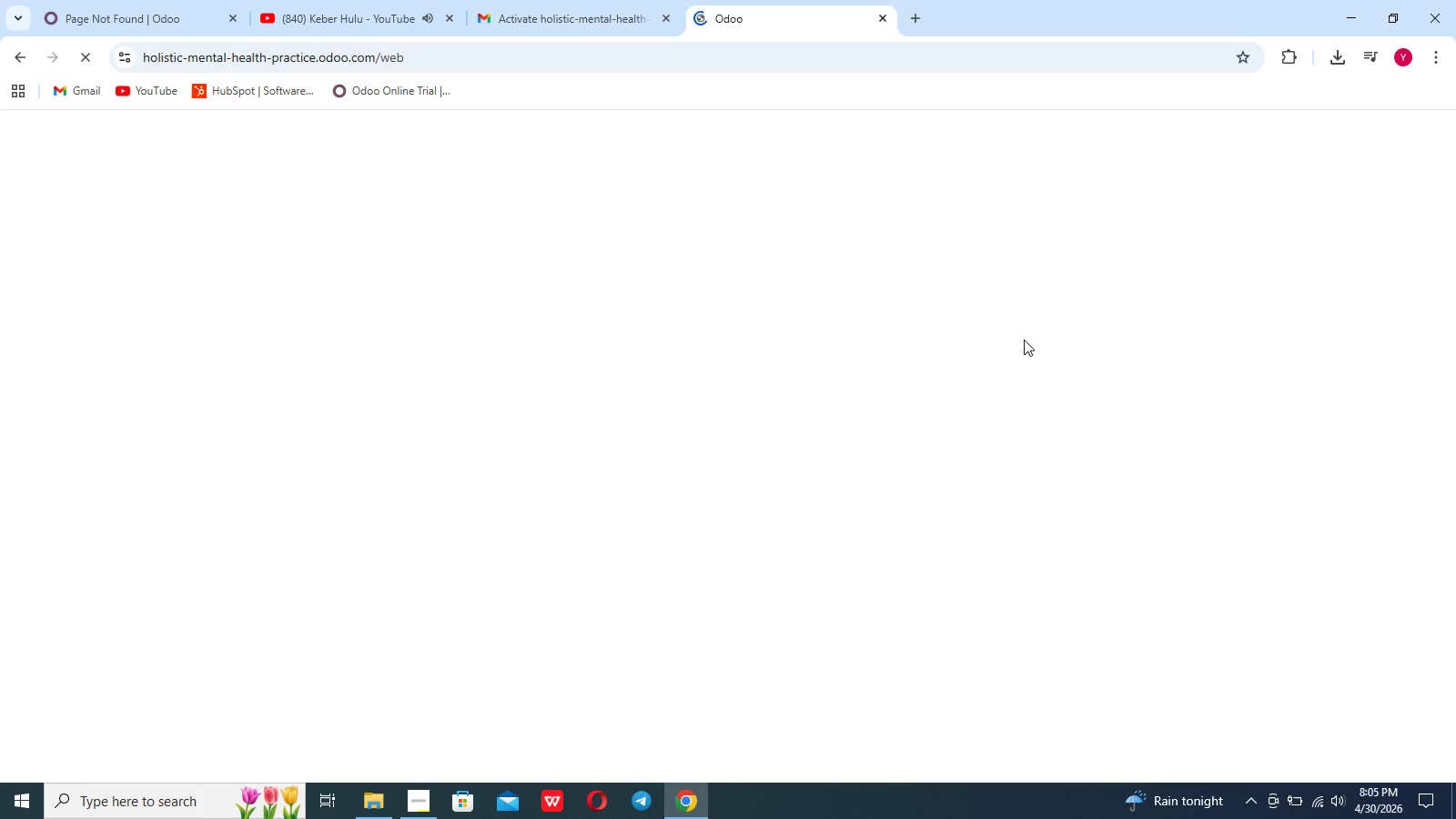 
wait(19.17)
 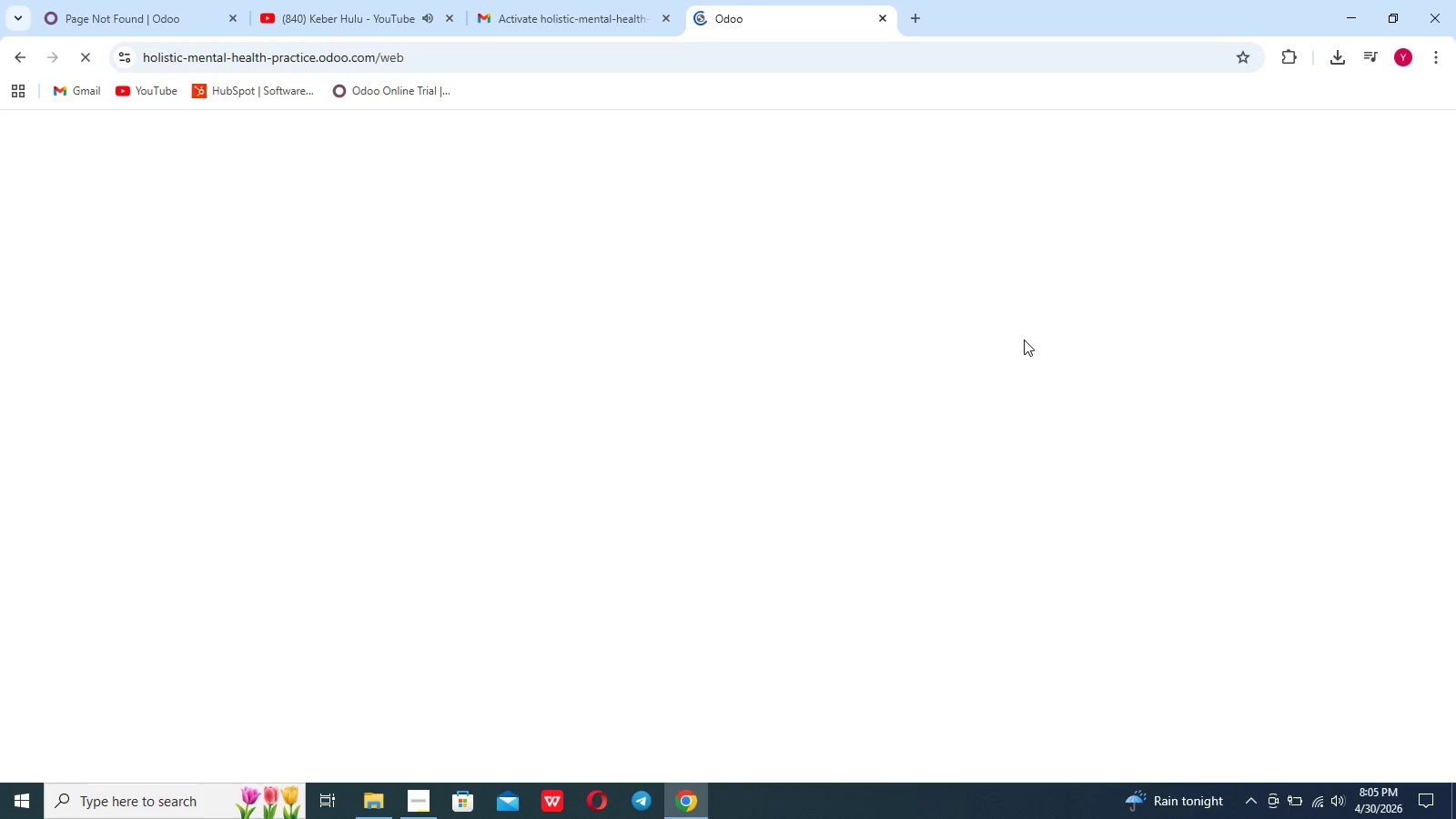 
left_click([833, 380])
 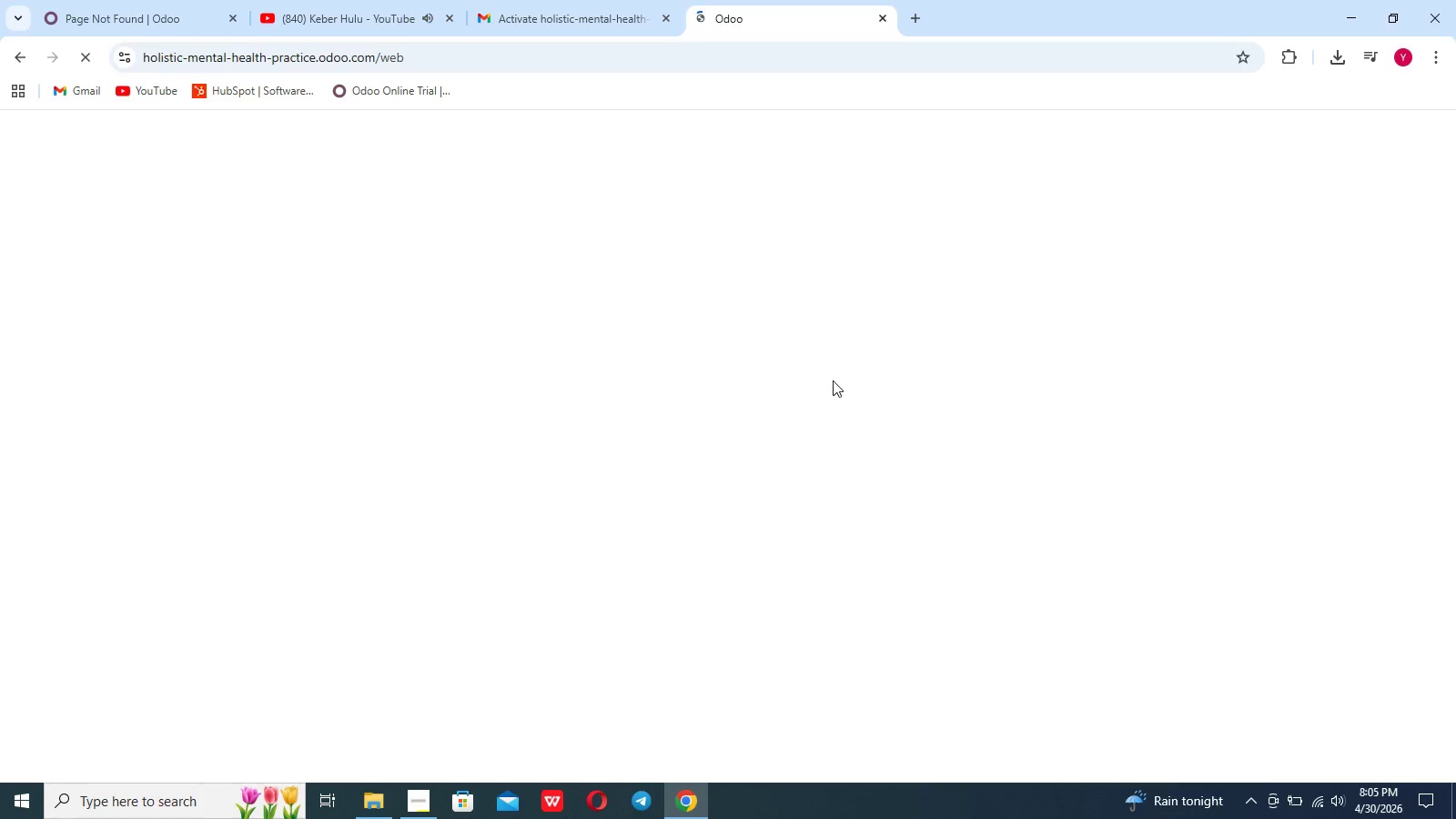 
left_click([606, 404])
 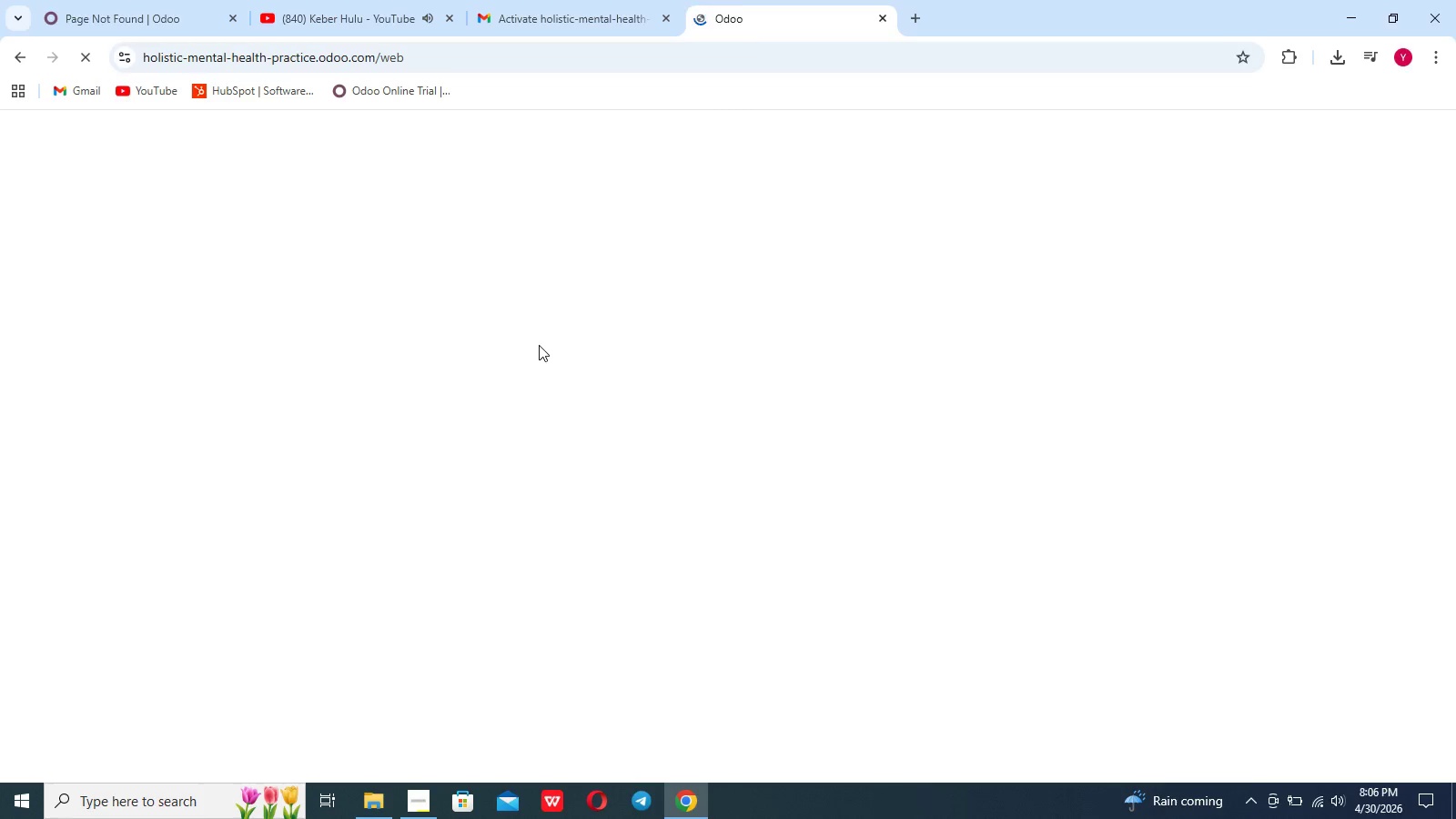 
wait(21.03)
 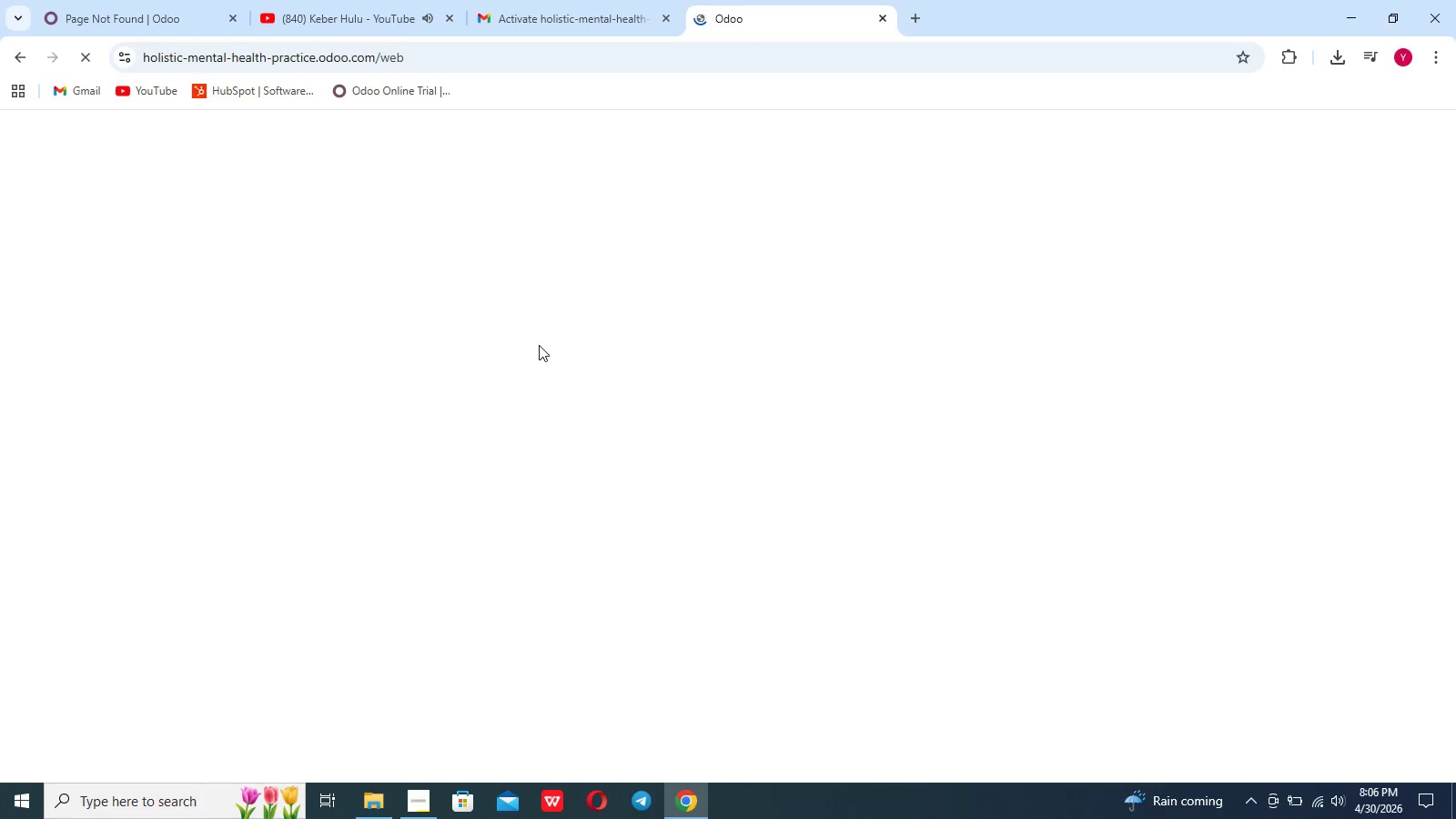 
left_click([12, 56])
 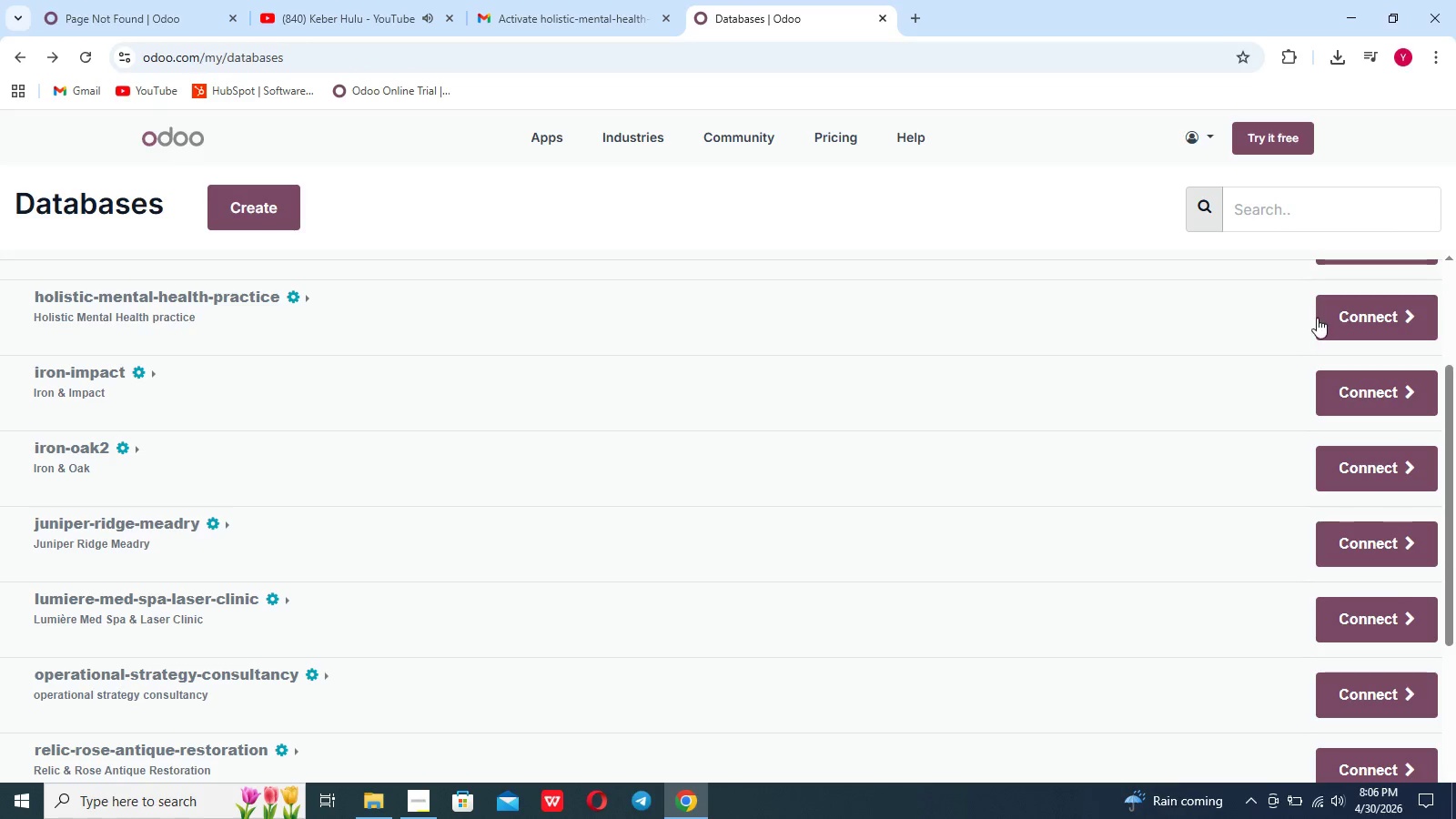 
left_click([1346, 322])
 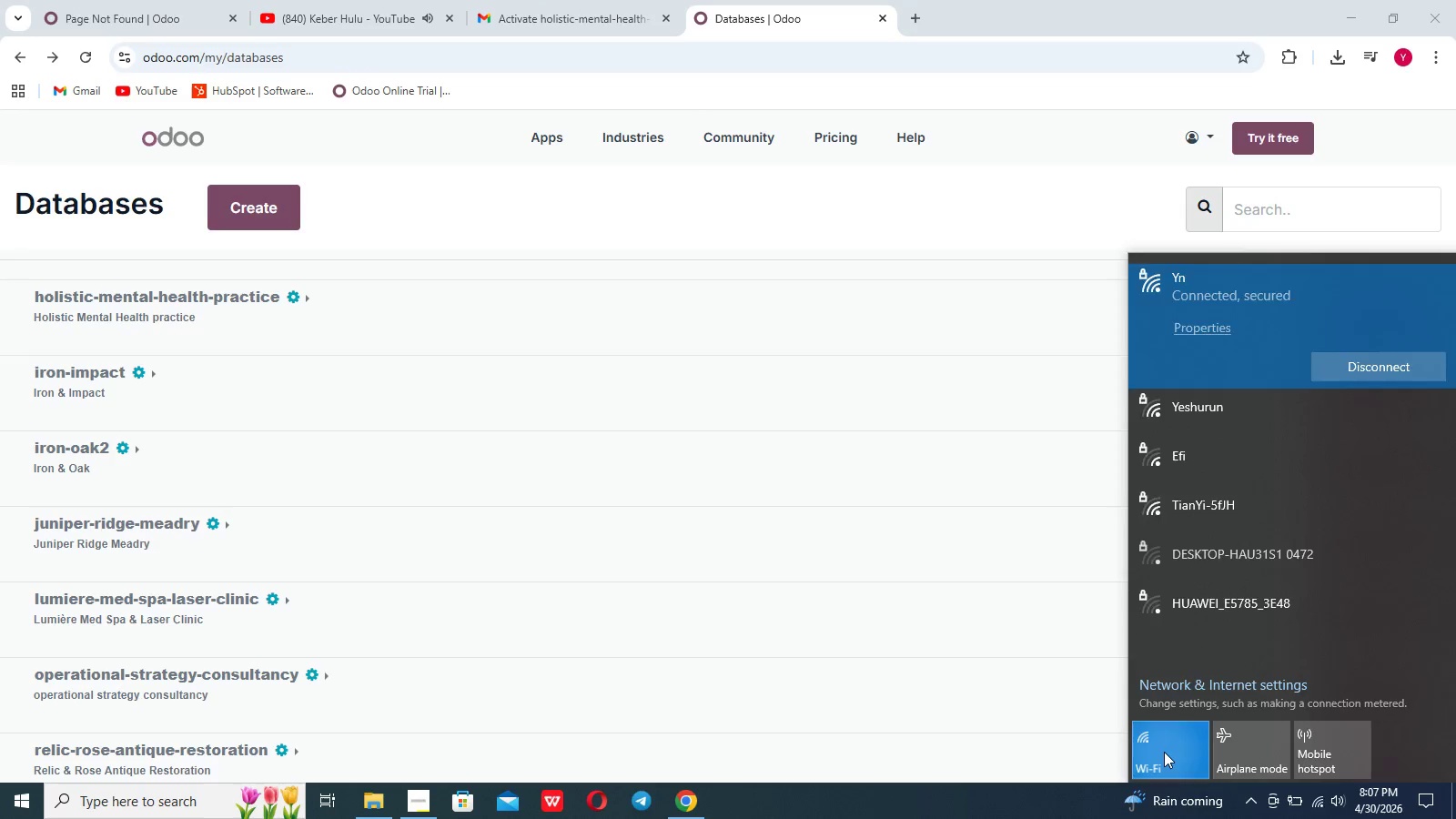 
wait(96.34)
 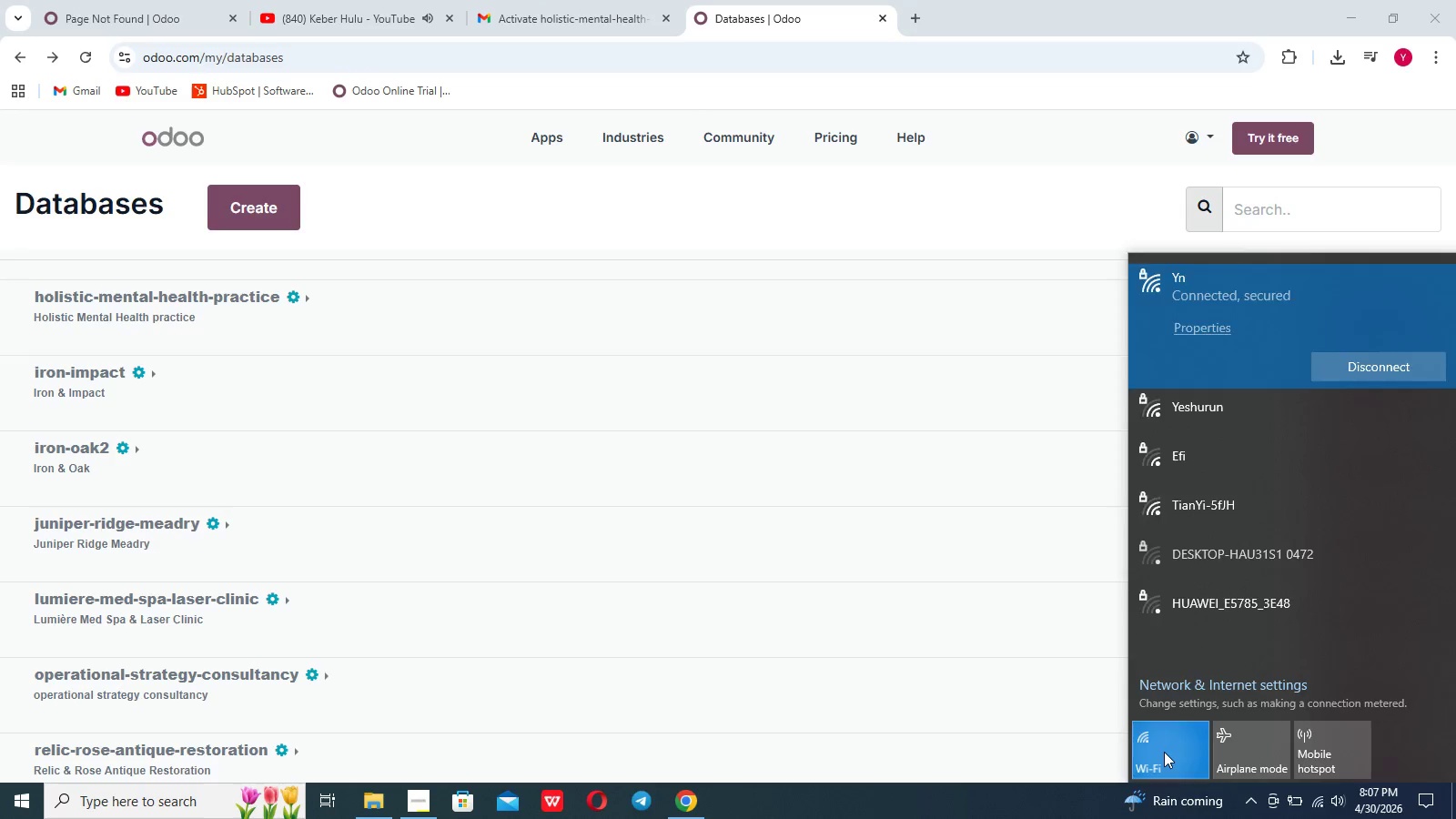 
mouse_move([1051, 399])
 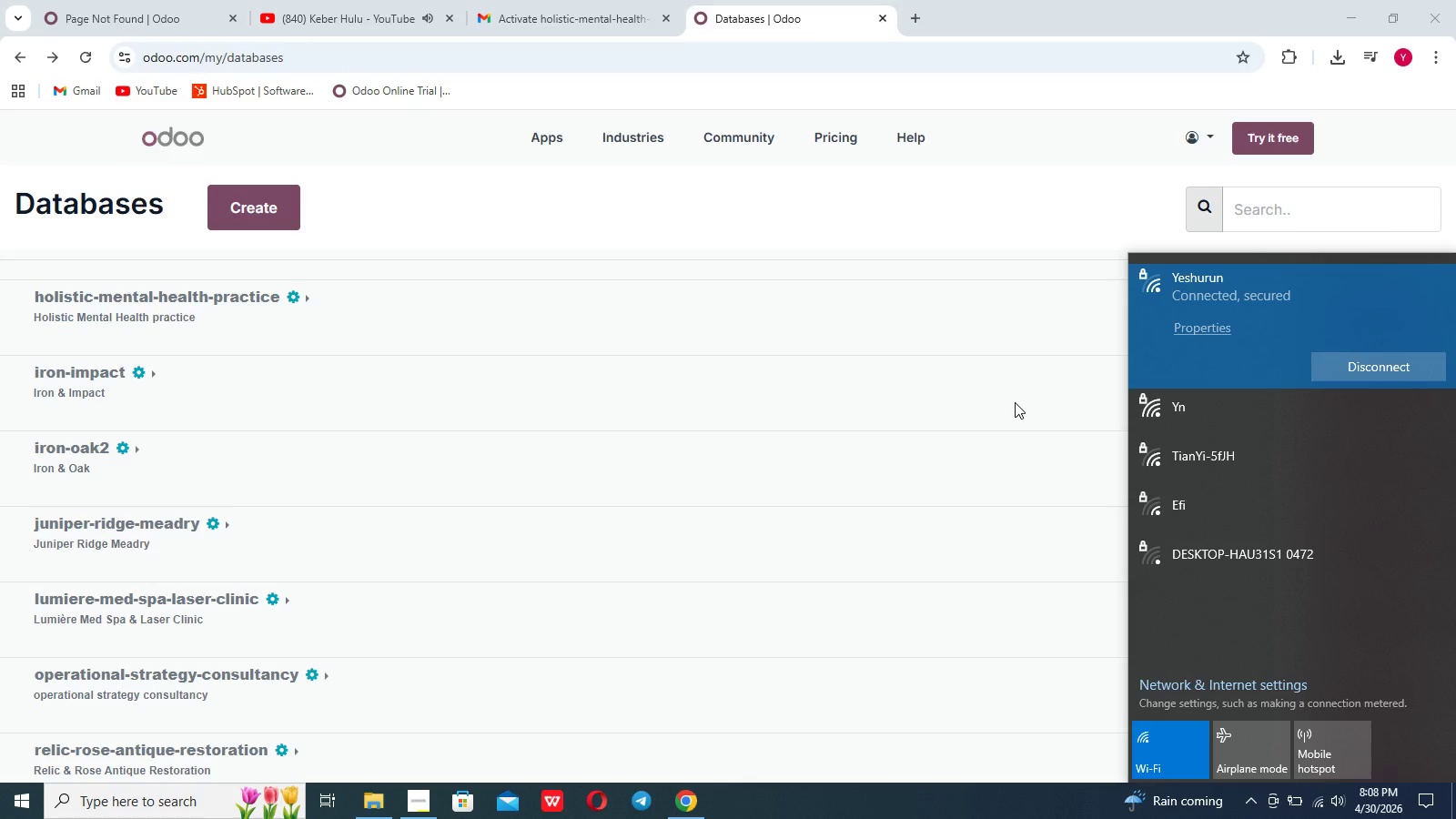 
left_click([1015, 402])
 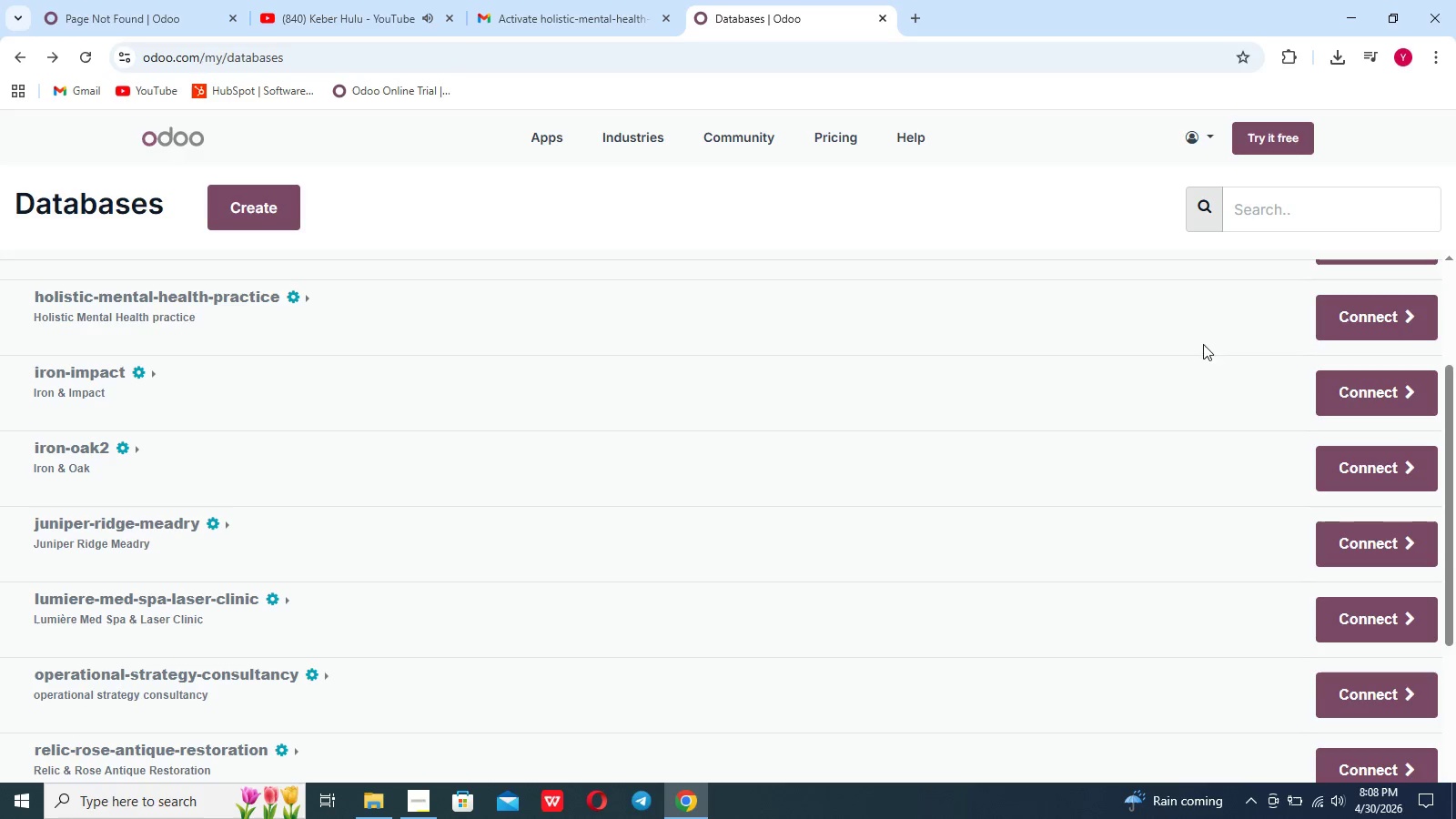 
left_click([1347, 325])
 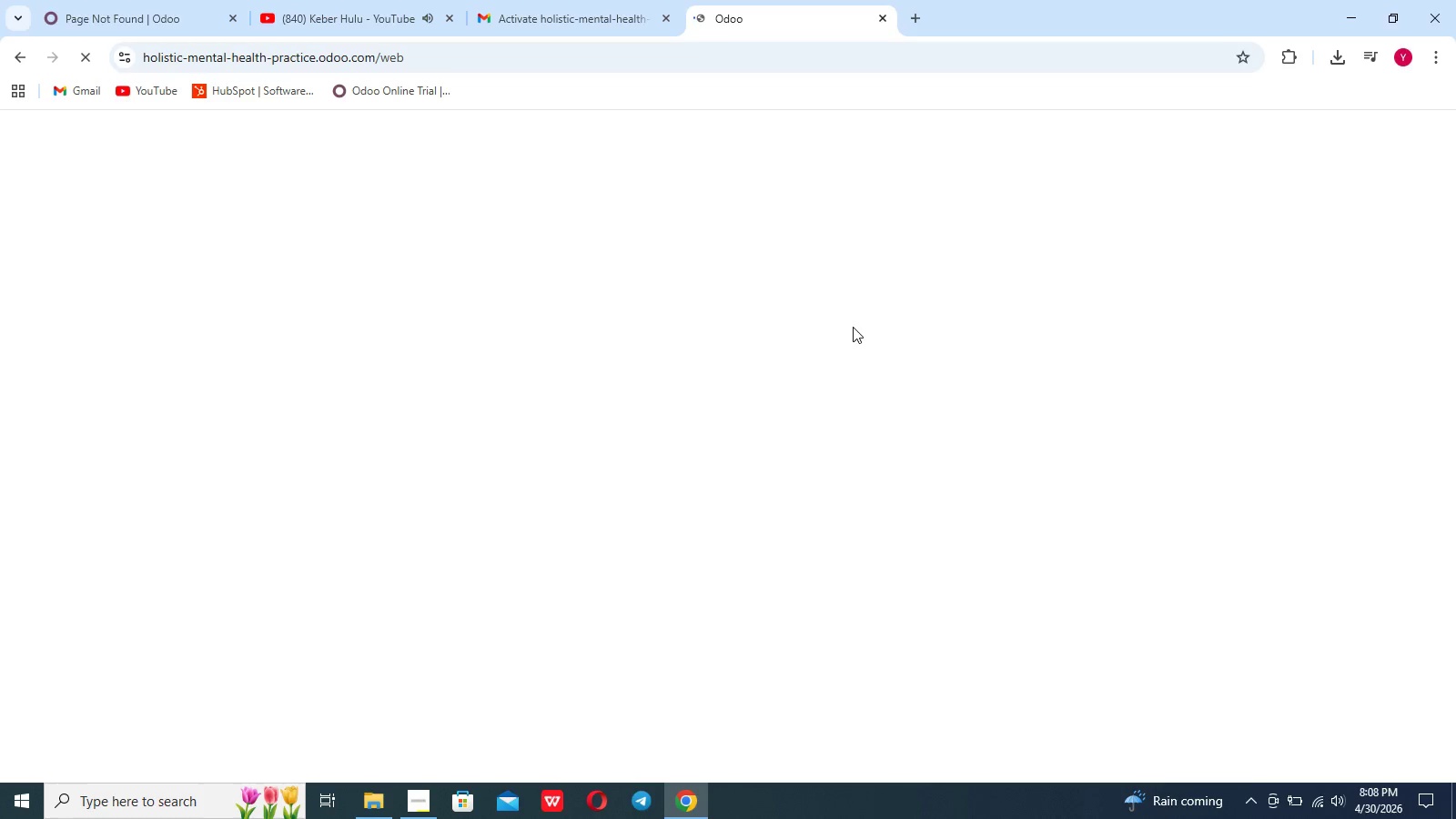 
wait(16.39)
 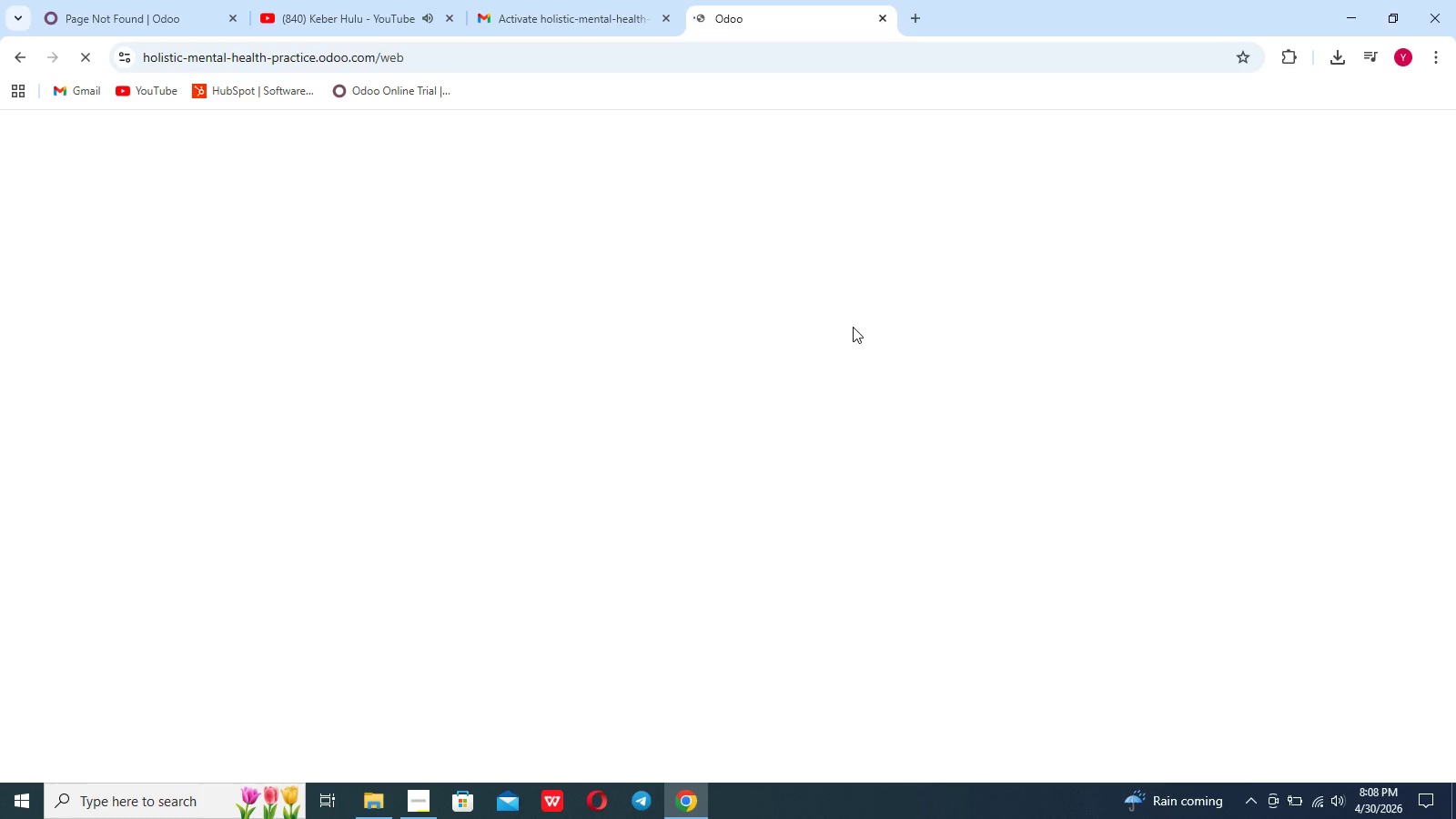 
left_click([648, 288])
 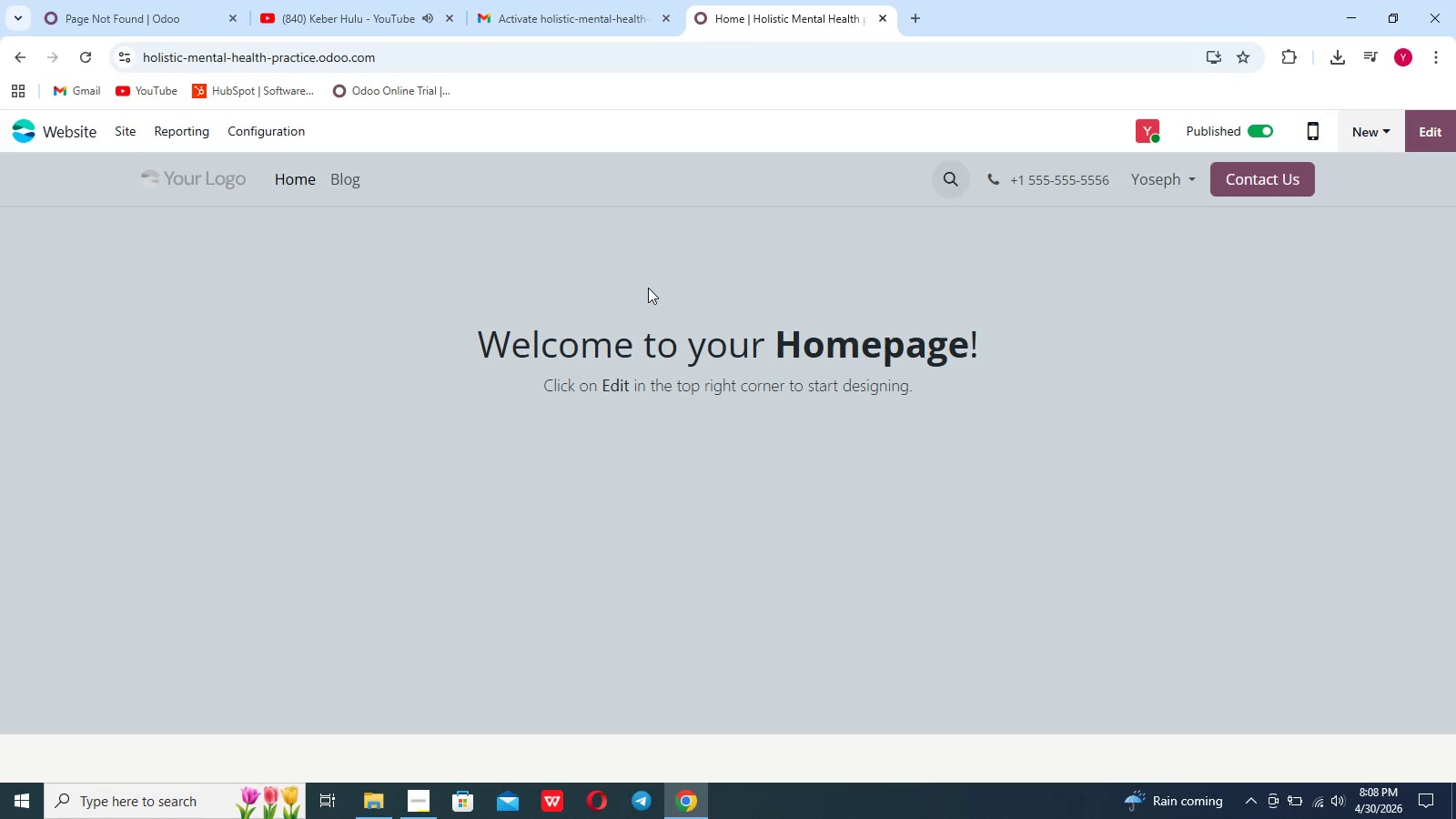 
wait(8.22)
 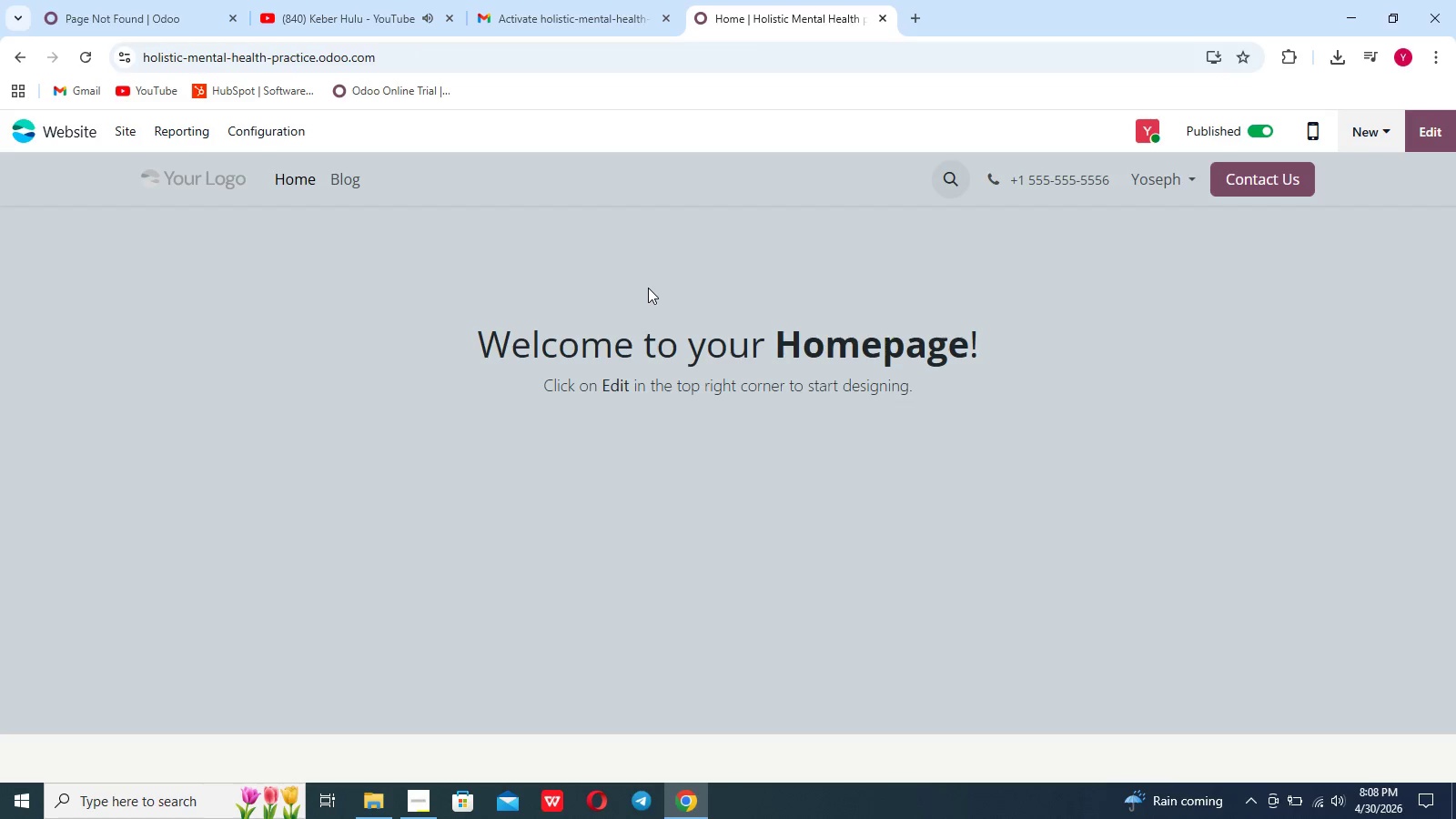 
left_click([362, 177])
 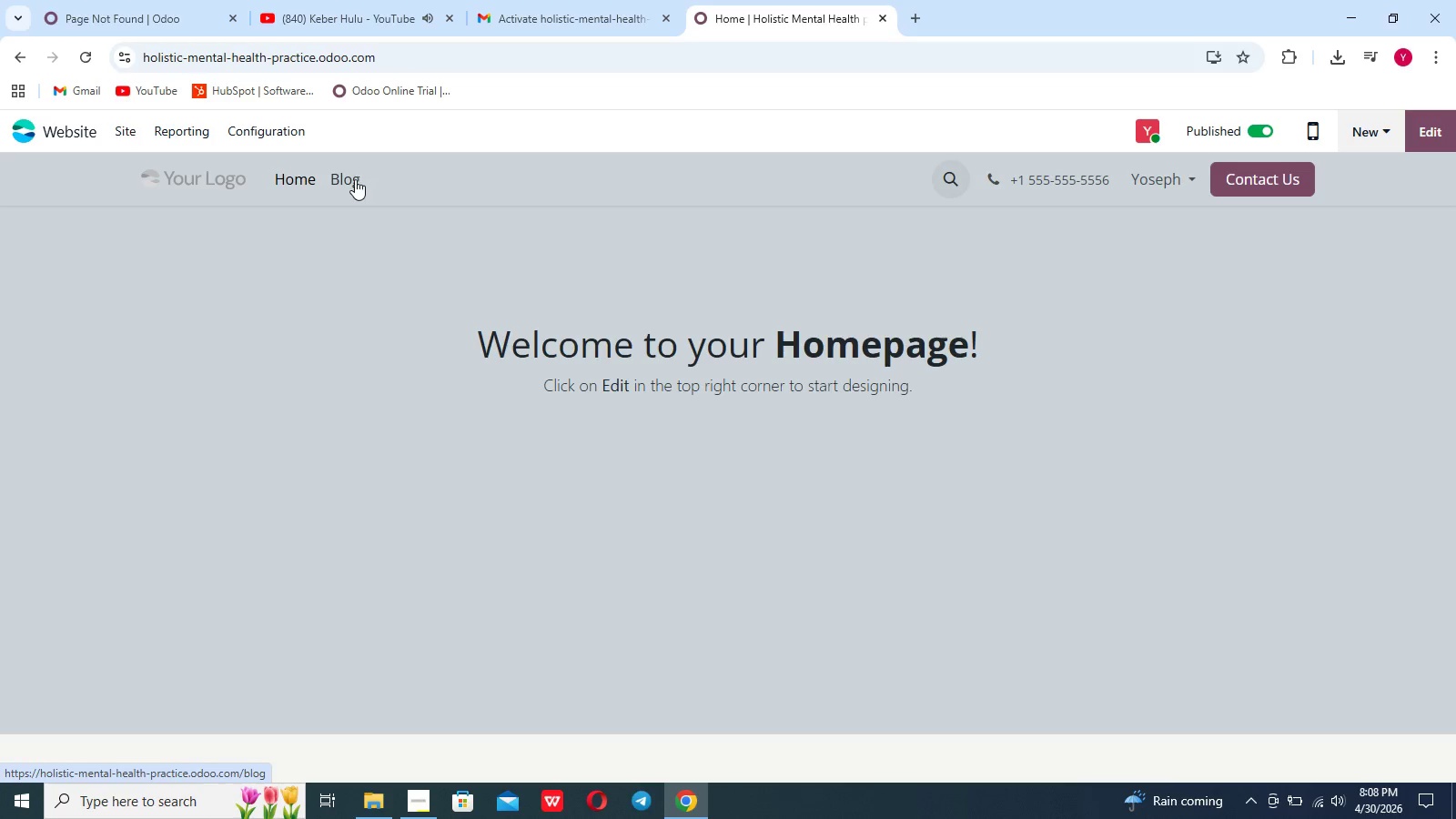 
left_click([351, 181])
 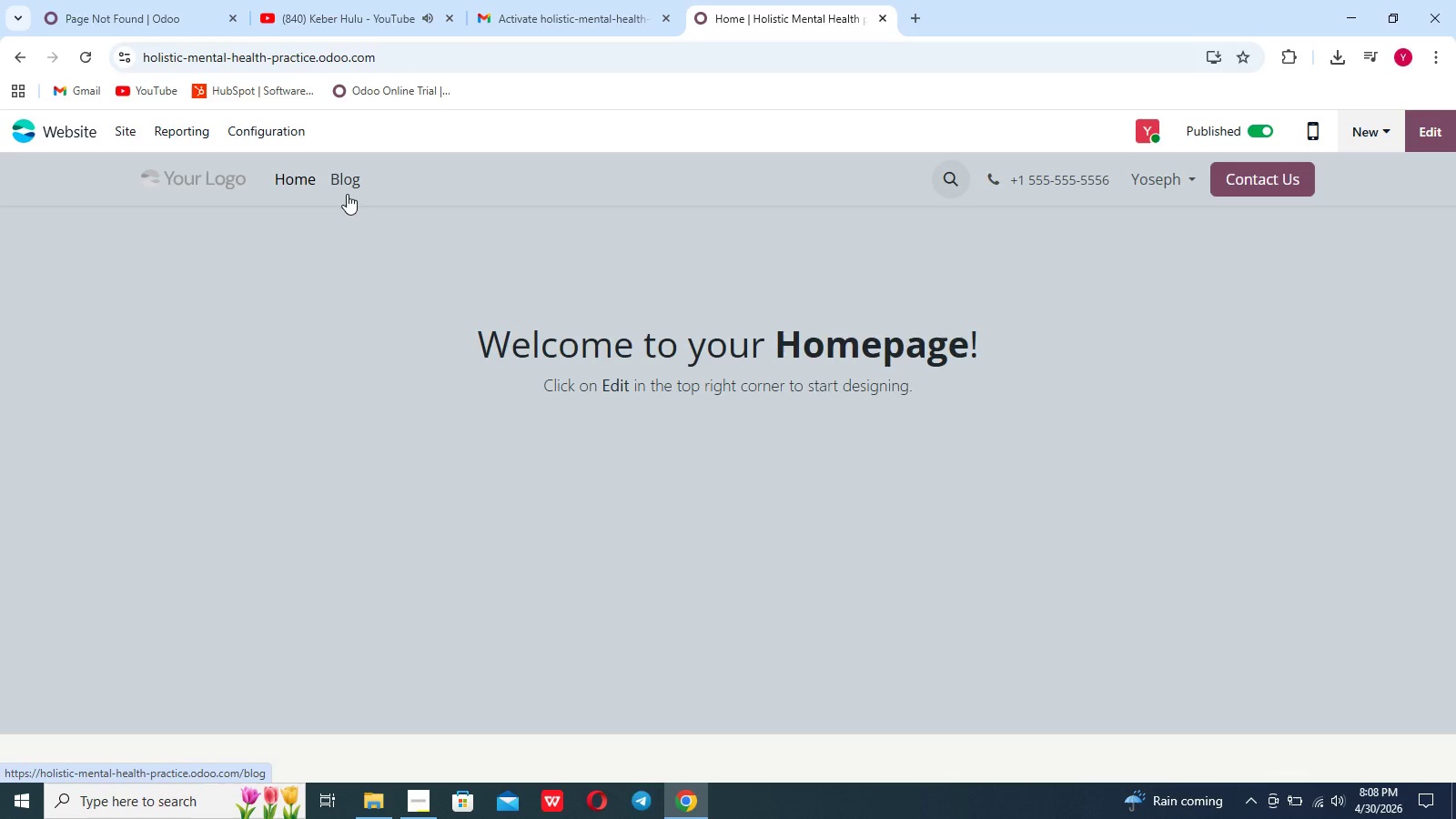 
left_click([347, 186])
 